 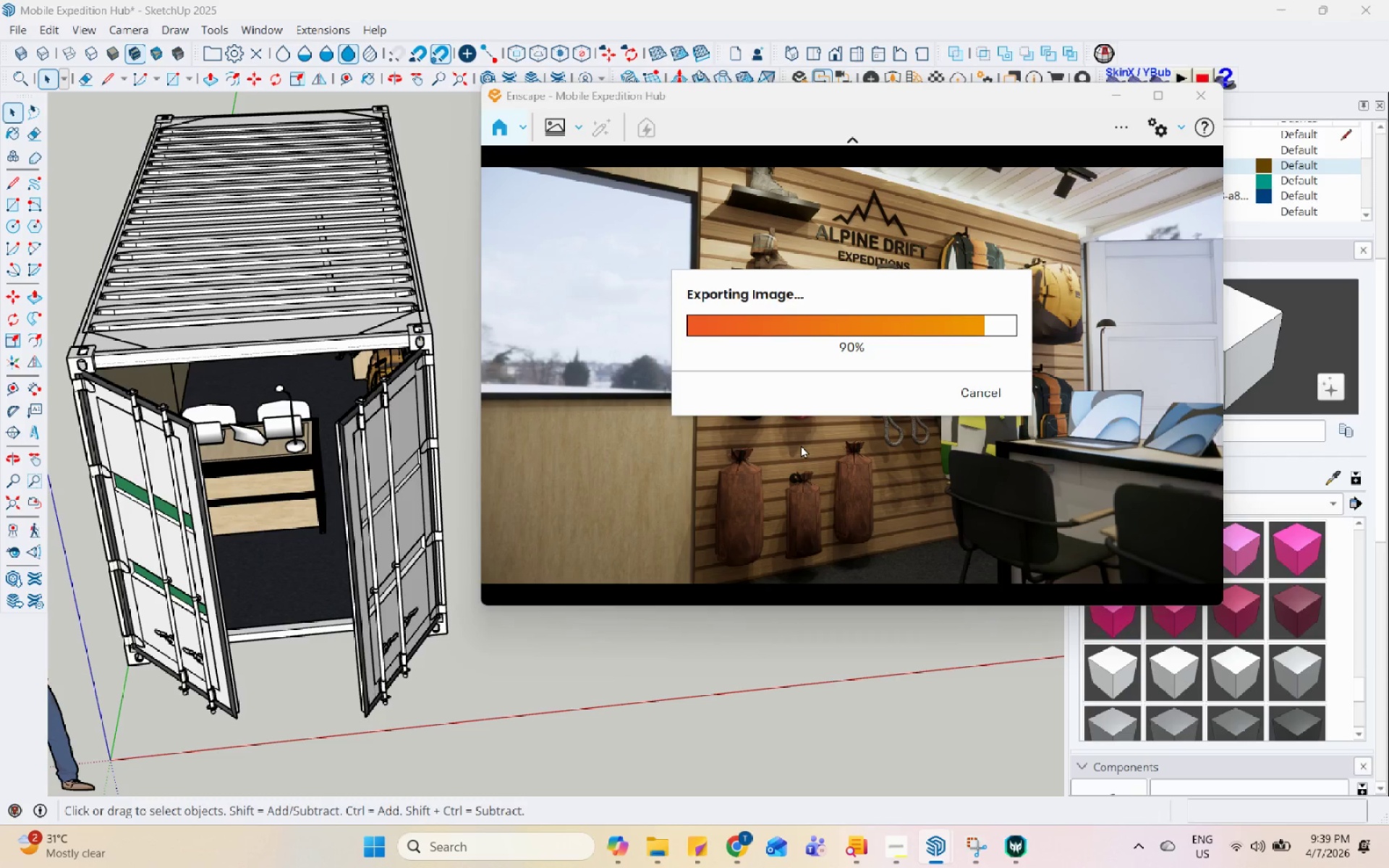 
left_click_drag(start_coordinate=[658, 843], to_coordinate=[655, 846])
 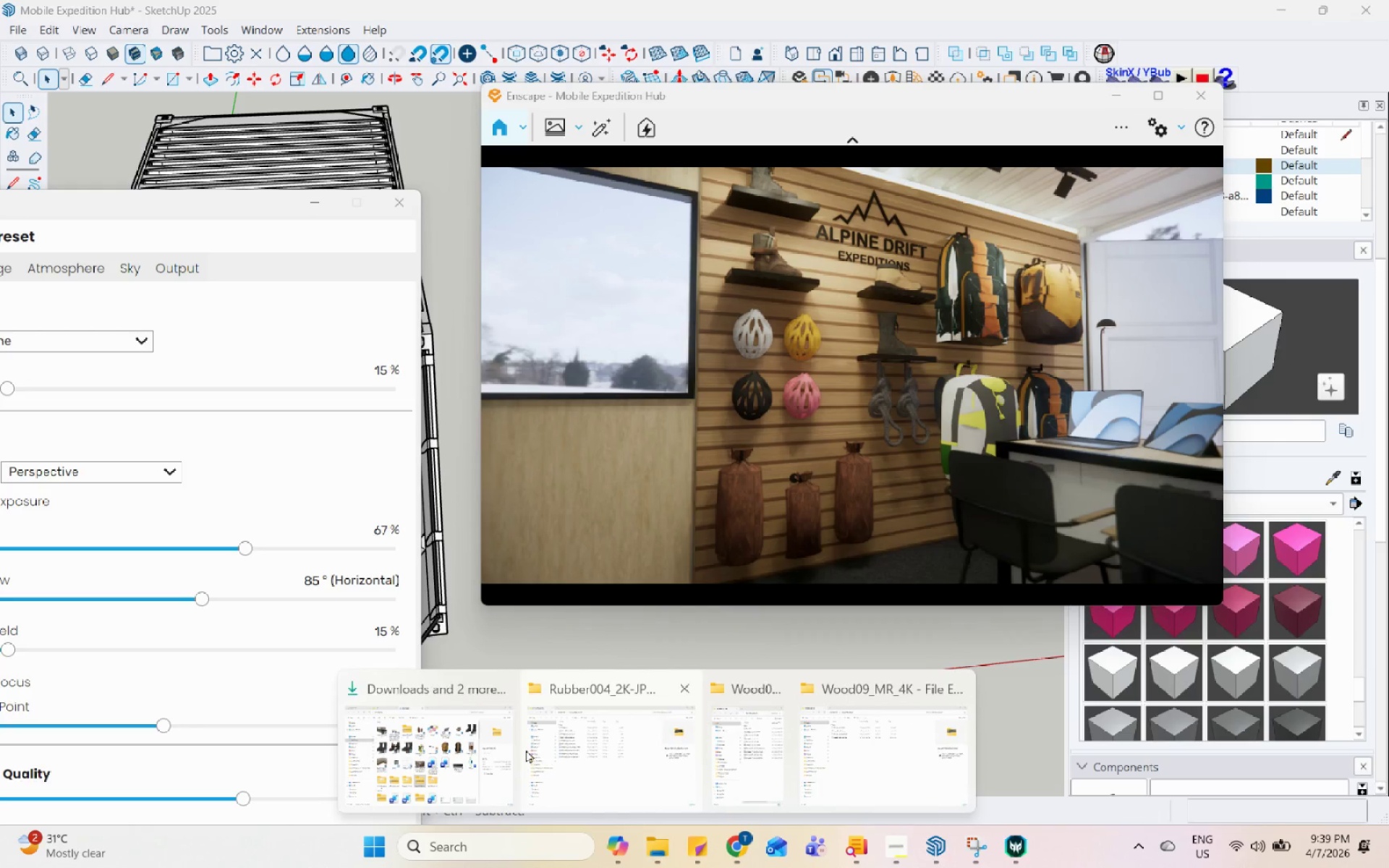 
left_click([443, 731])
 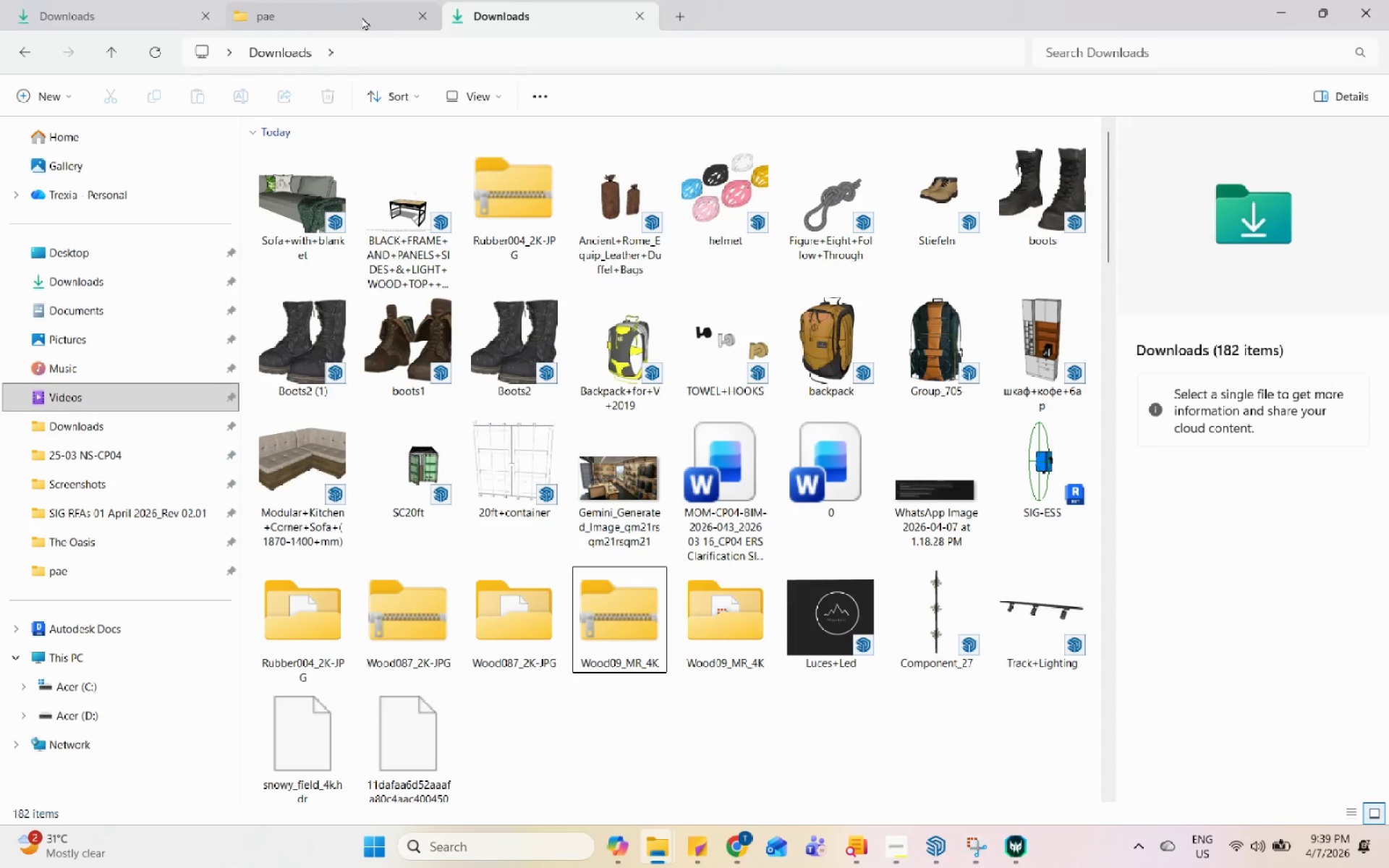 
left_click([362, 17])
 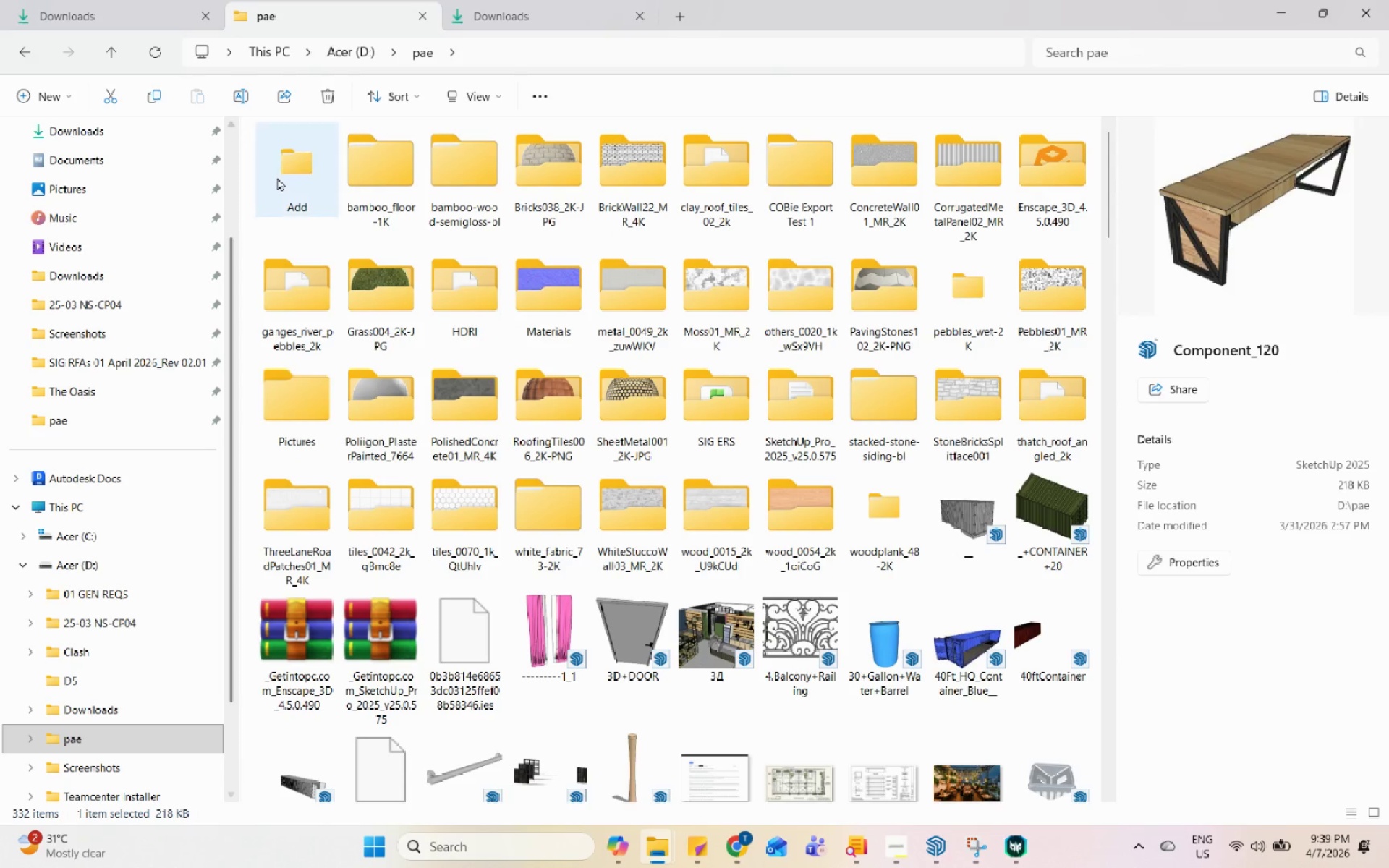 
double_click([308, 192])
 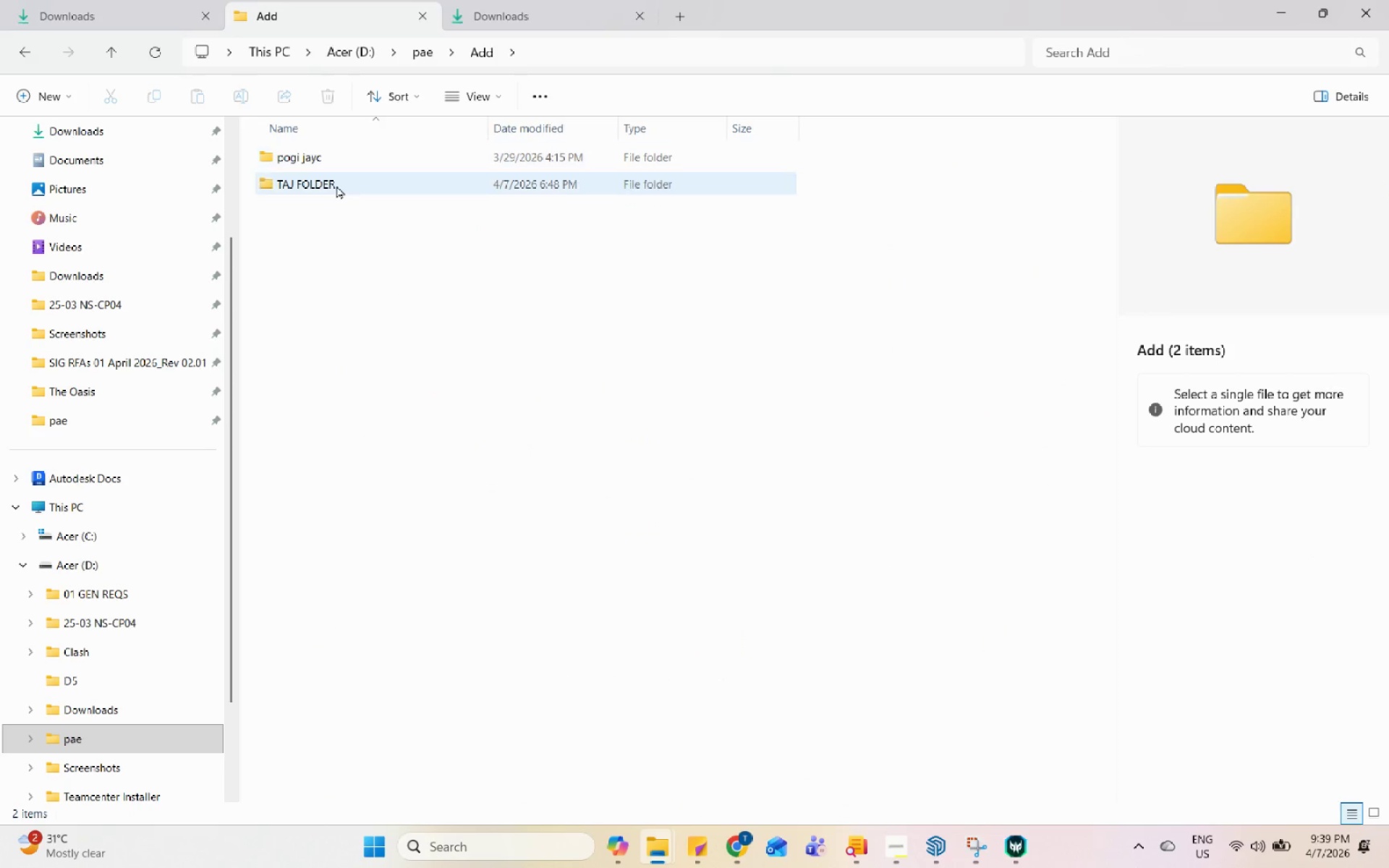 
left_click([336, 185])
 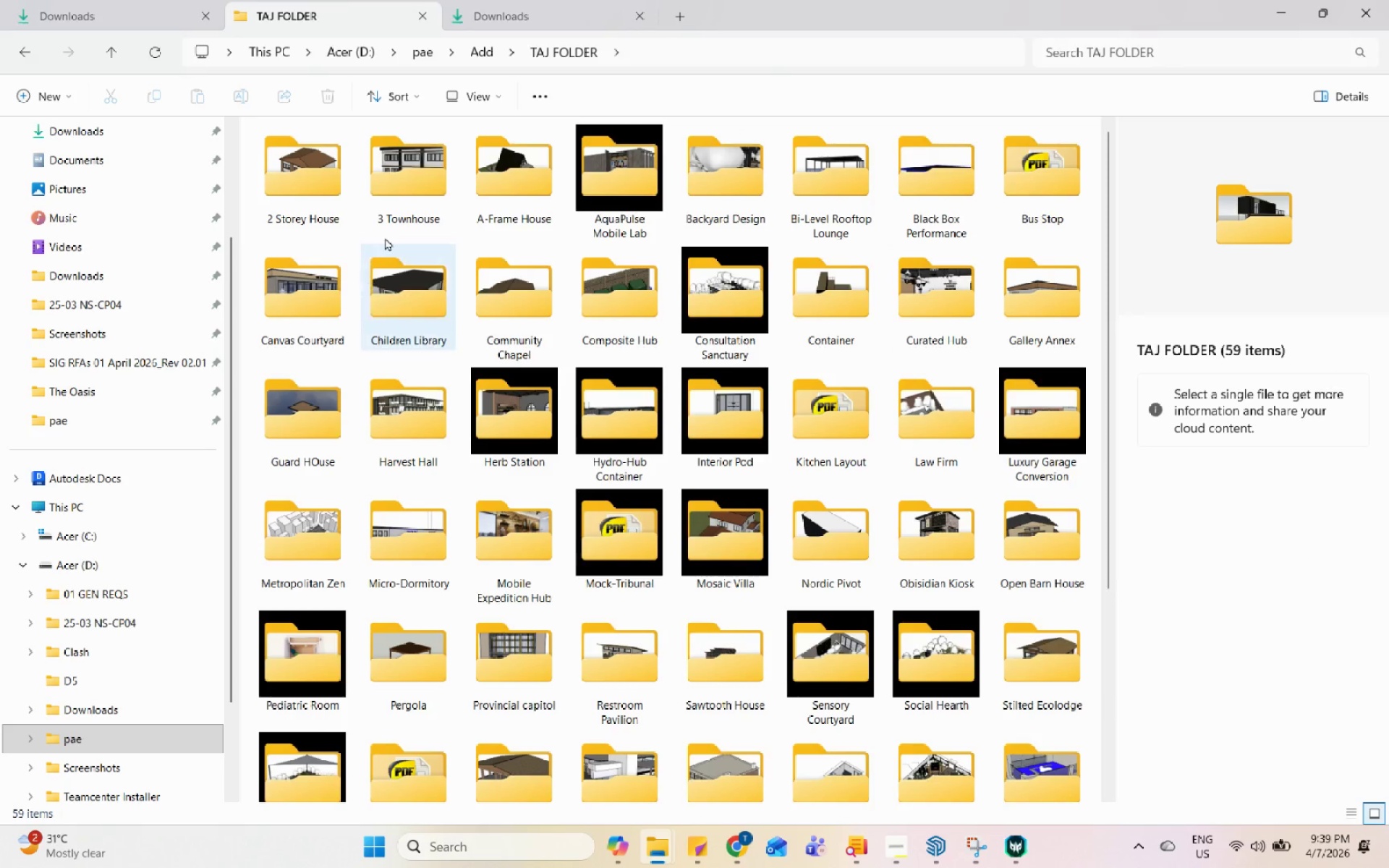 
scroll: coordinate [890, 587], scroll_direction: down, amount: 3.0
 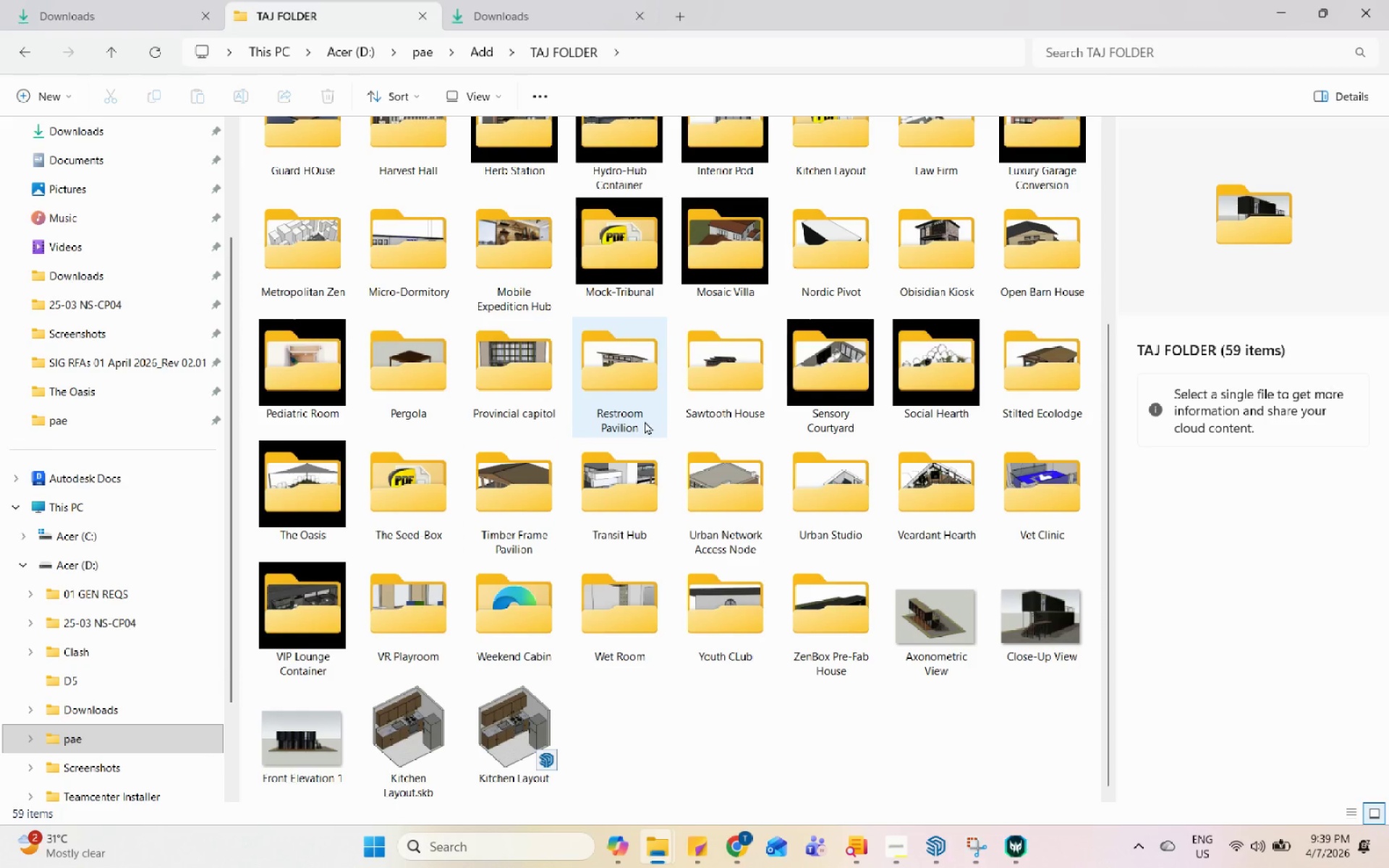 
double_click([553, 271])
 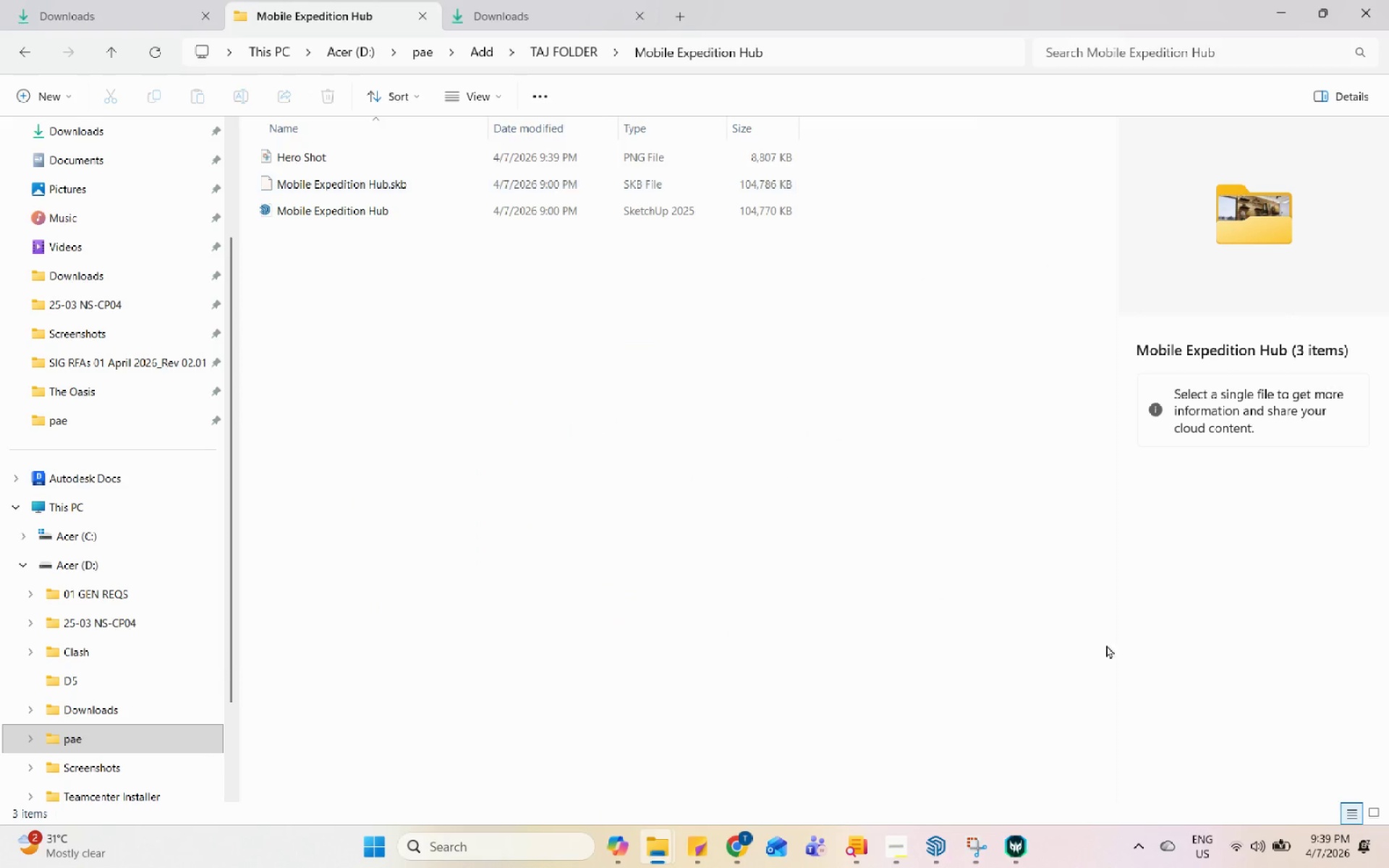 
left_click([1375, 821])
 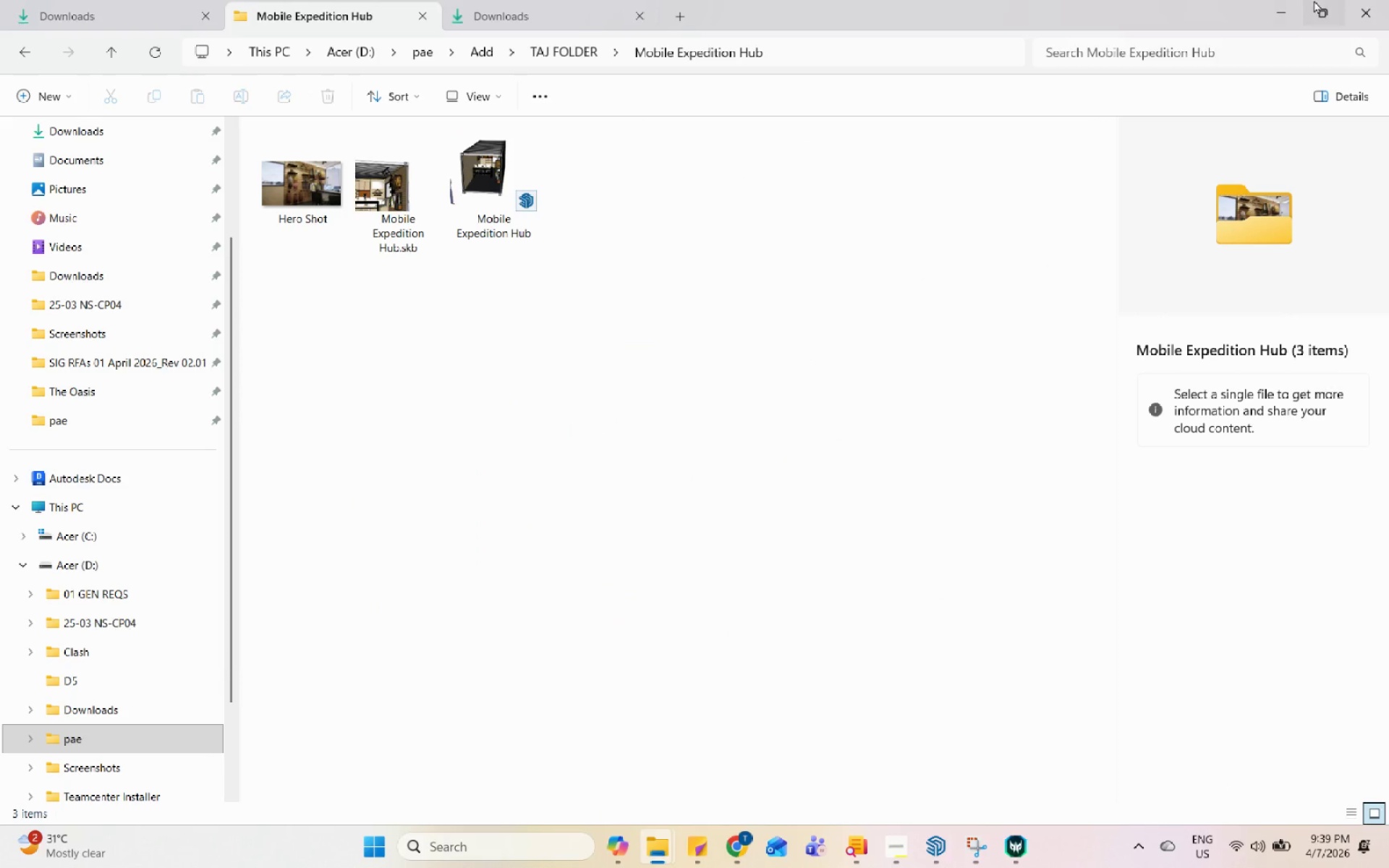 
left_click([1284, 13])
 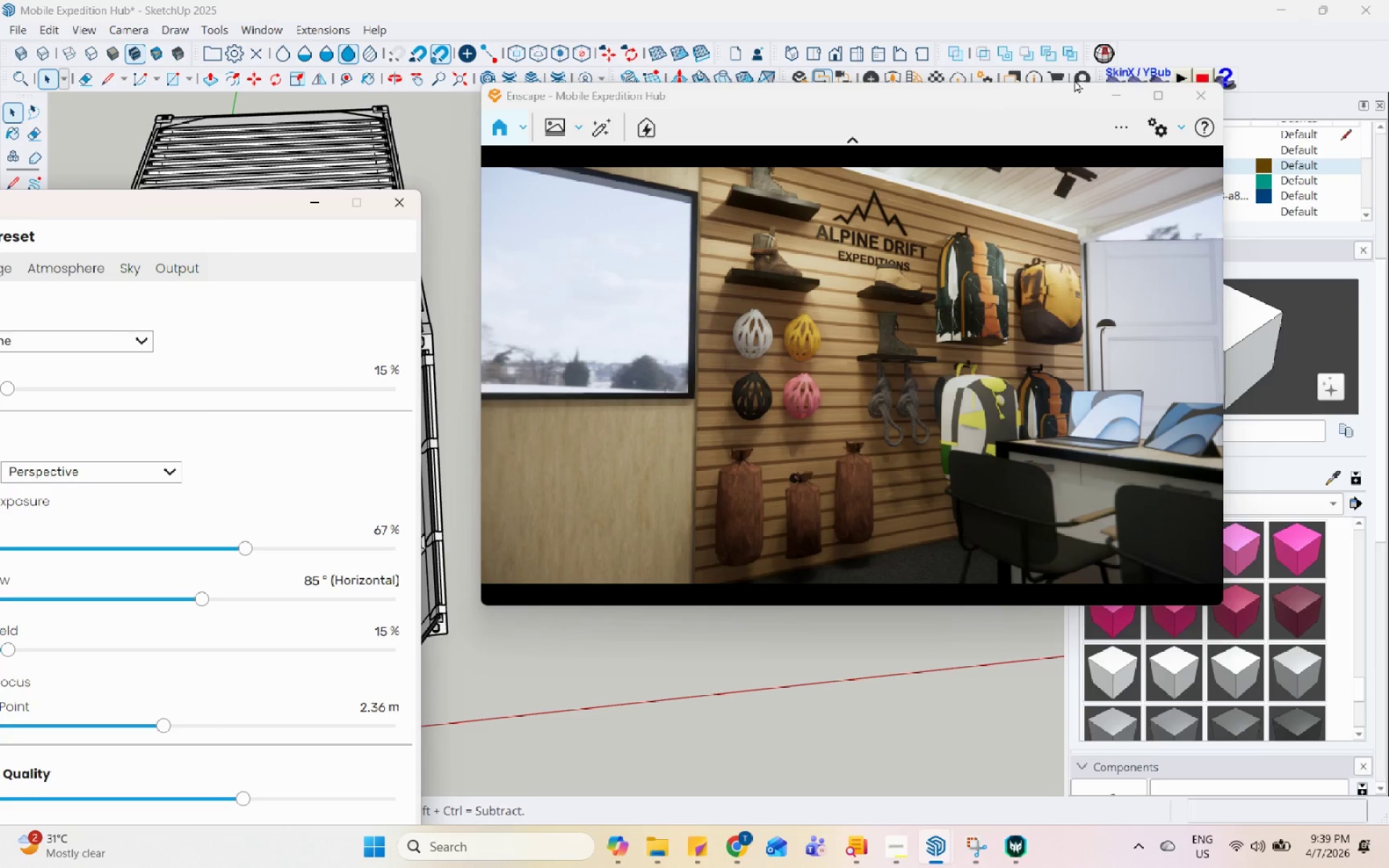 
left_click([1109, 95])
 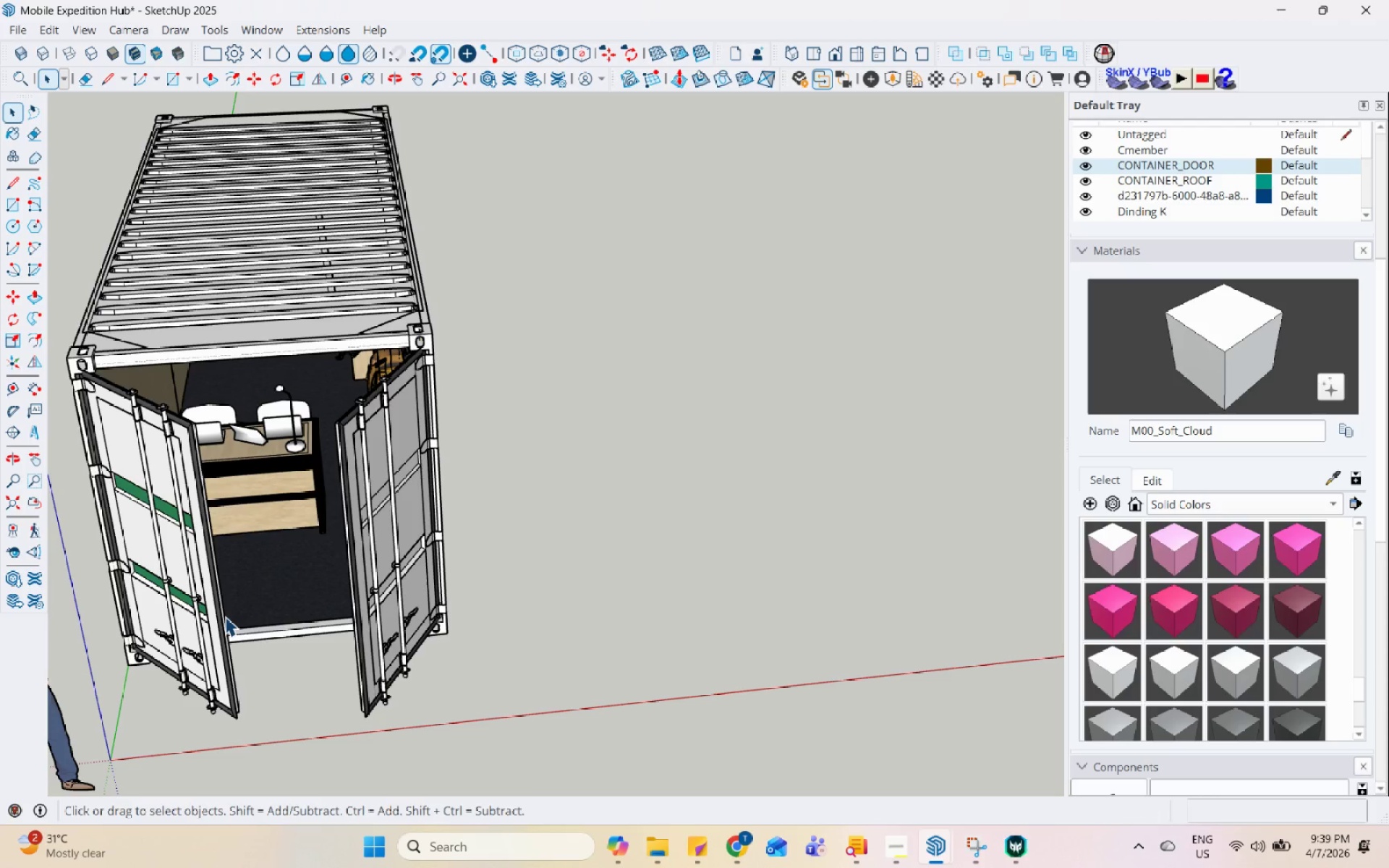 
scroll: coordinate [289, 324], scroll_direction: up, amount: 11.0
 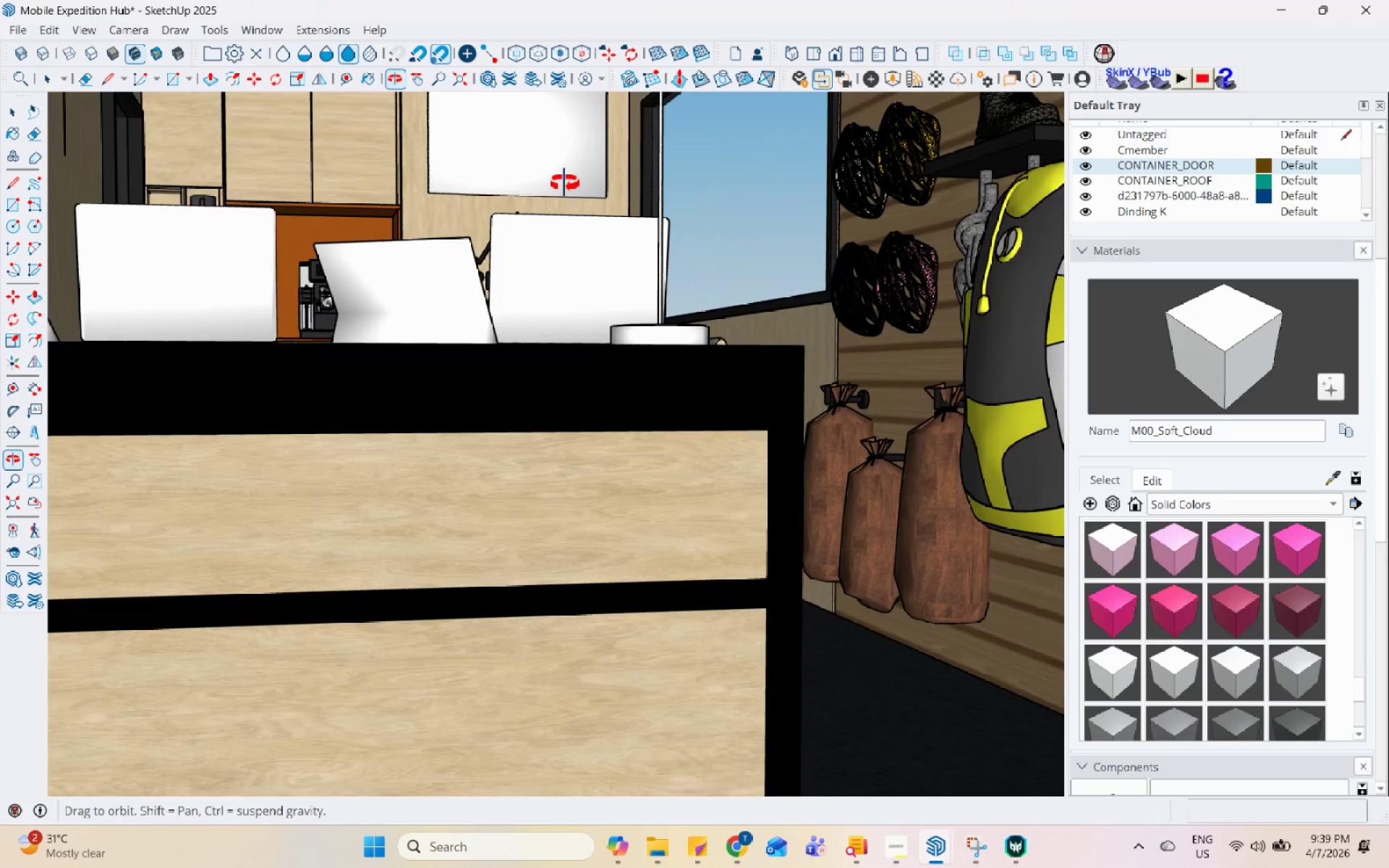 
scroll: coordinate [459, 373], scroll_direction: down, amount: 3.0
 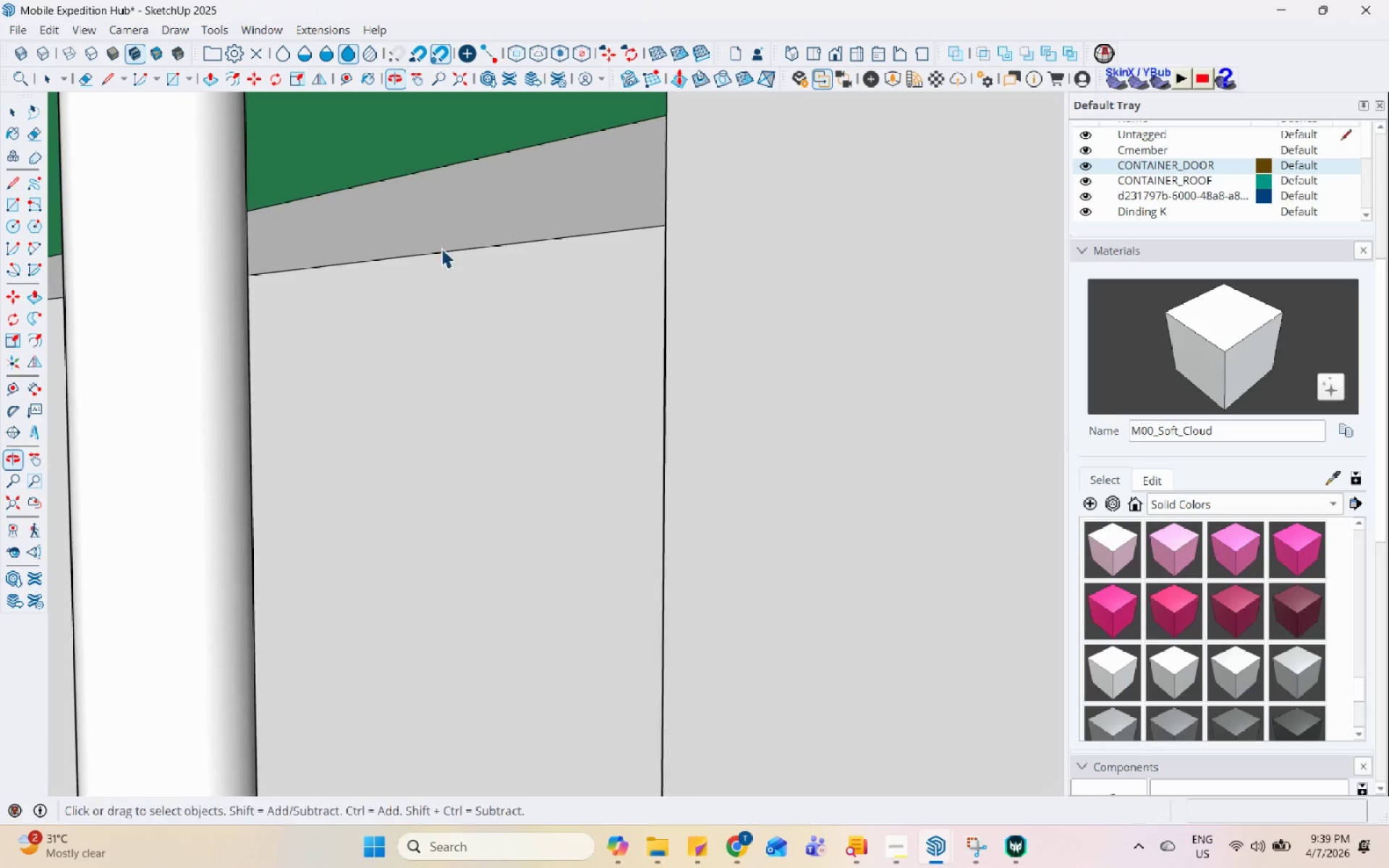 
key(H)
 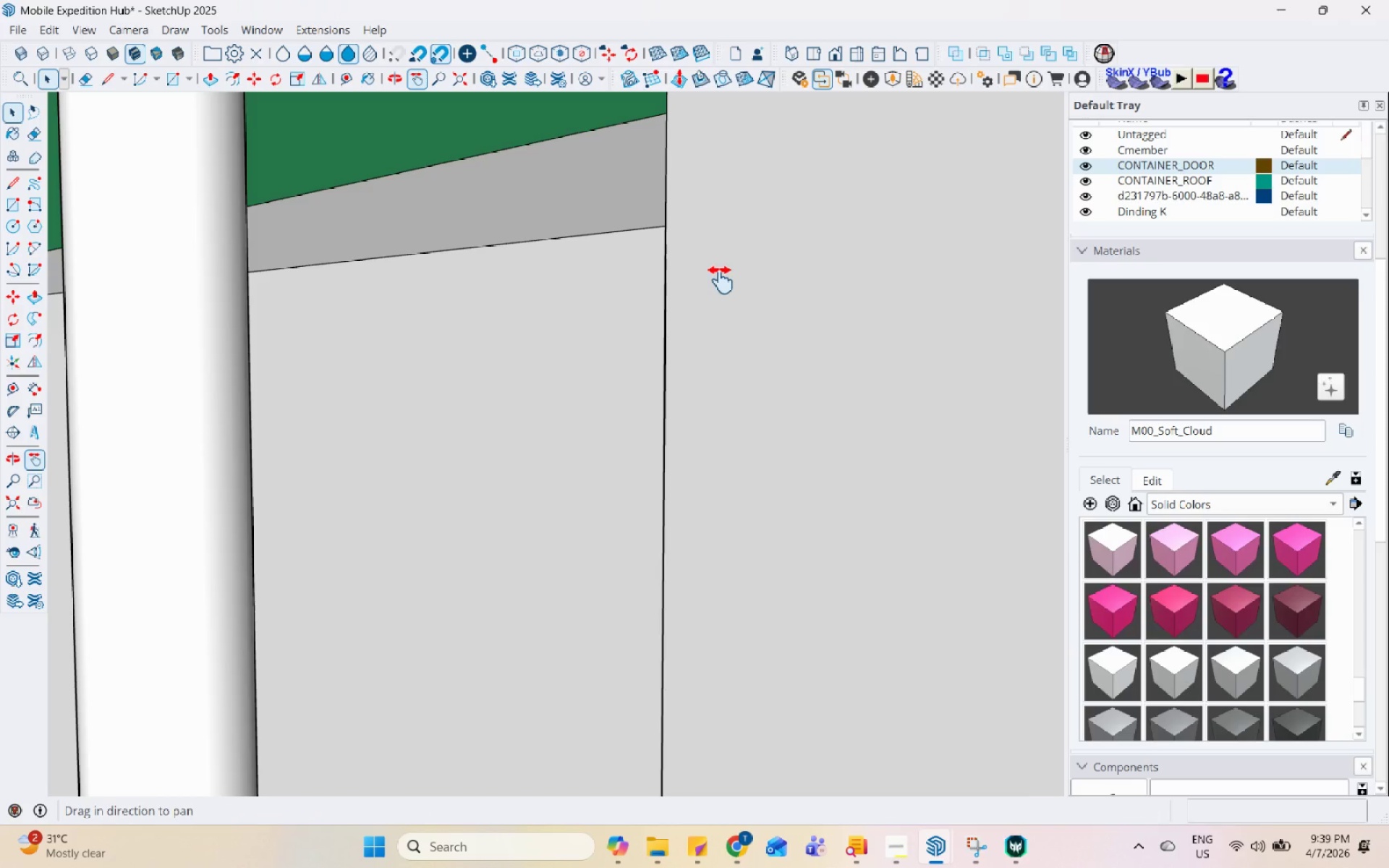 
left_click_drag(start_coordinate=[721, 280], to_coordinate=[132, 318])
 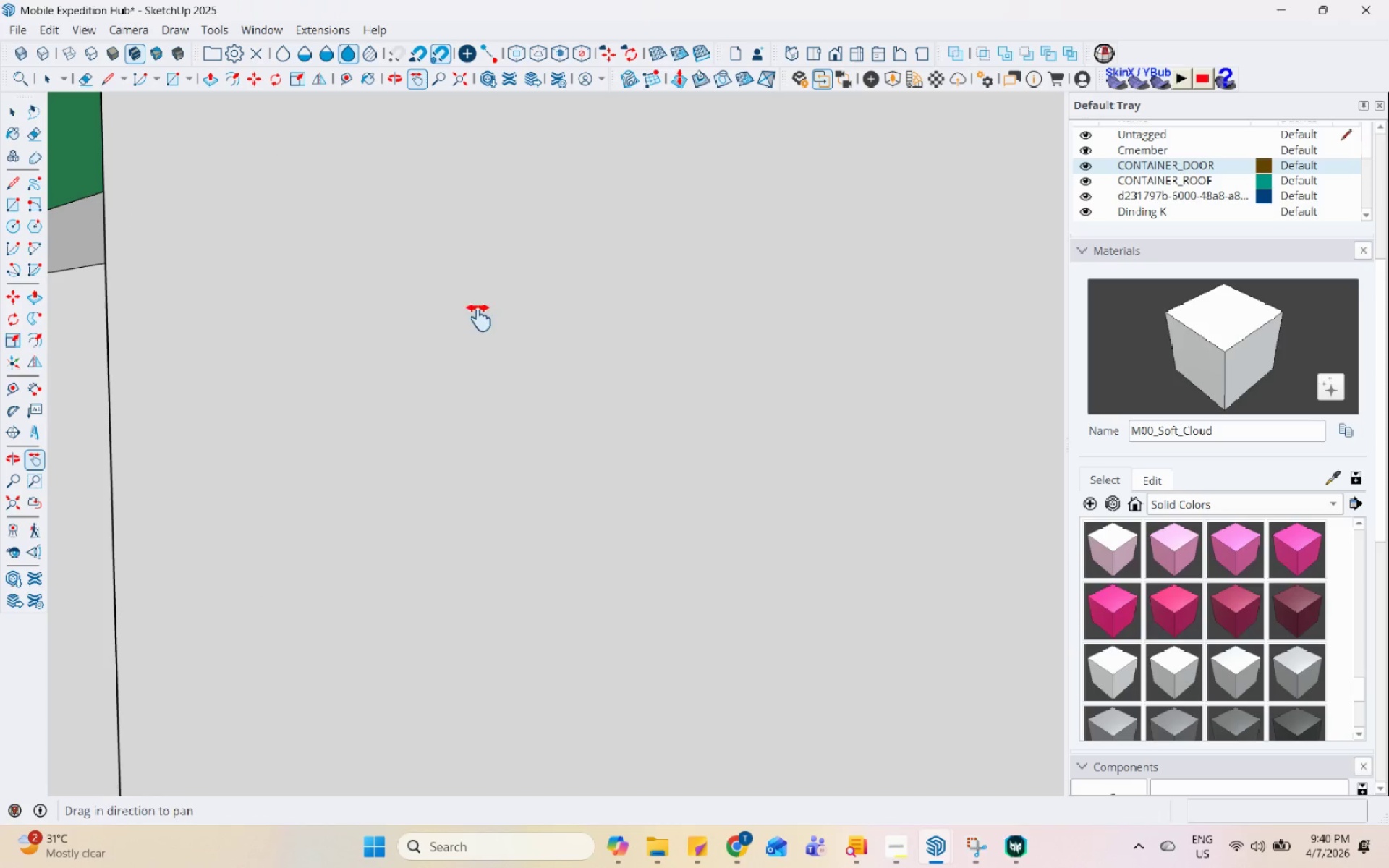 
left_click_drag(start_coordinate=[708, 318], to_coordinate=[93, 401])
 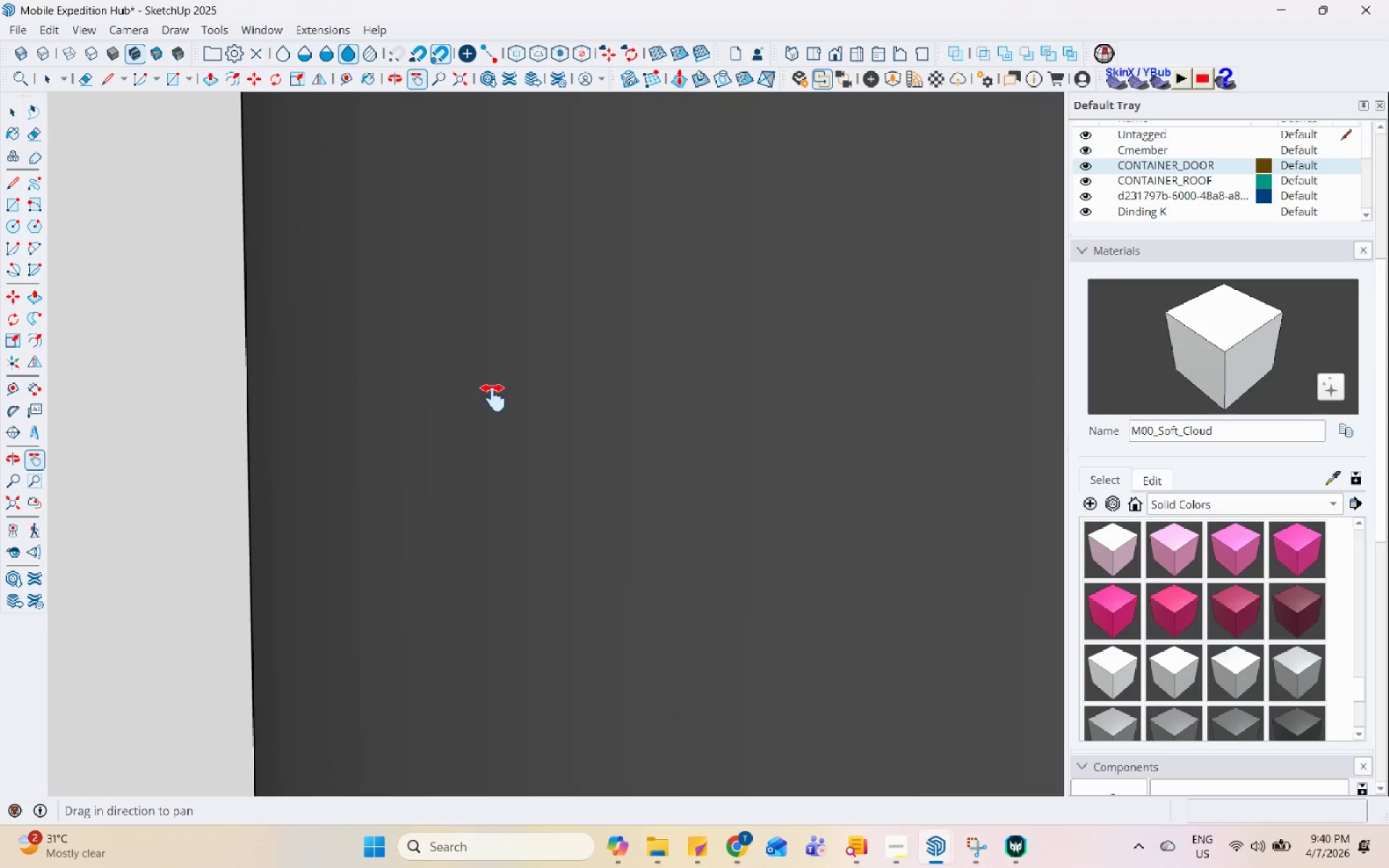 
left_click_drag(start_coordinate=[638, 399], to_coordinate=[208, 481])
 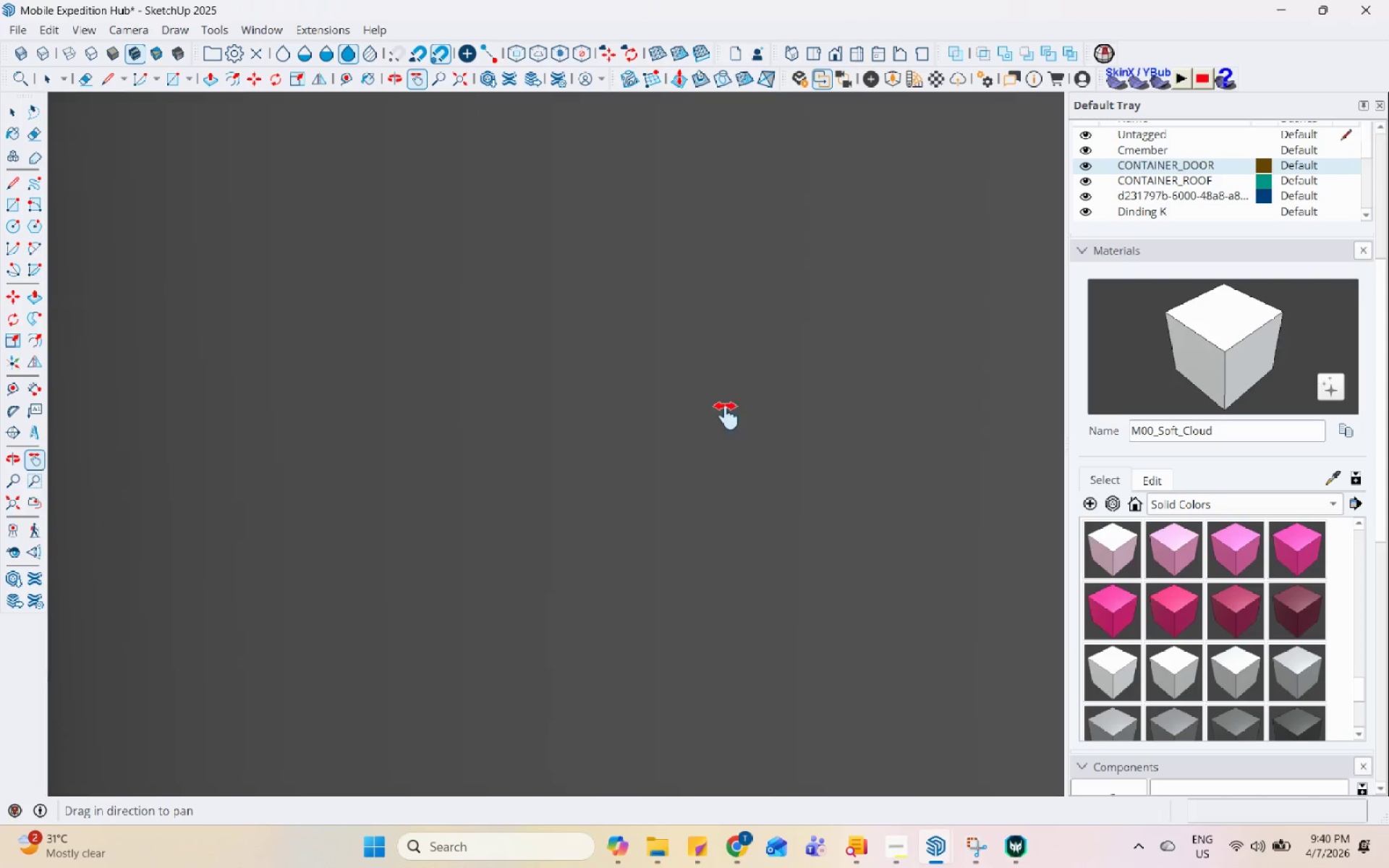 
left_click_drag(start_coordinate=[726, 416], to_coordinate=[176, 425])
 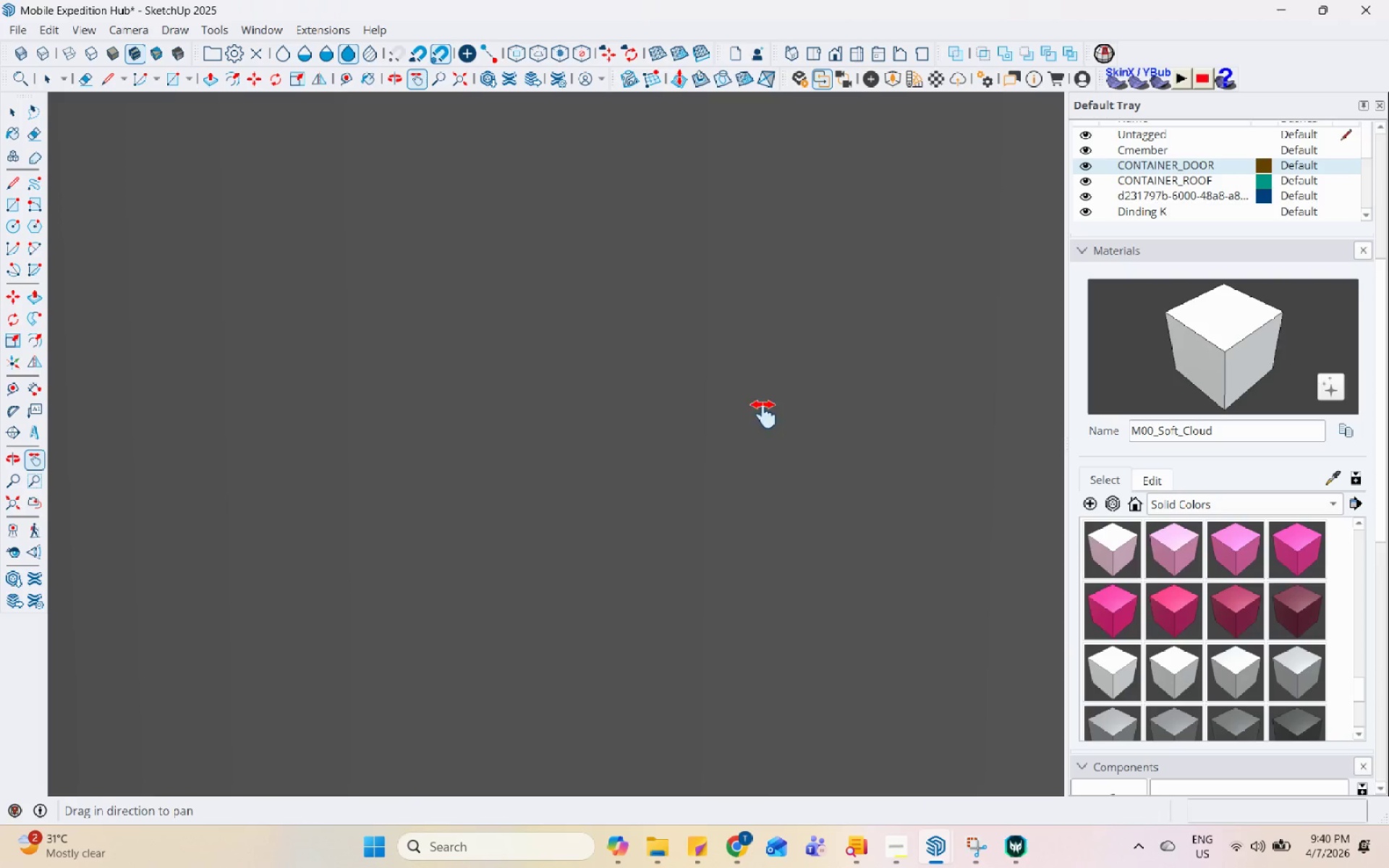 
left_click_drag(start_coordinate=[764, 417], to_coordinate=[309, 433])
 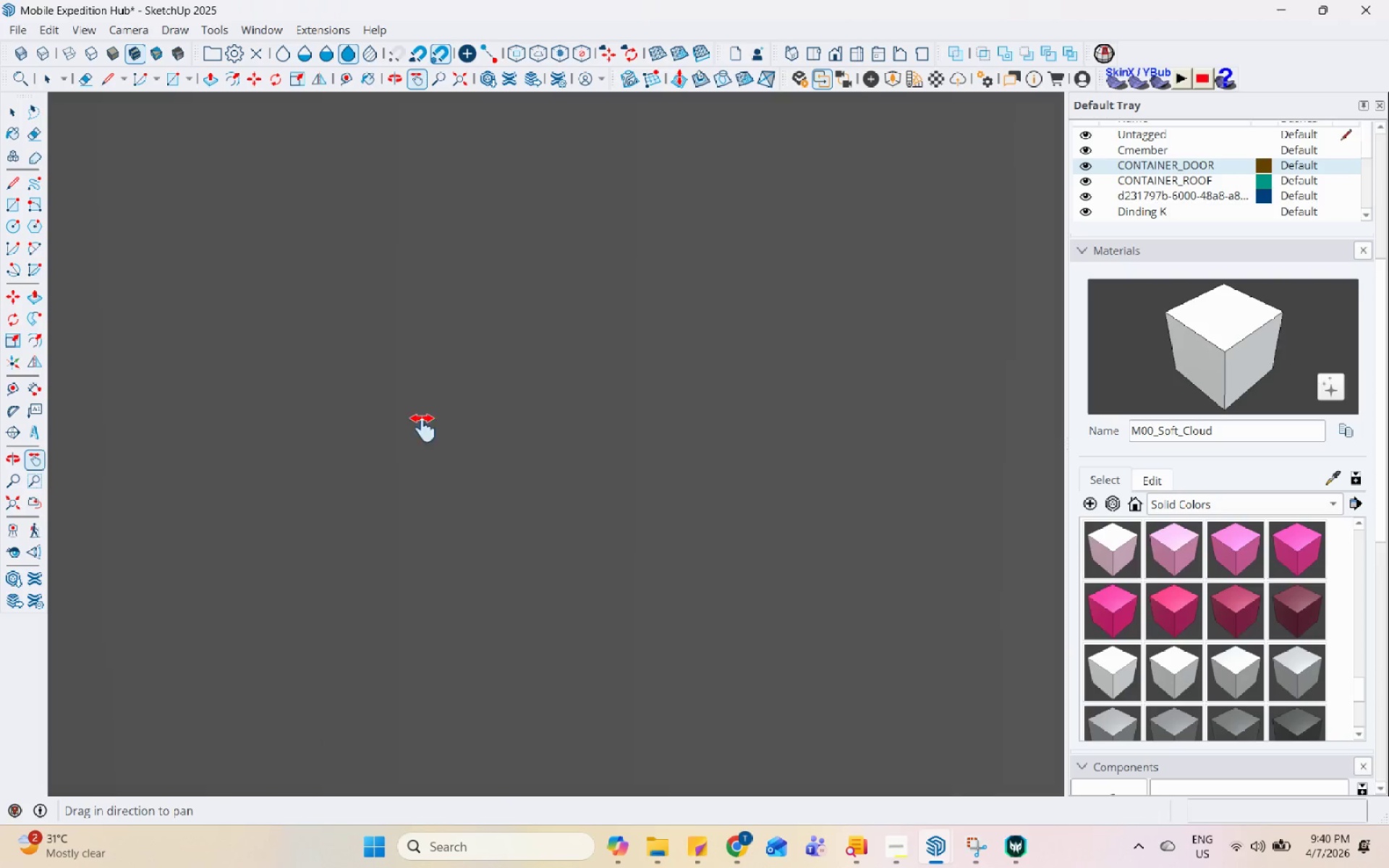 
left_click_drag(start_coordinate=[648, 430], to_coordinate=[163, 430])
 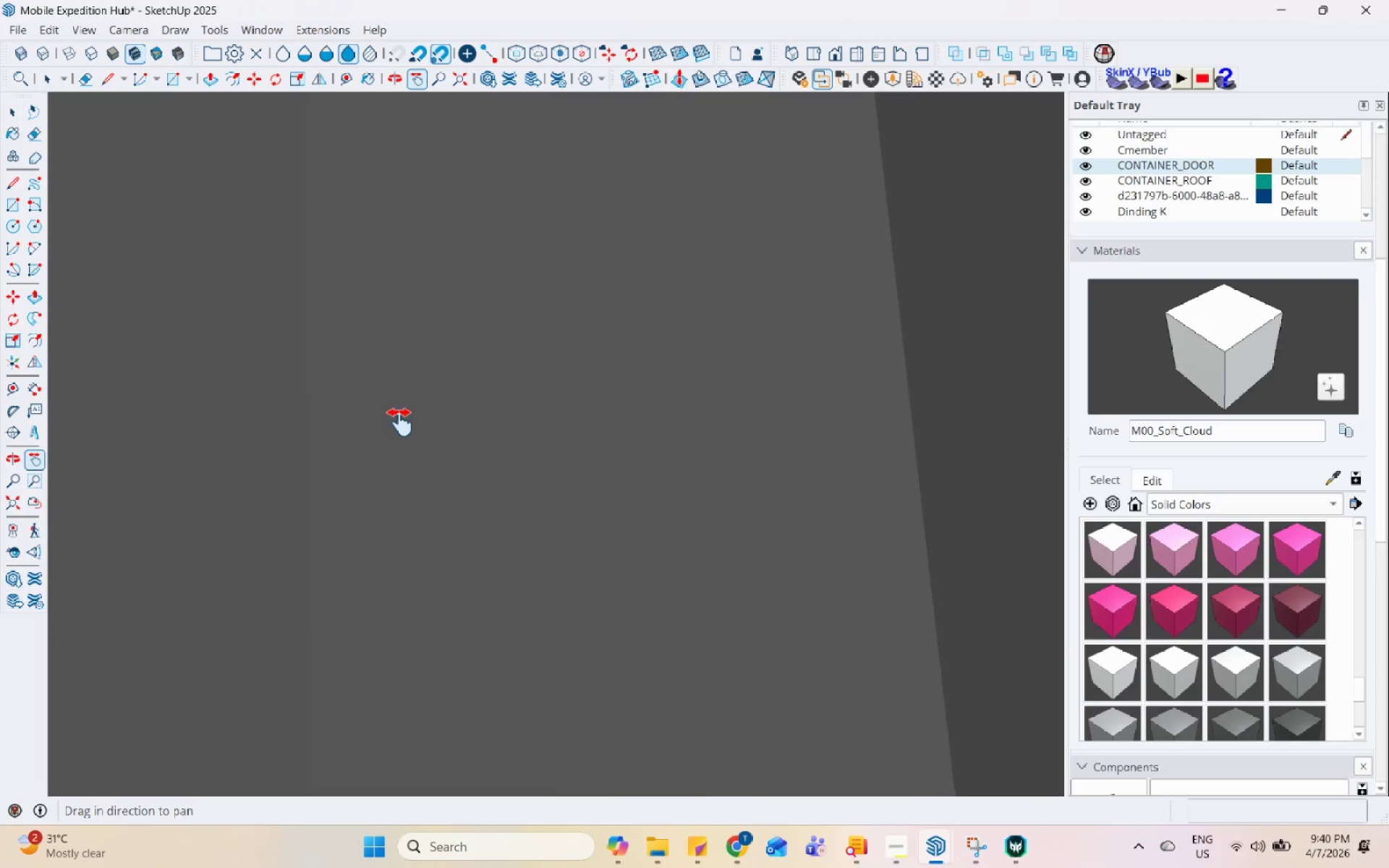 
left_click_drag(start_coordinate=[643, 422], to_coordinate=[148, 426])
 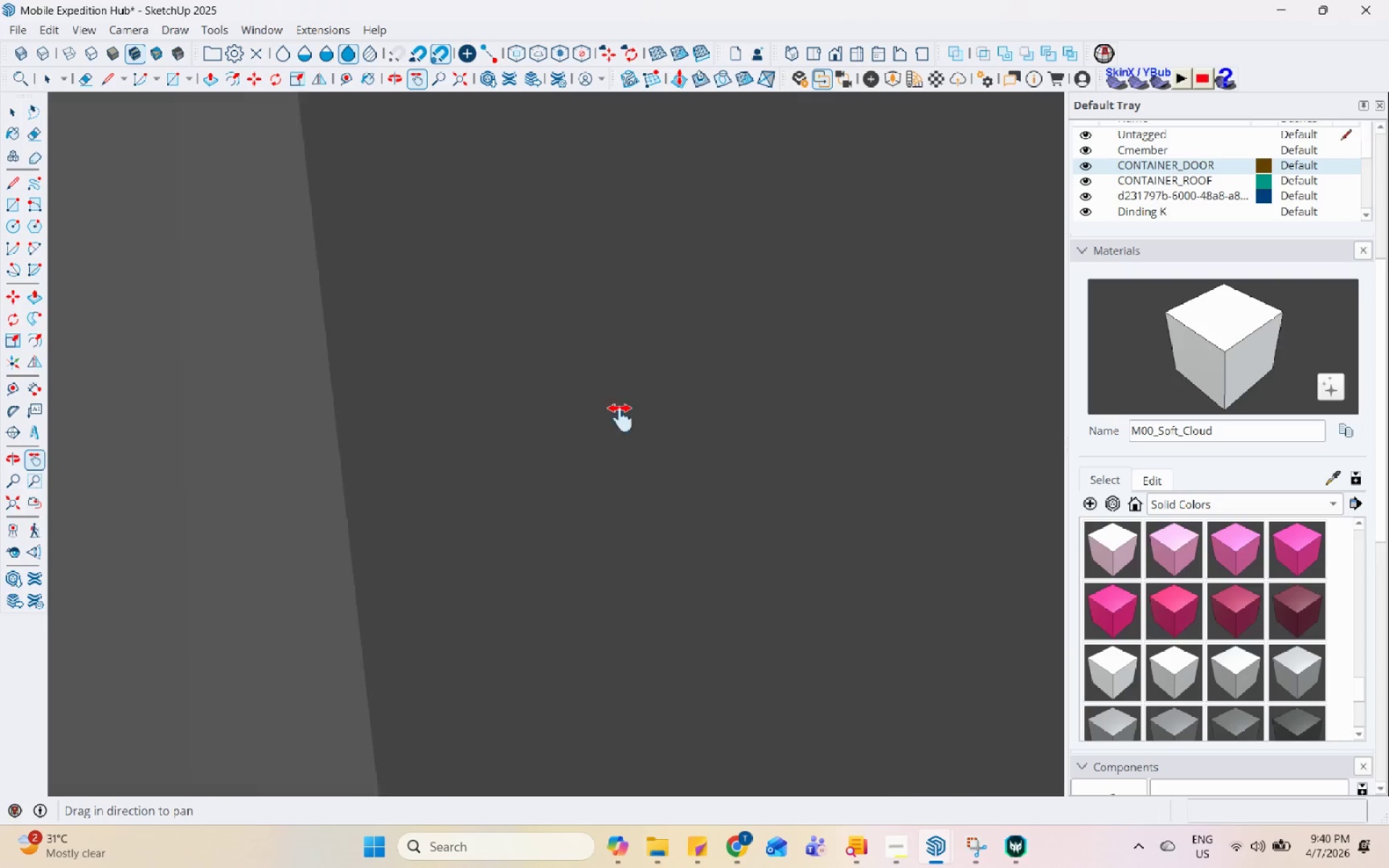 
left_click_drag(start_coordinate=[609, 423], to_coordinate=[203, 467])
 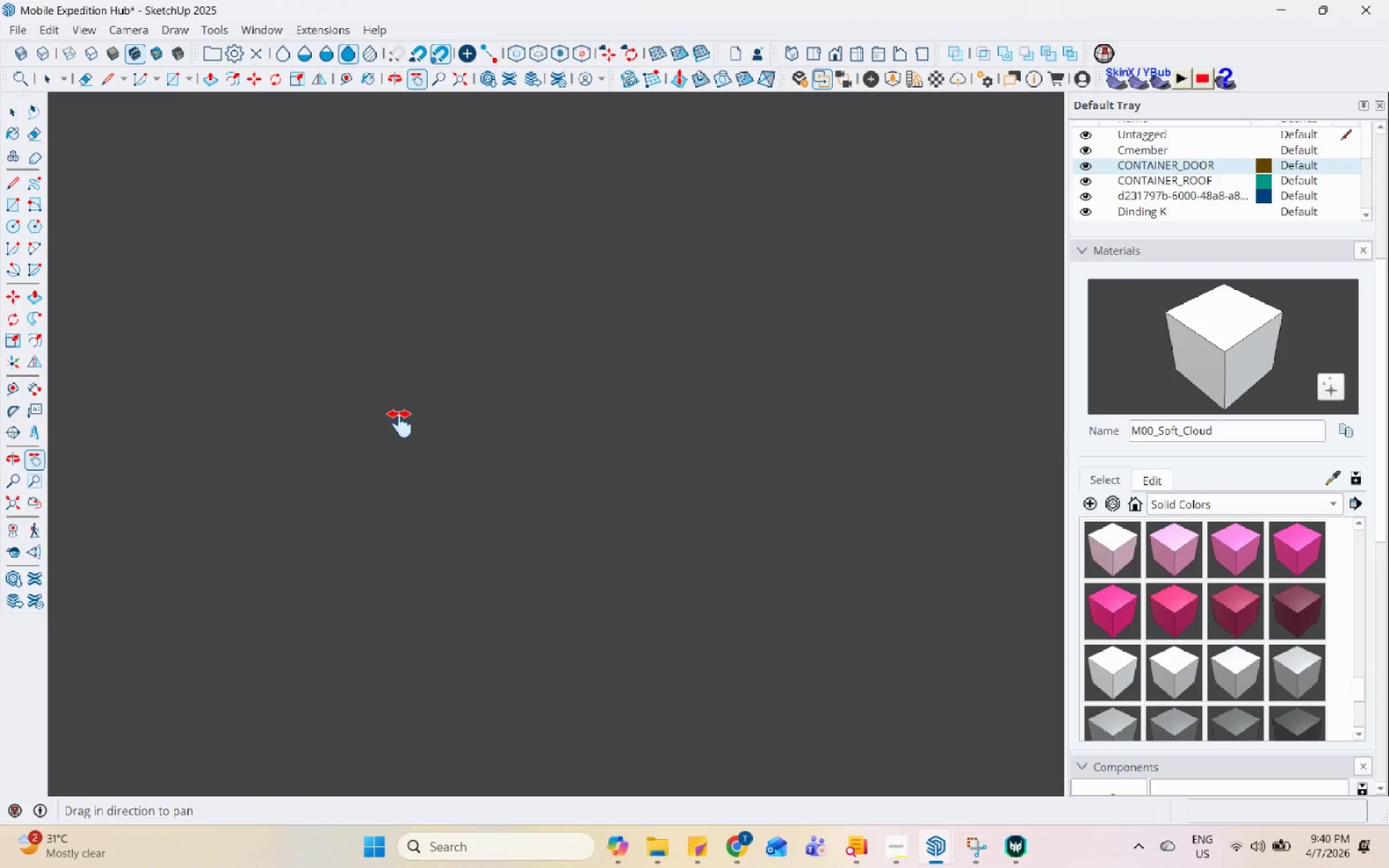 
left_click_drag(start_coordinate=[579, 406], to_coordinate=[98, 472])
 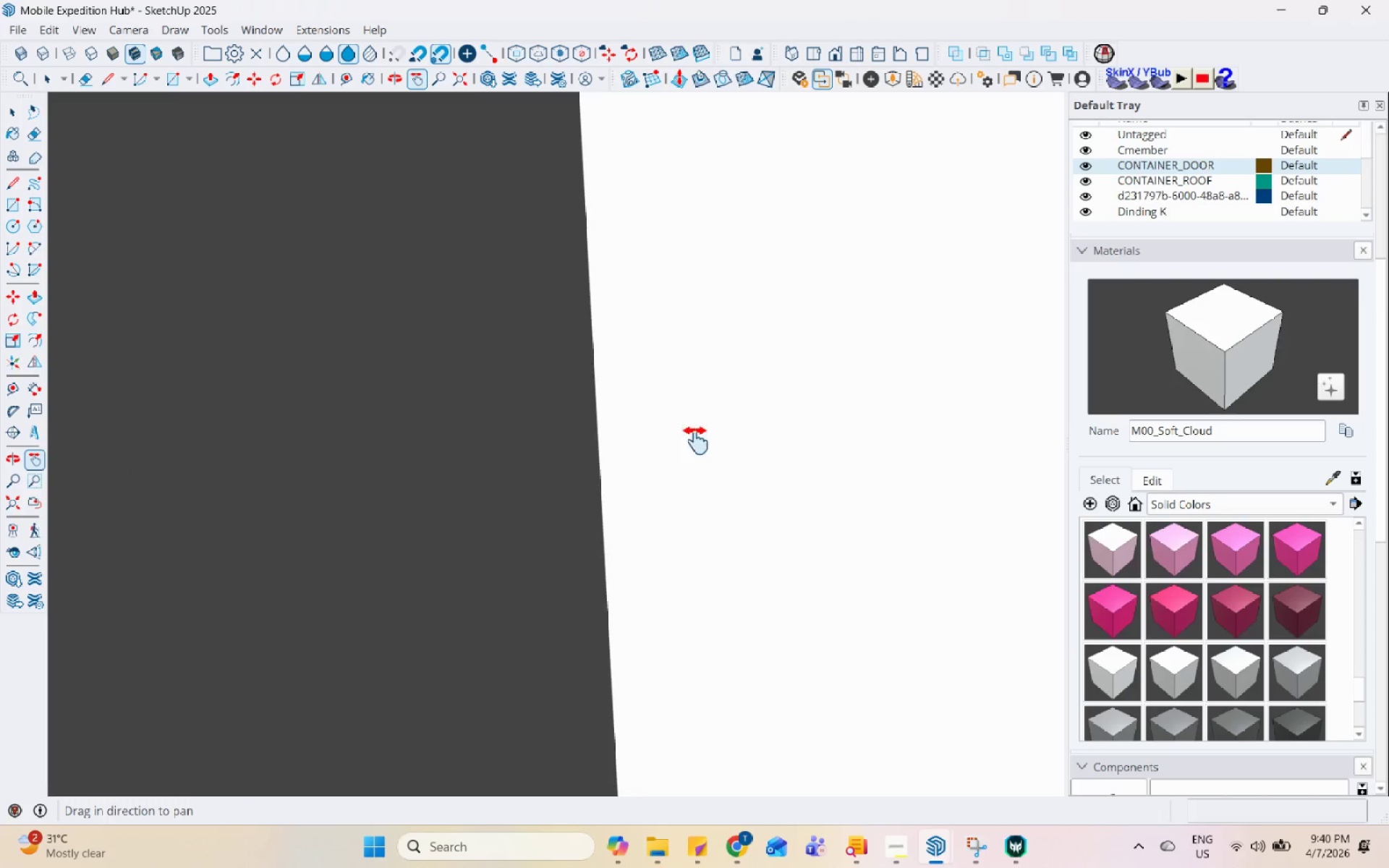 
left_click_drag(start_coordinate=[692, 441], to_coordinate=[246, 469])
 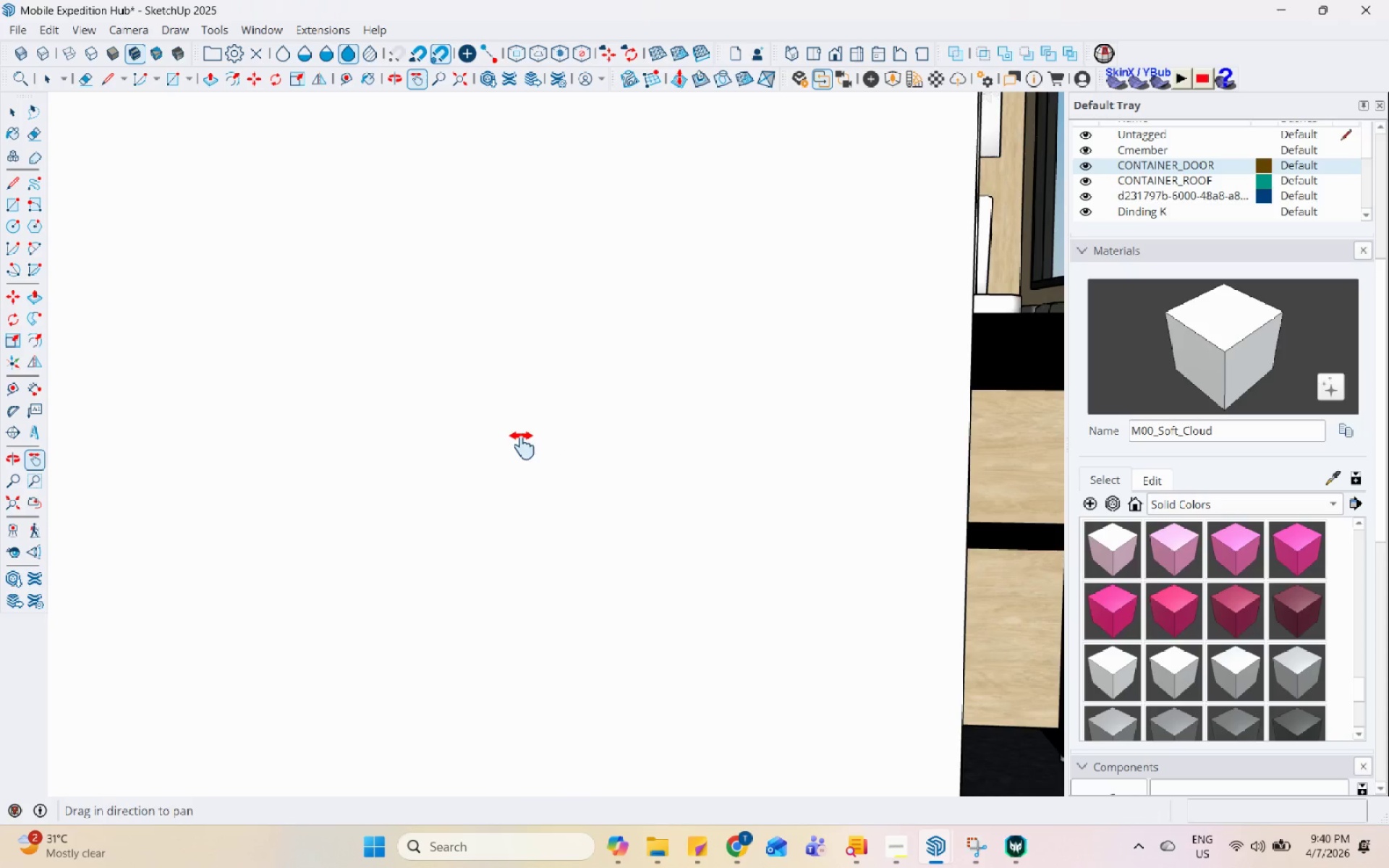 
left_click_drag(start_coordinate=[608, 448], to_coordinate=[265, 523])
 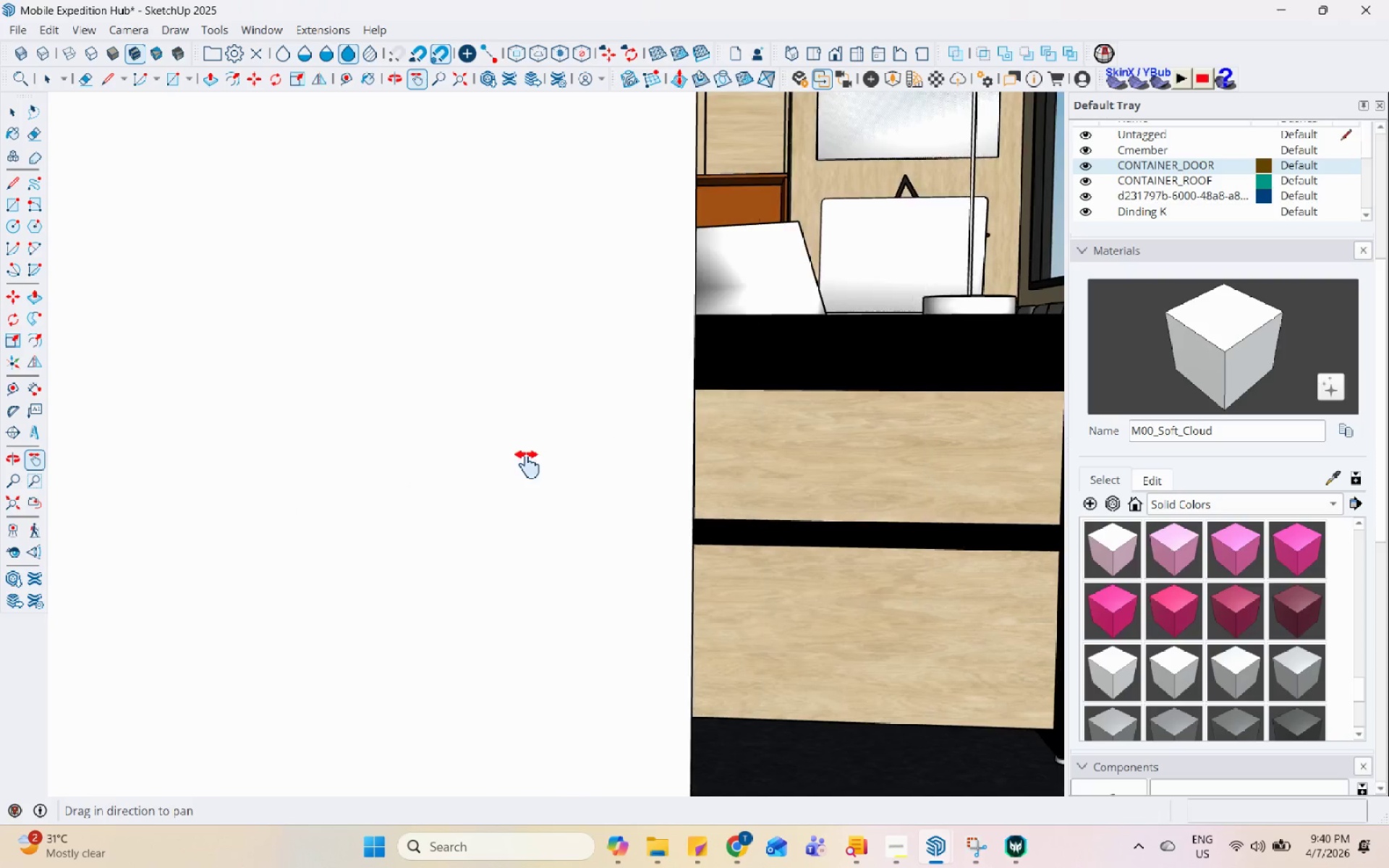 
left_click_drag(start_coordinate=[710, 465], to_coordinate=[246, 540])
 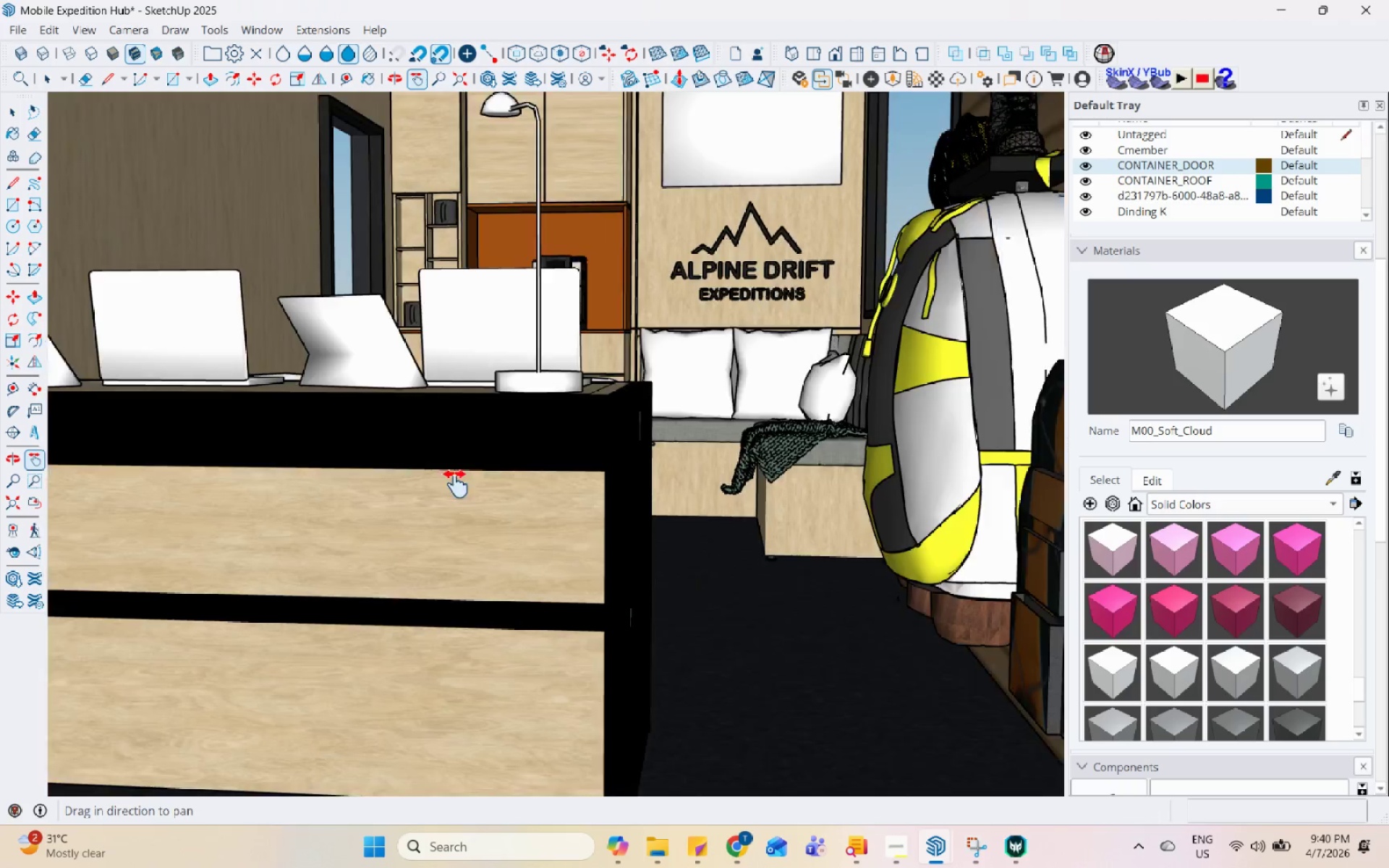 
left_click_drag(start_coordinate=[582, 451], to_coordinate=[519, 739])
 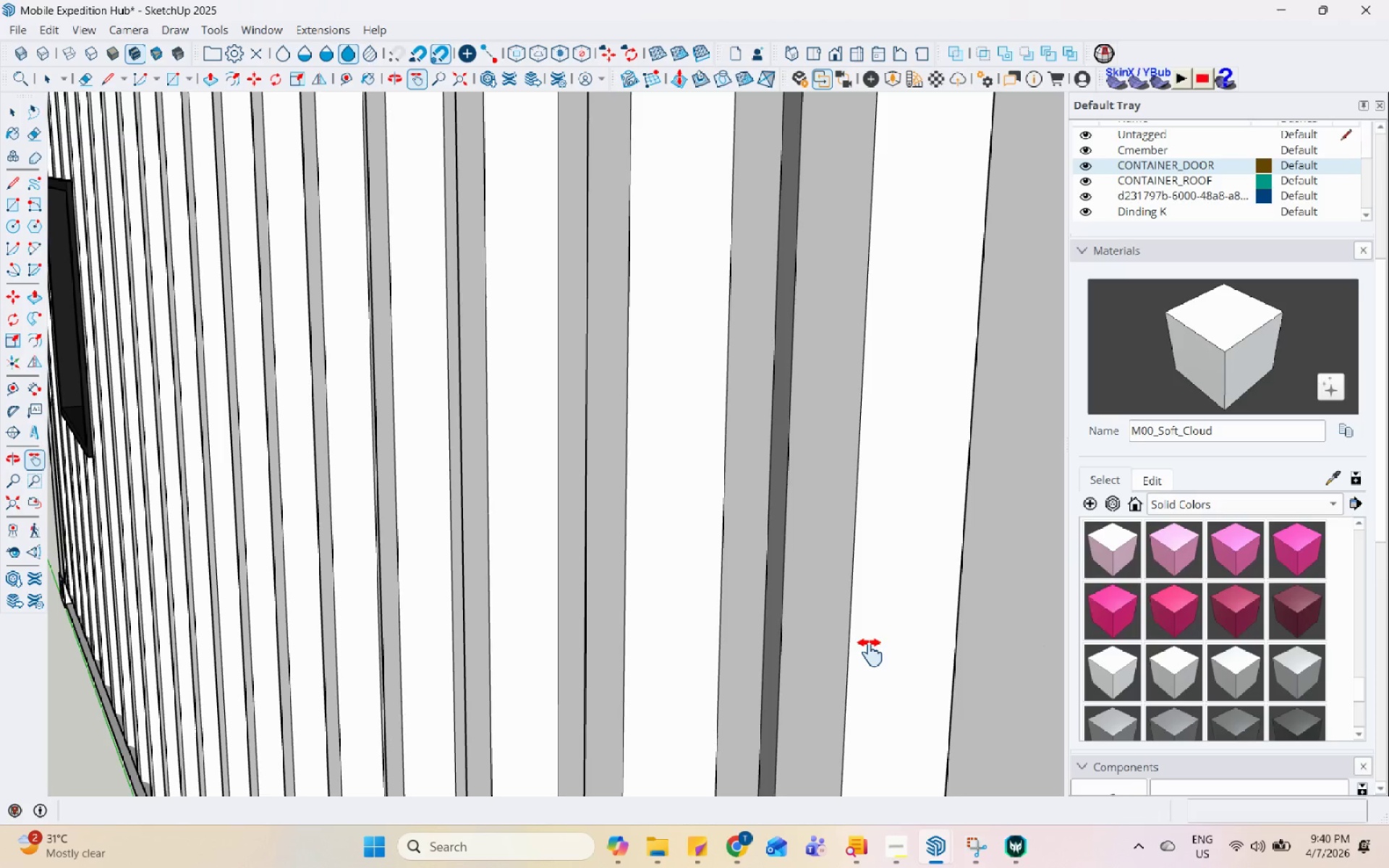 
left_click_drag(start_coordinate=[890, 587], to_coordinate=[109, 426])
 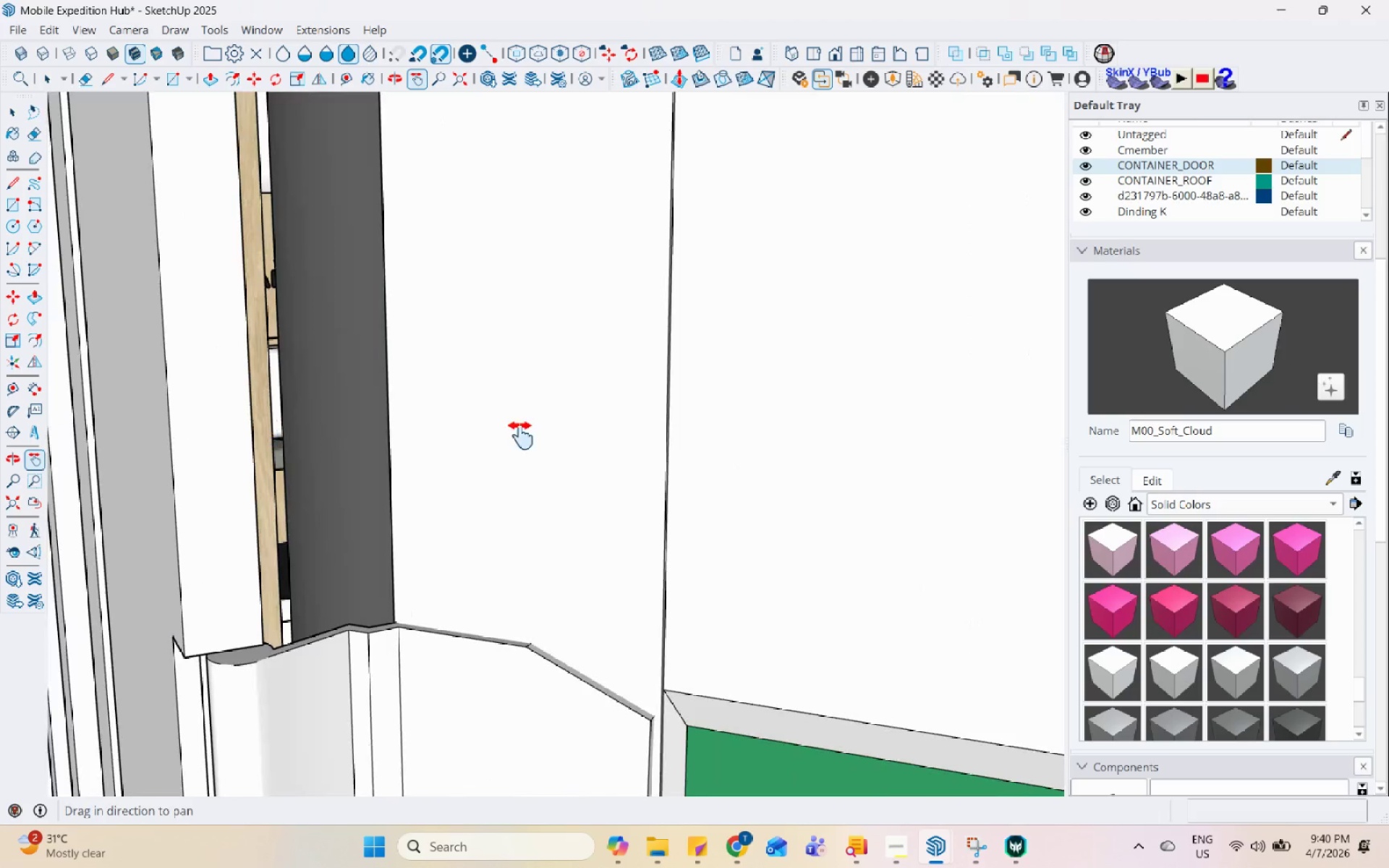 
left_click_drag(start_coordinate=[521, 436], to_coordinate=[121, 448])
 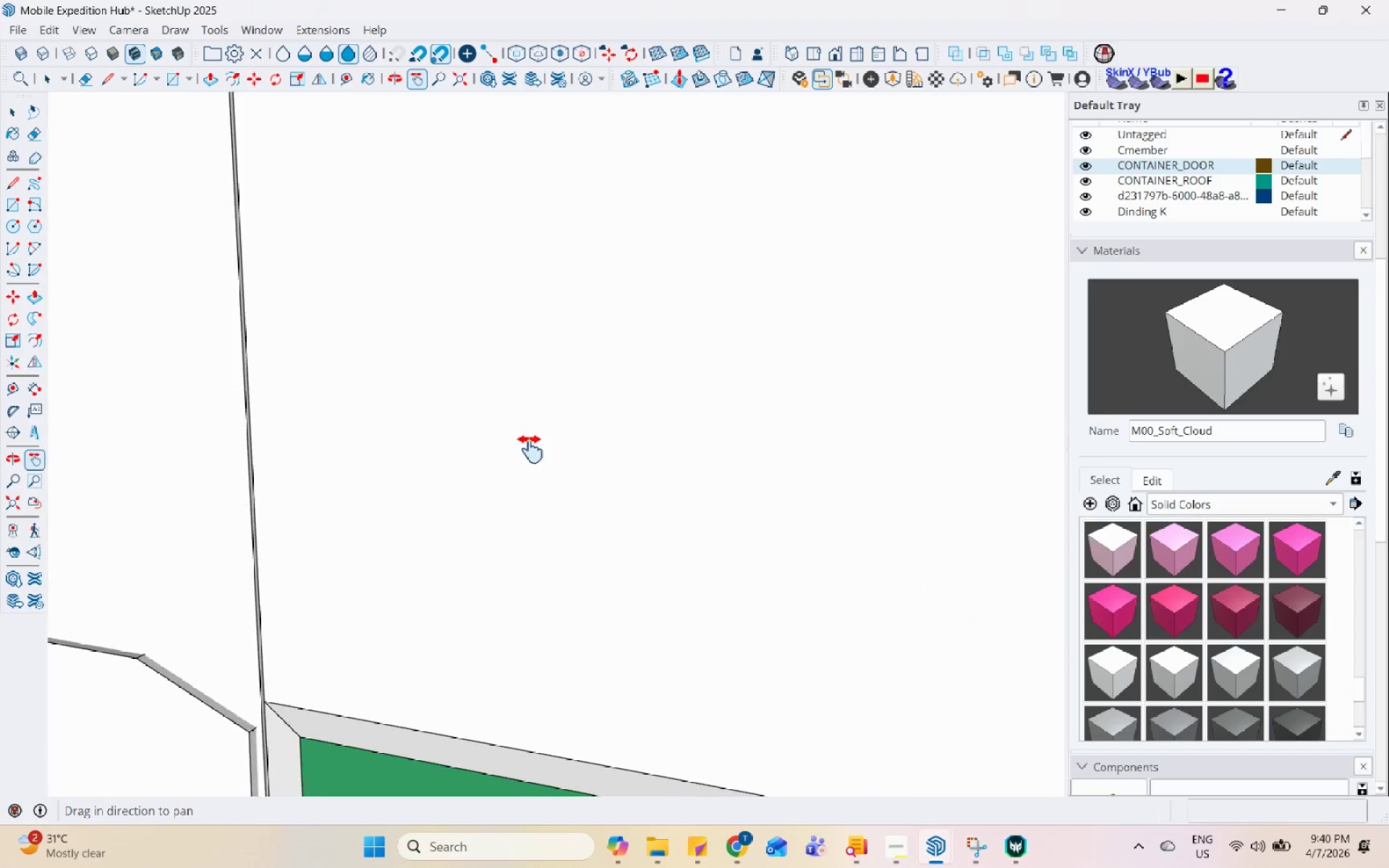 
left_click_drag(start_coordinate=[572, 458], to_coordinate=[200, 504])
 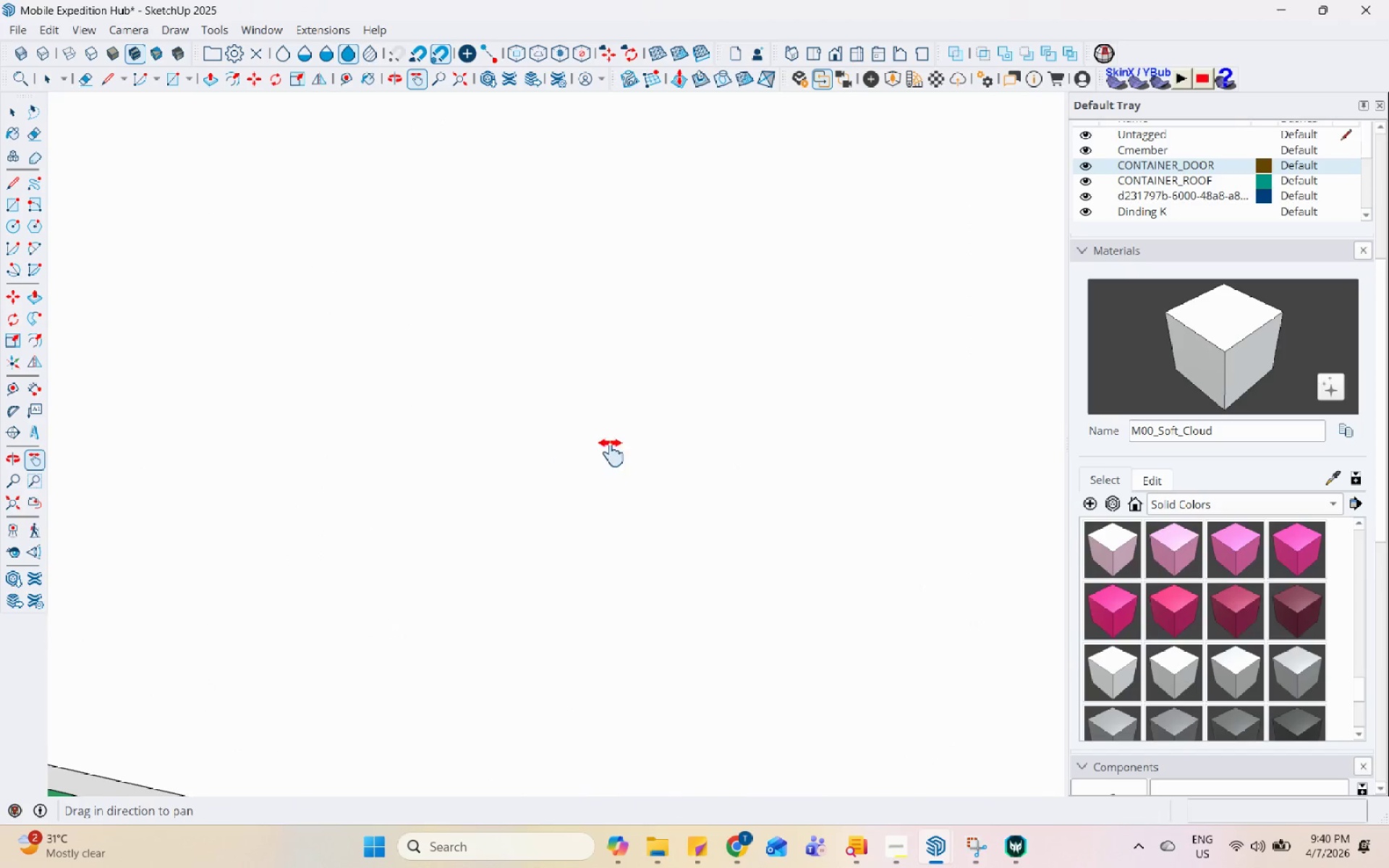 
left_click_drag(start_coordinate=[611, 453], to_coordinate=[375, 506])
 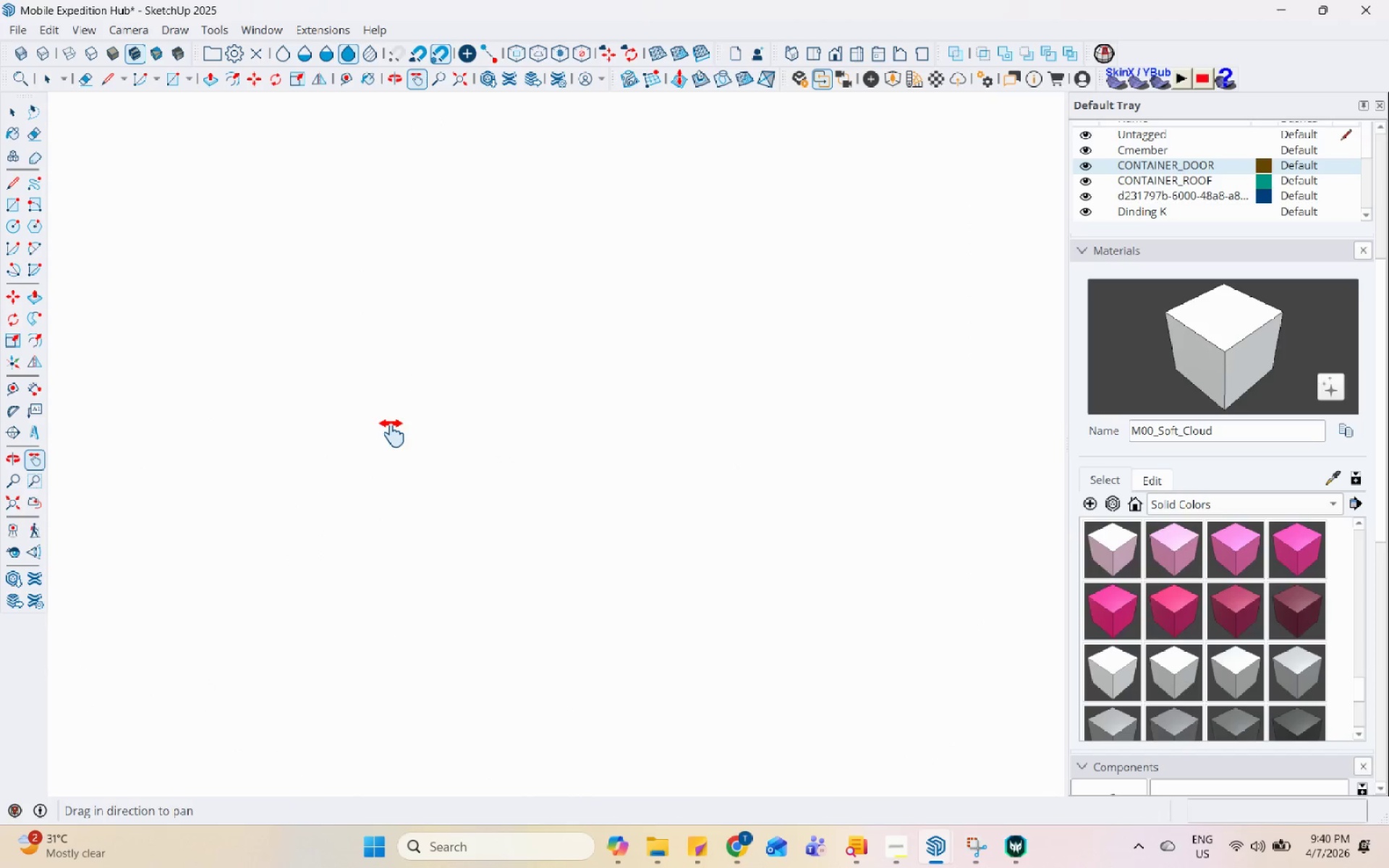 
scroll: coordinate [397, 422], scroll_direction: up, amount: 59.0
 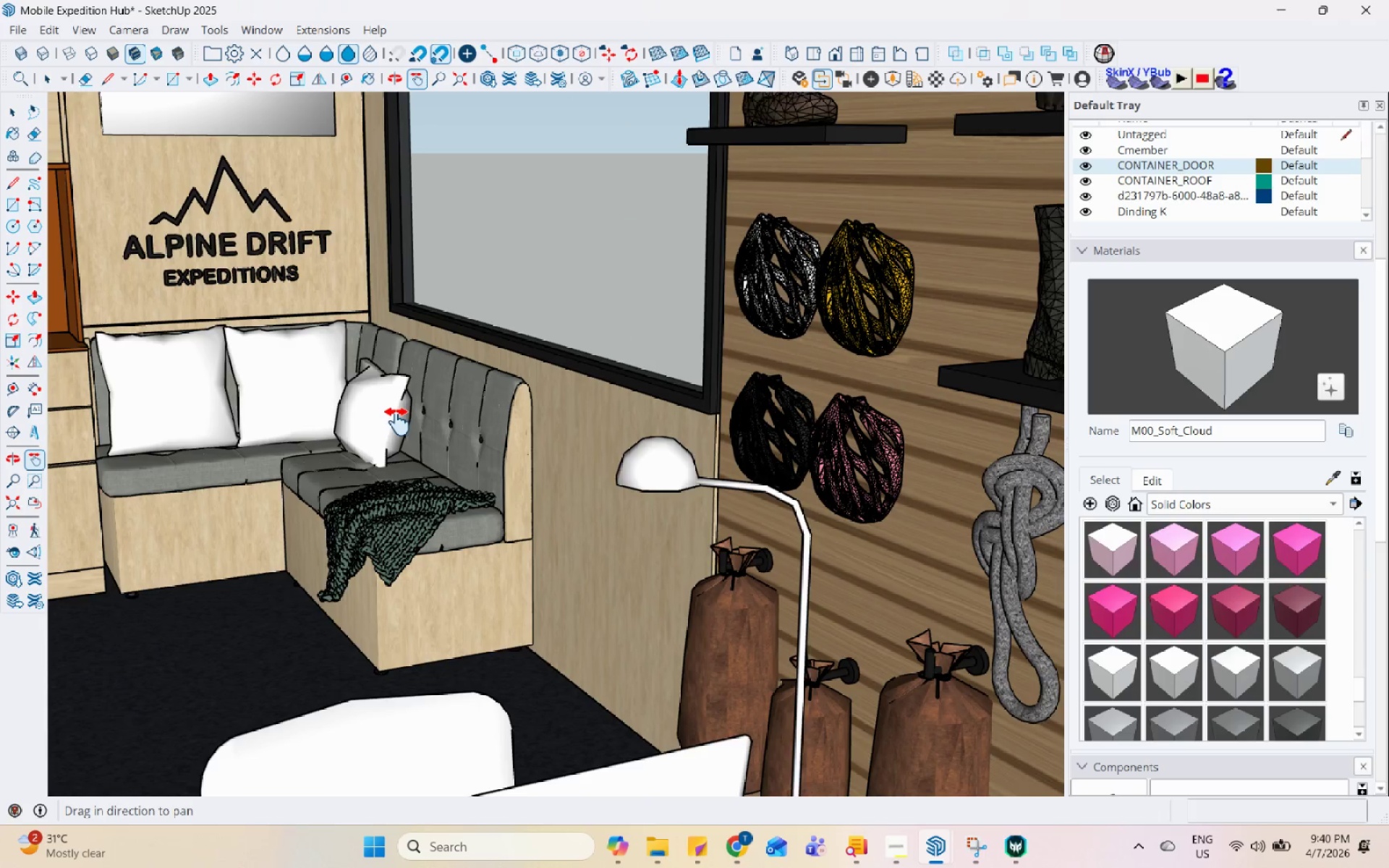 
scroll: coordinate [402, 425], scroll_direction: down, amount: 2.0
 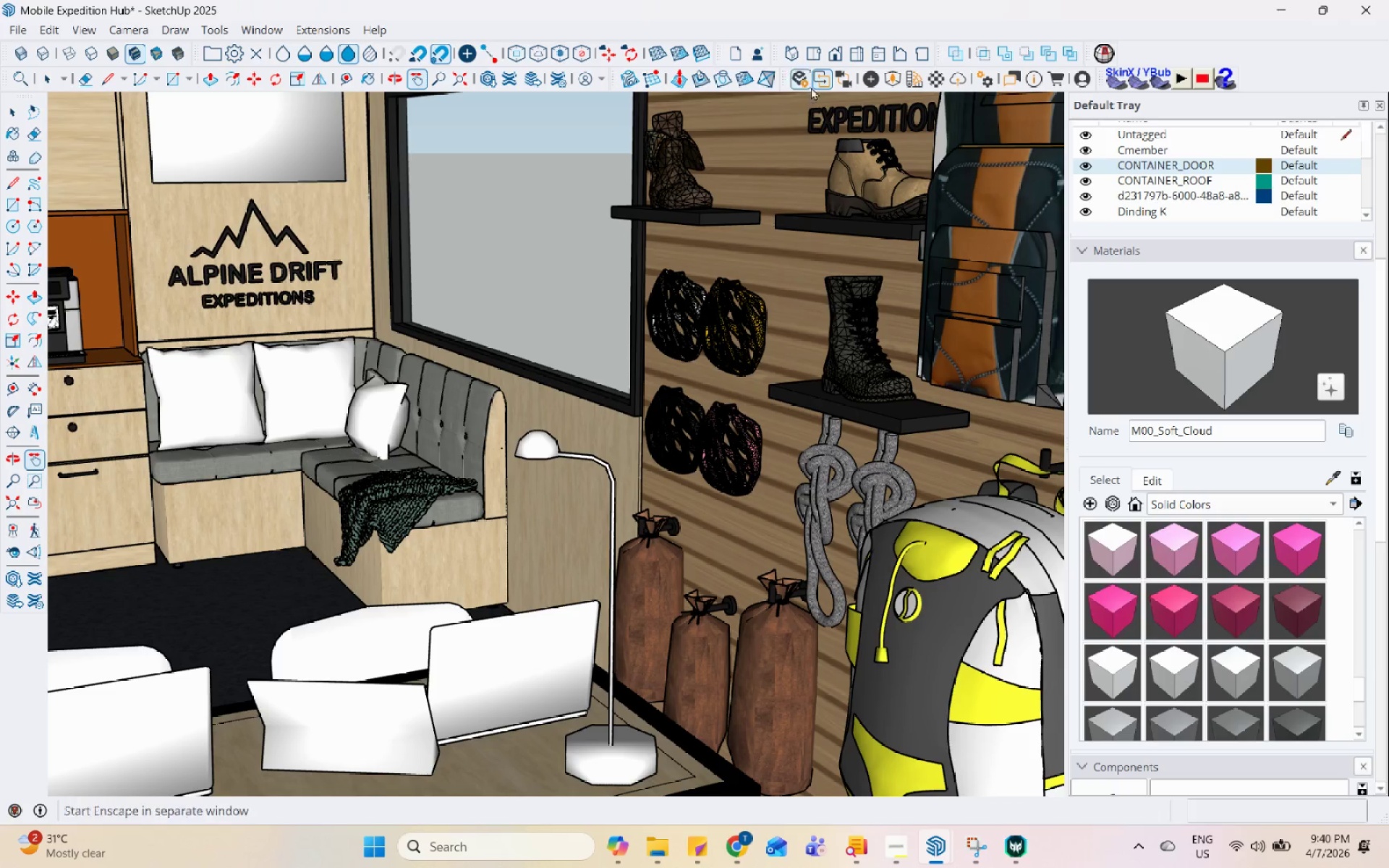 
left_click([839, 75])
 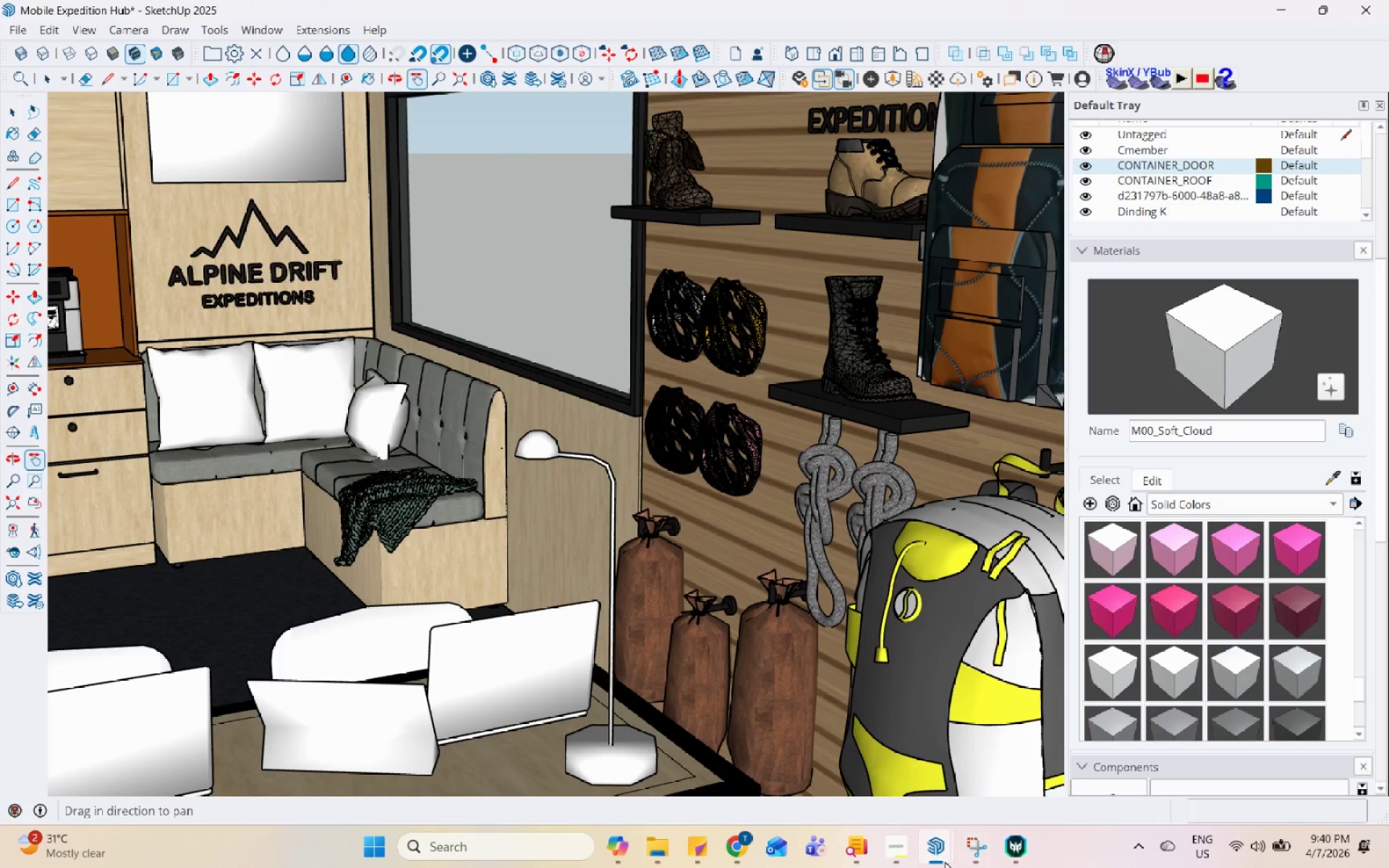 
double_click([1025, 756])
 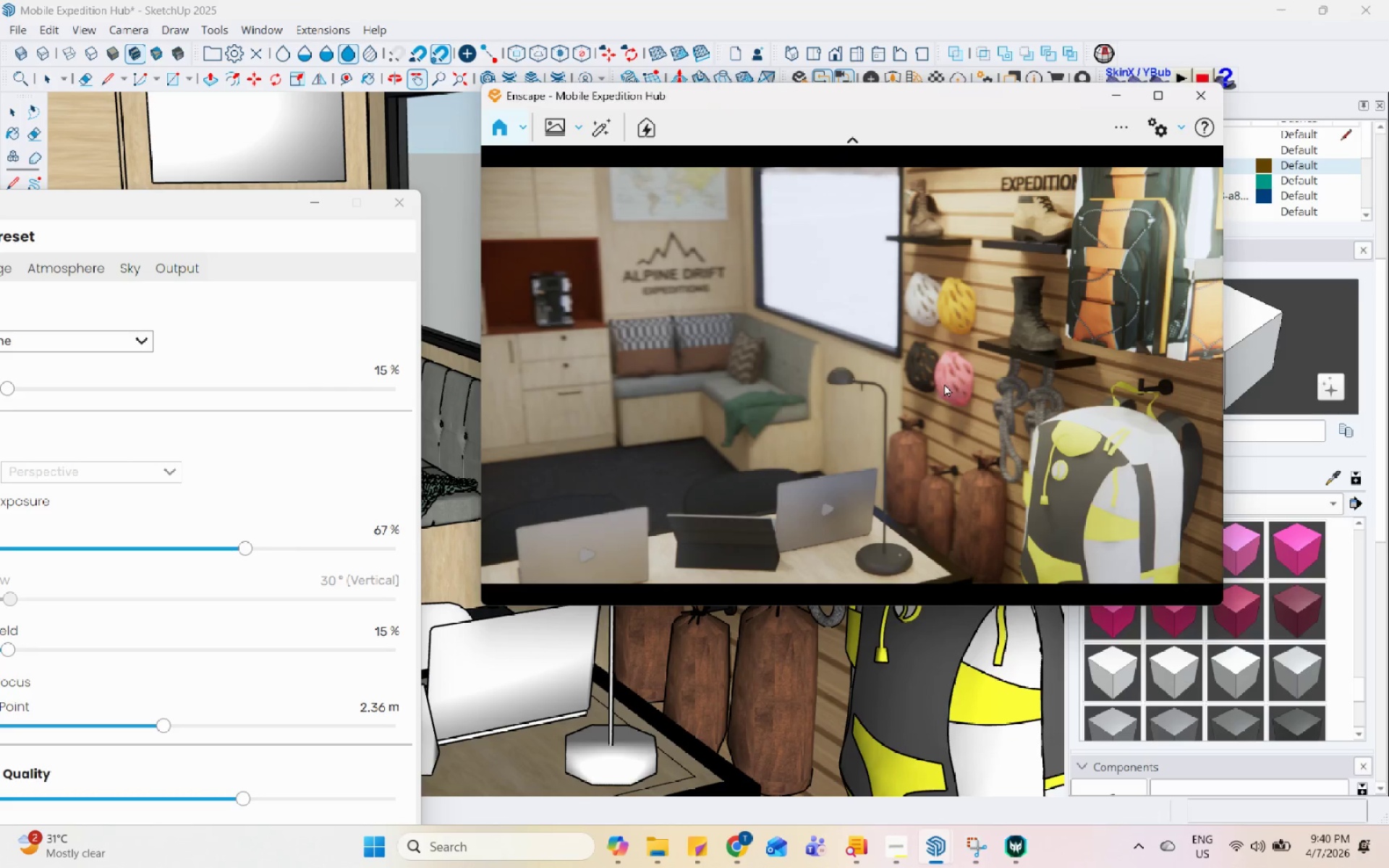 
left_click_drag(start_coordinate=[802, 384], to_coordinate=[836, 358])
 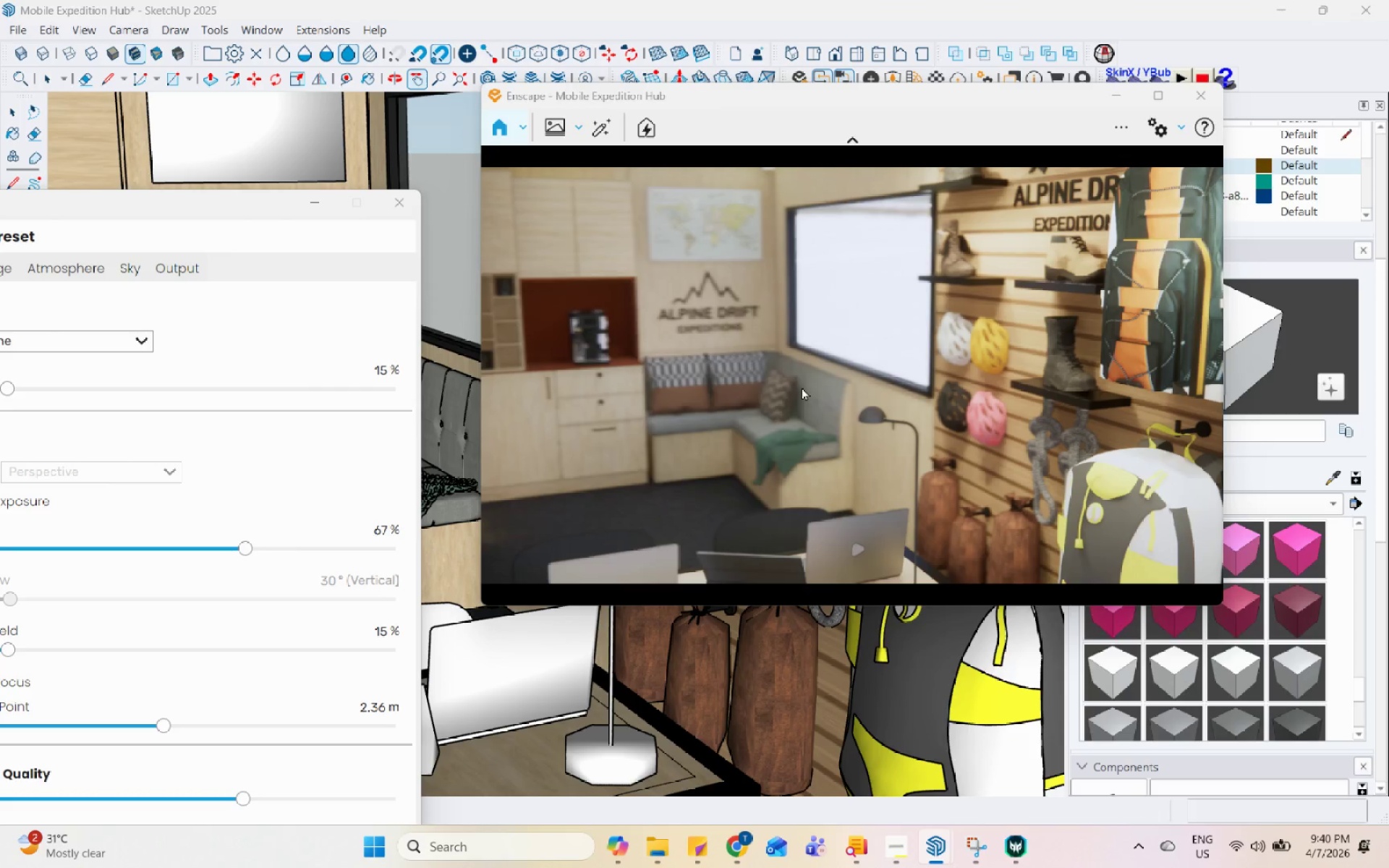 
scroll: coordinate [802, 387], scroll_direction: none, amount: 0.0
 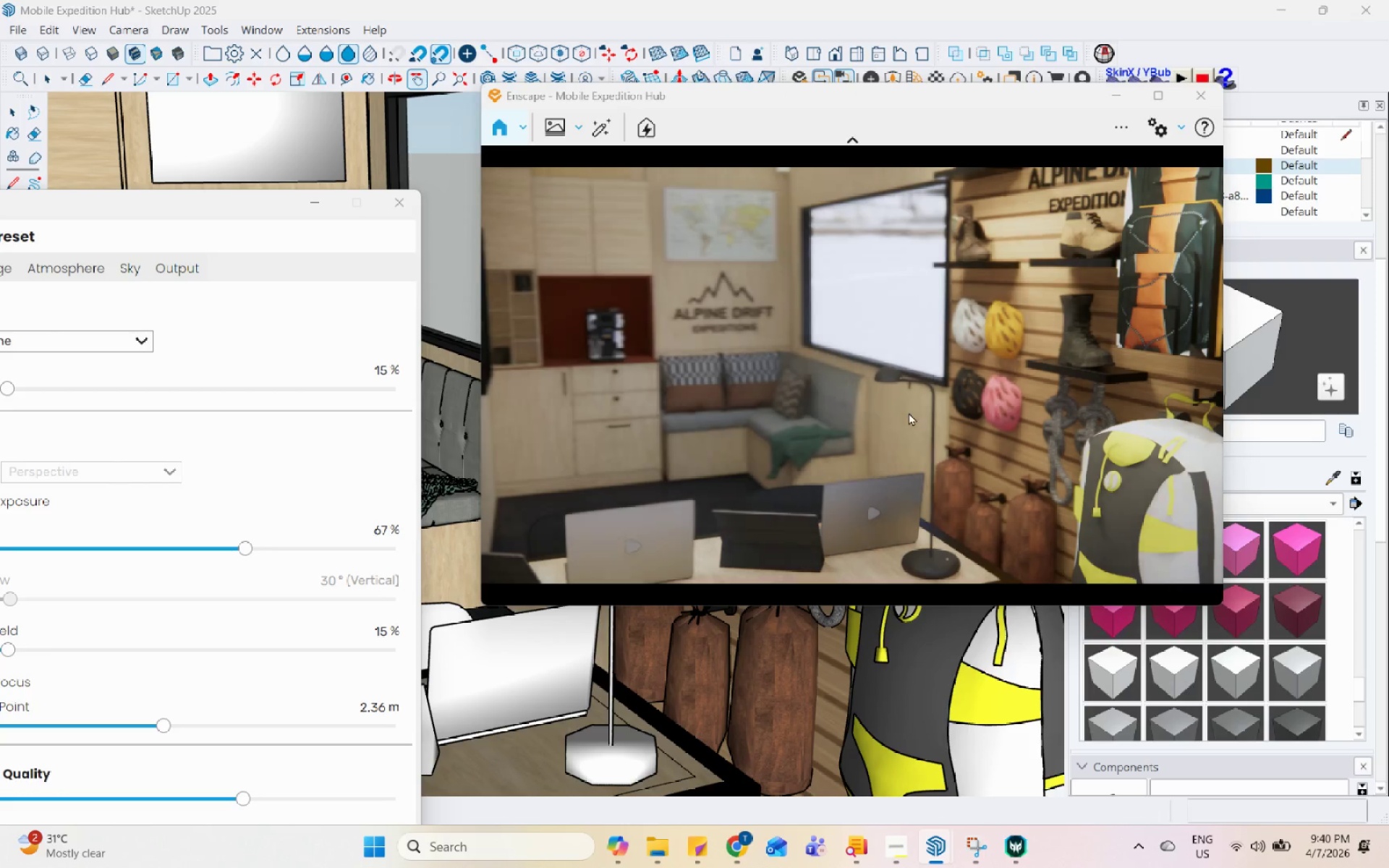 
double_click([1163, 169])
 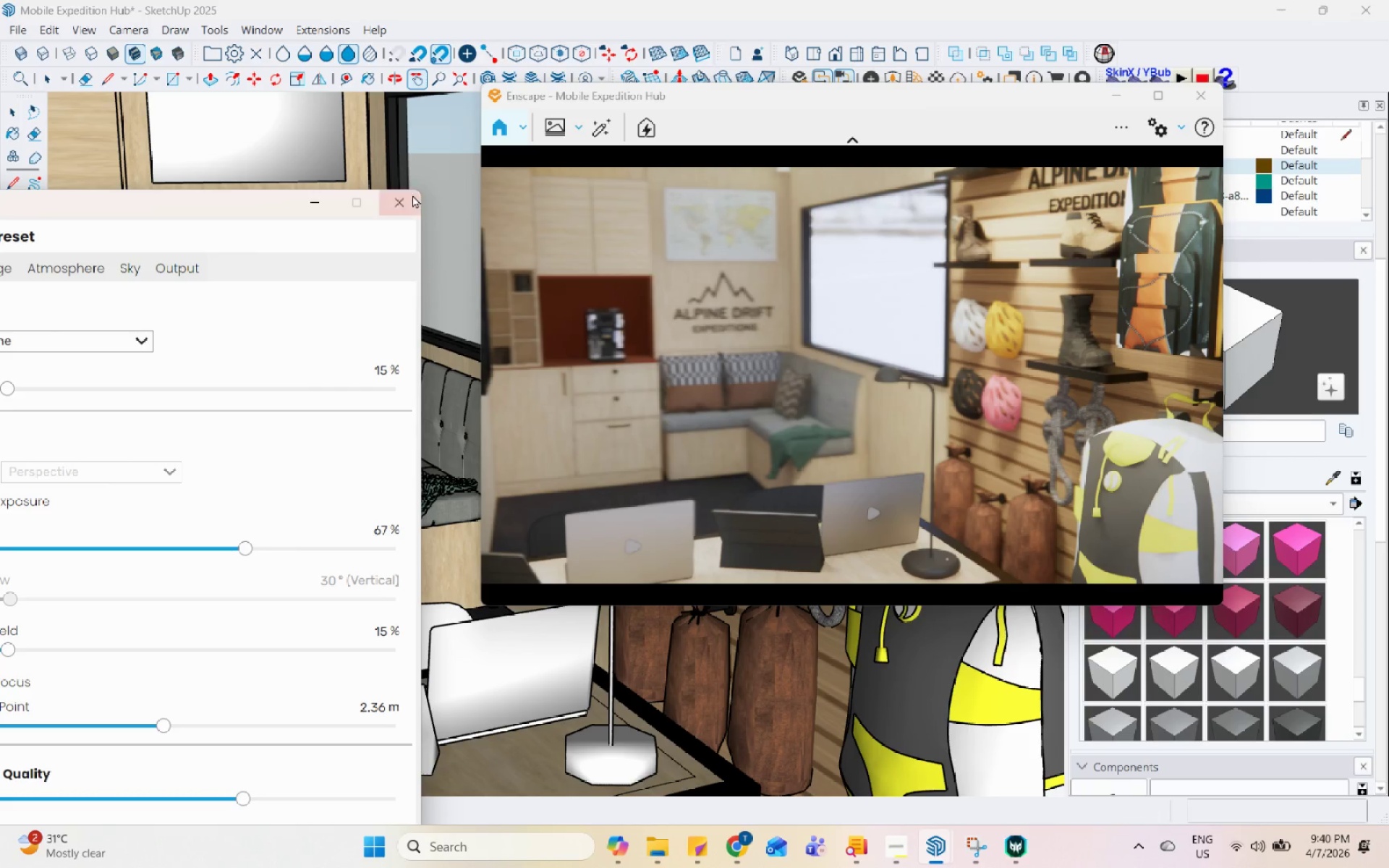 
left_click_drag(start_coordinate=[147, 203], to_coordinate=[299, 119])
 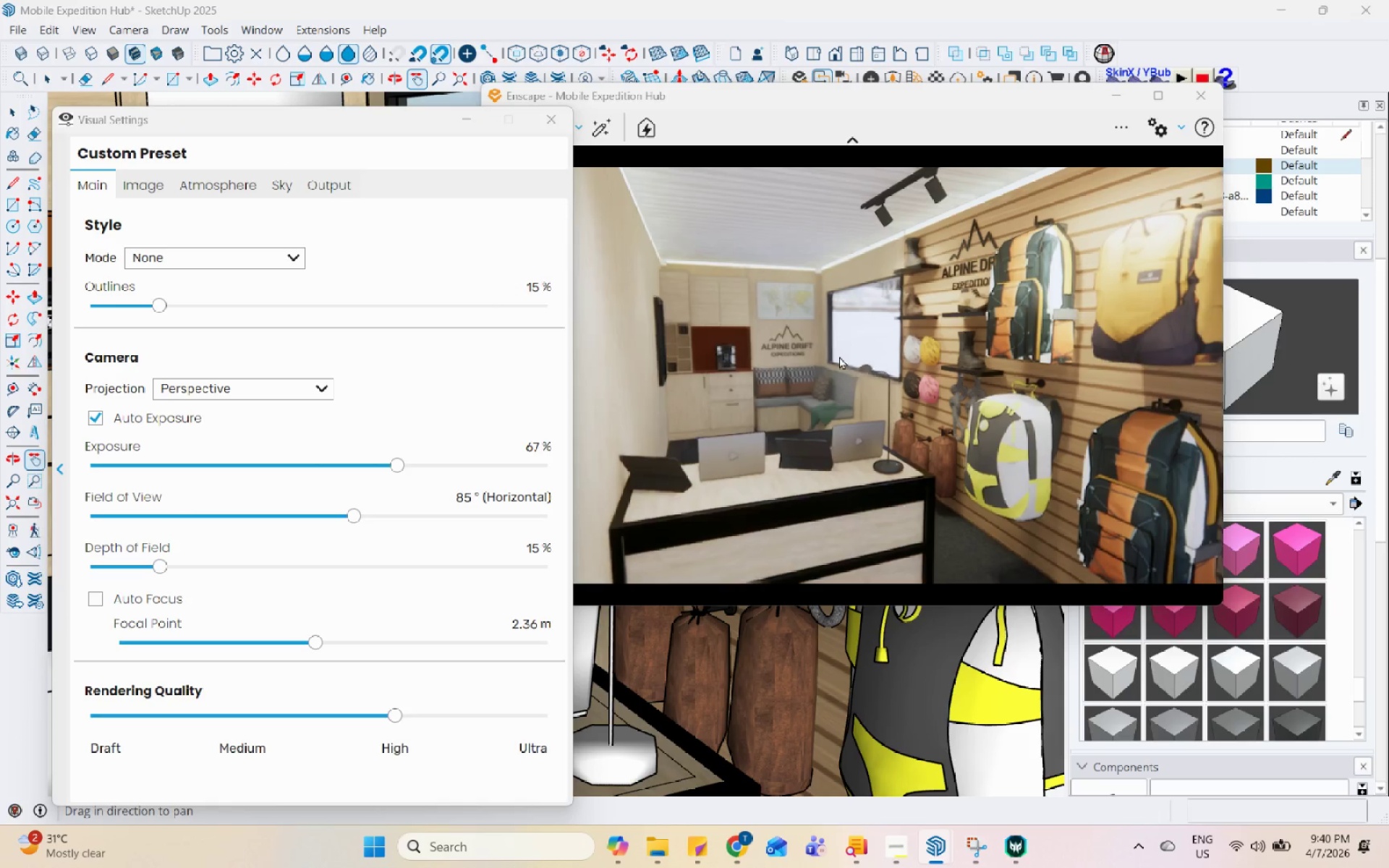 
wait(8.92)
 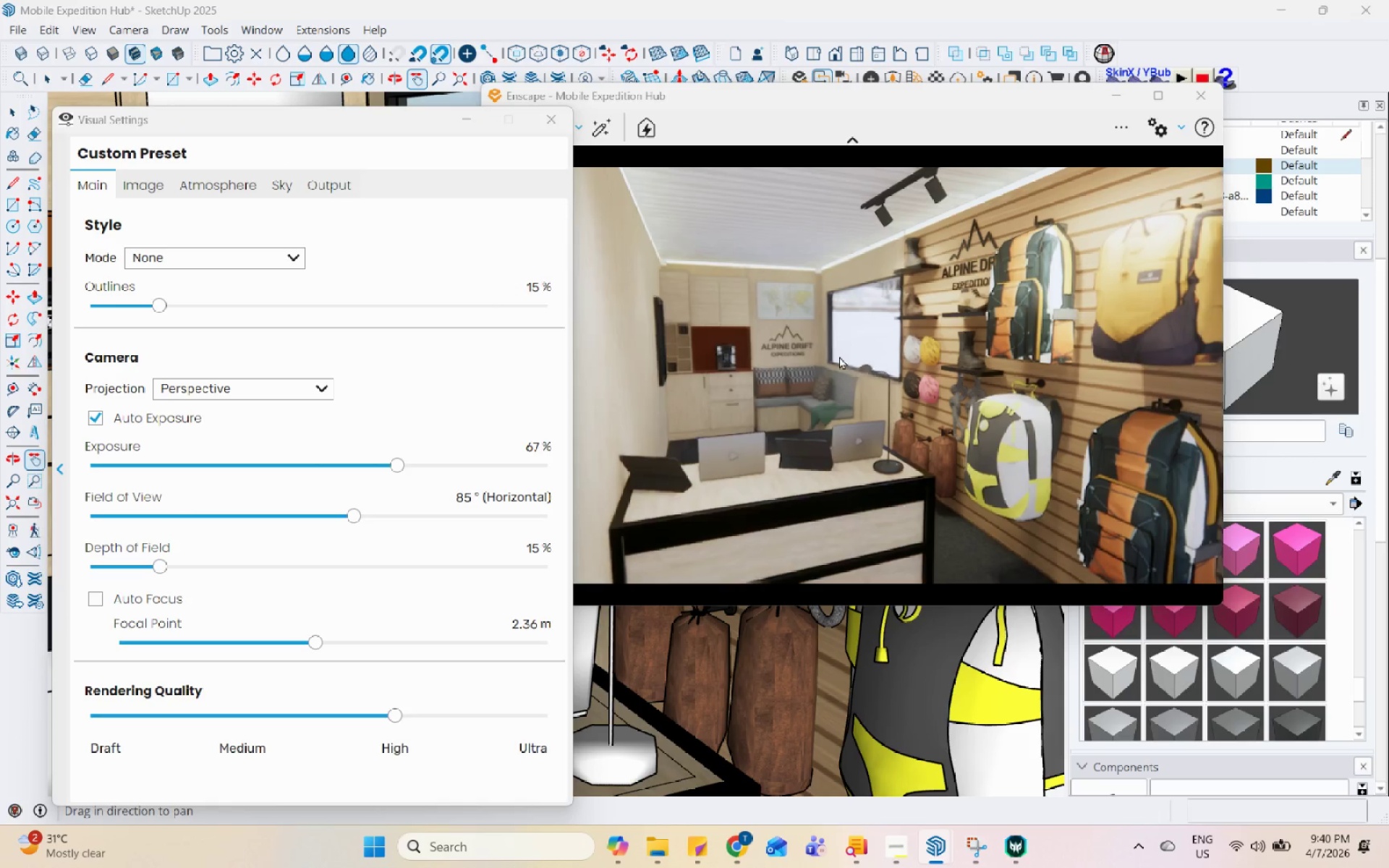 
left_click([383, 465])
 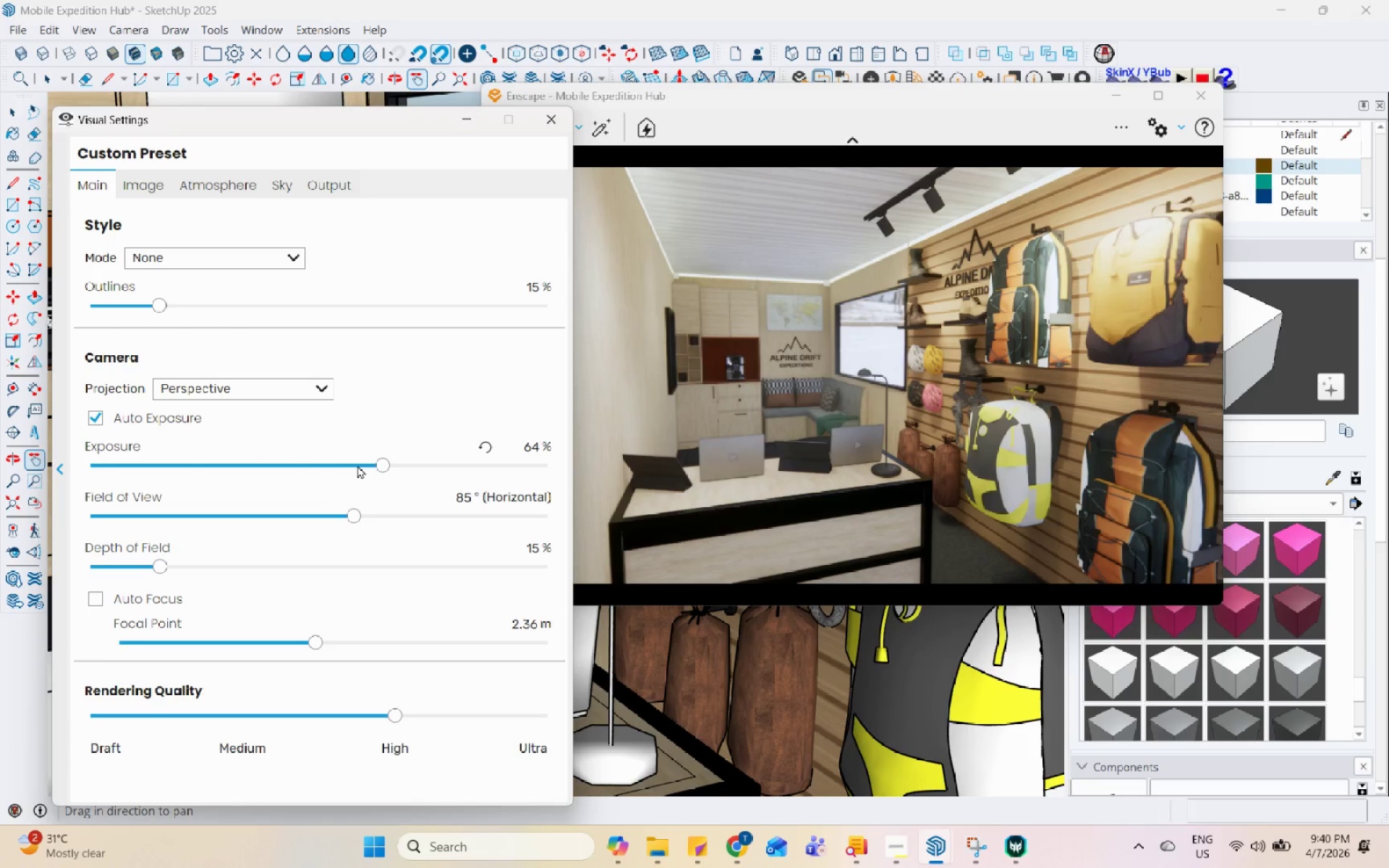 
left_click([357, 465])
 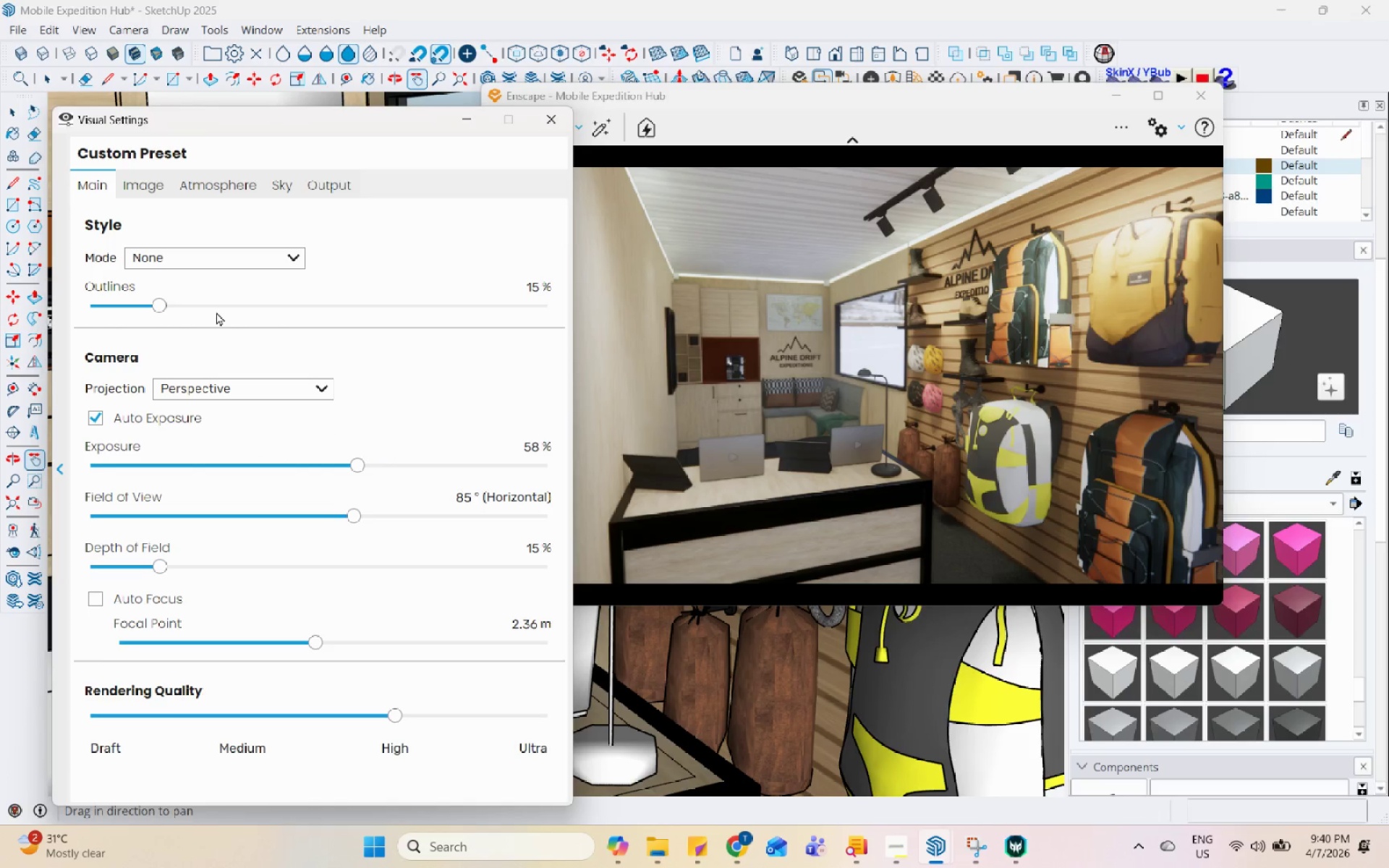 
left_click([184, 182])
 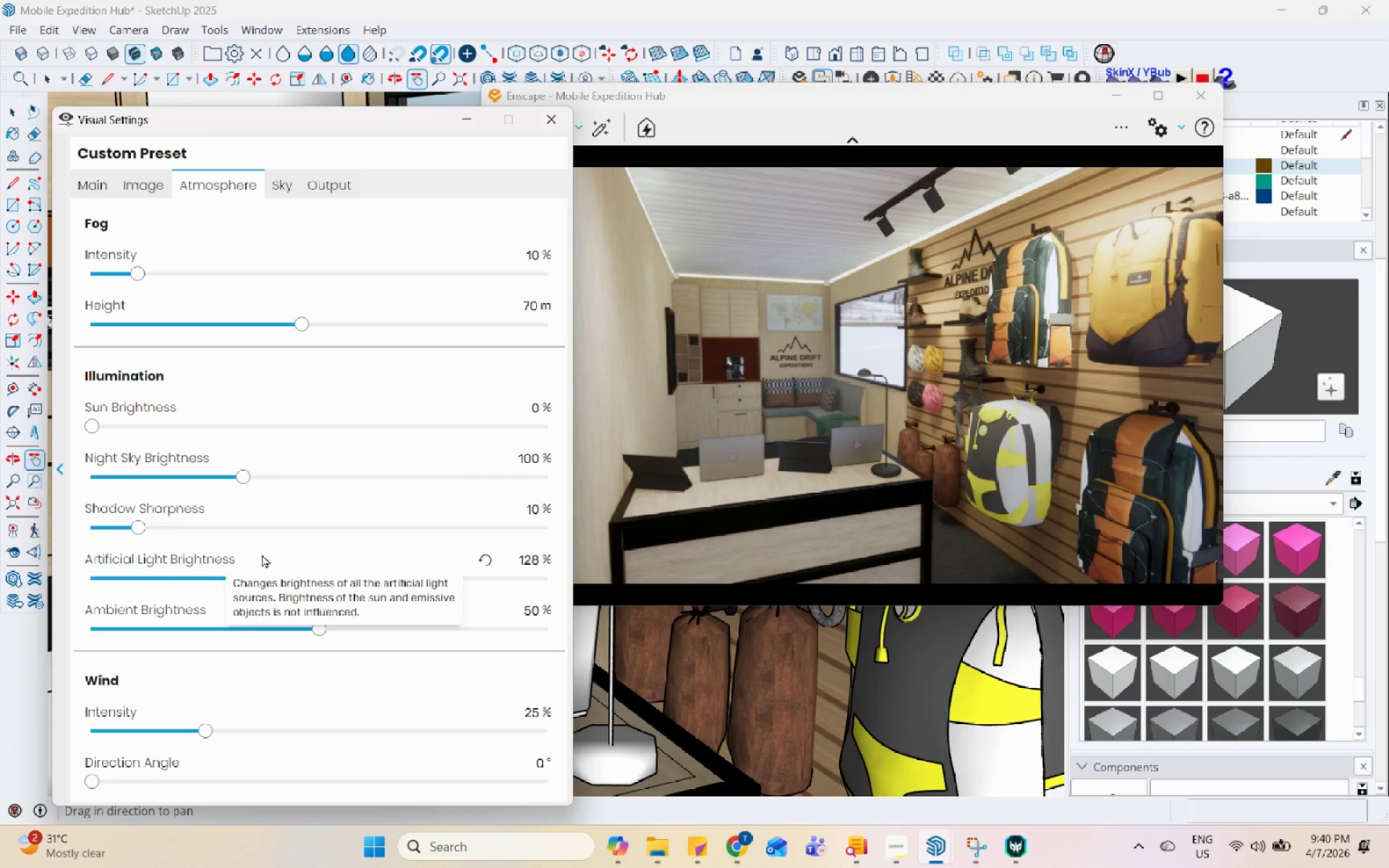 
left_click([349, 573])
 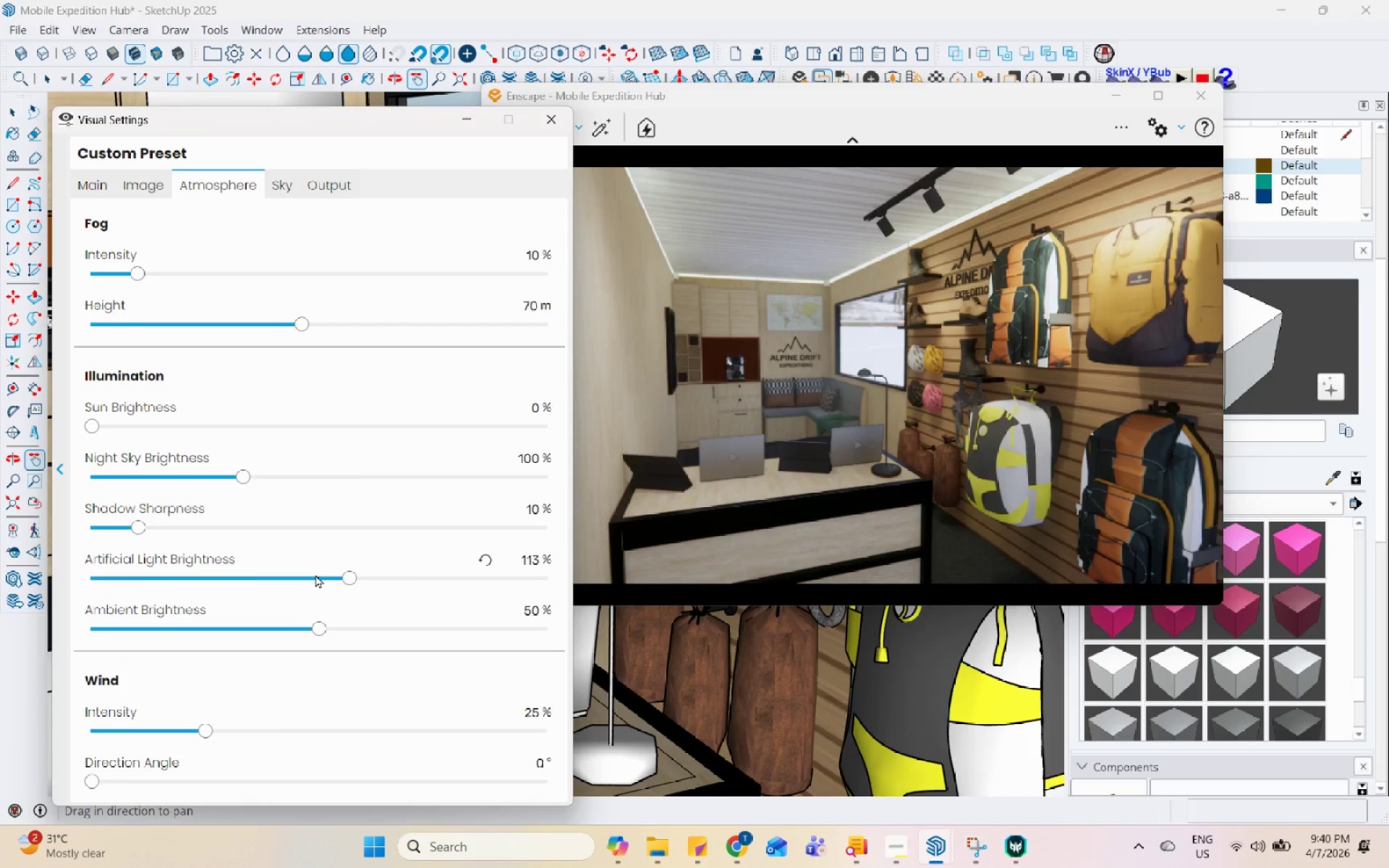 
left_click([315, 574])
 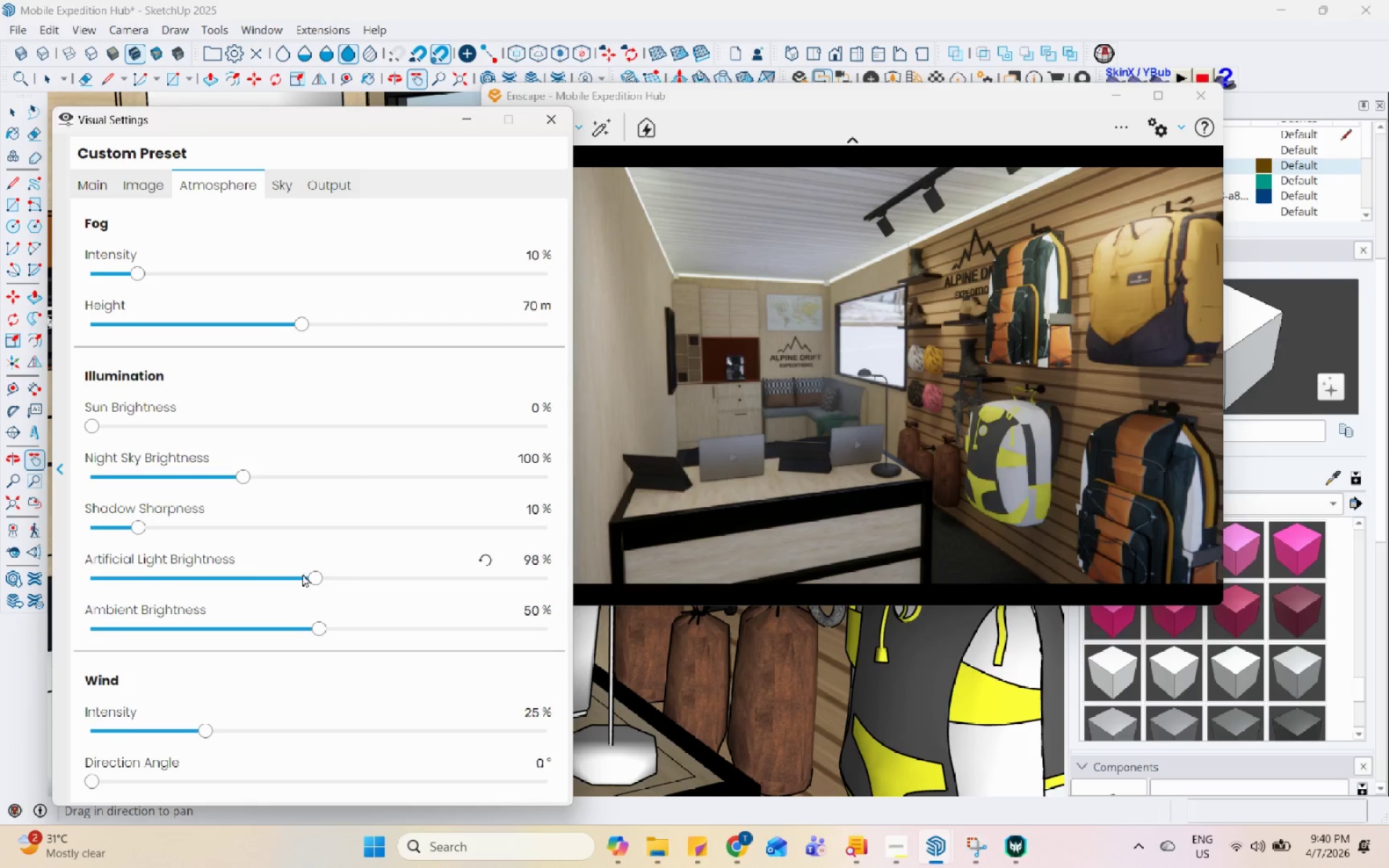 
left_click([300, 574])
 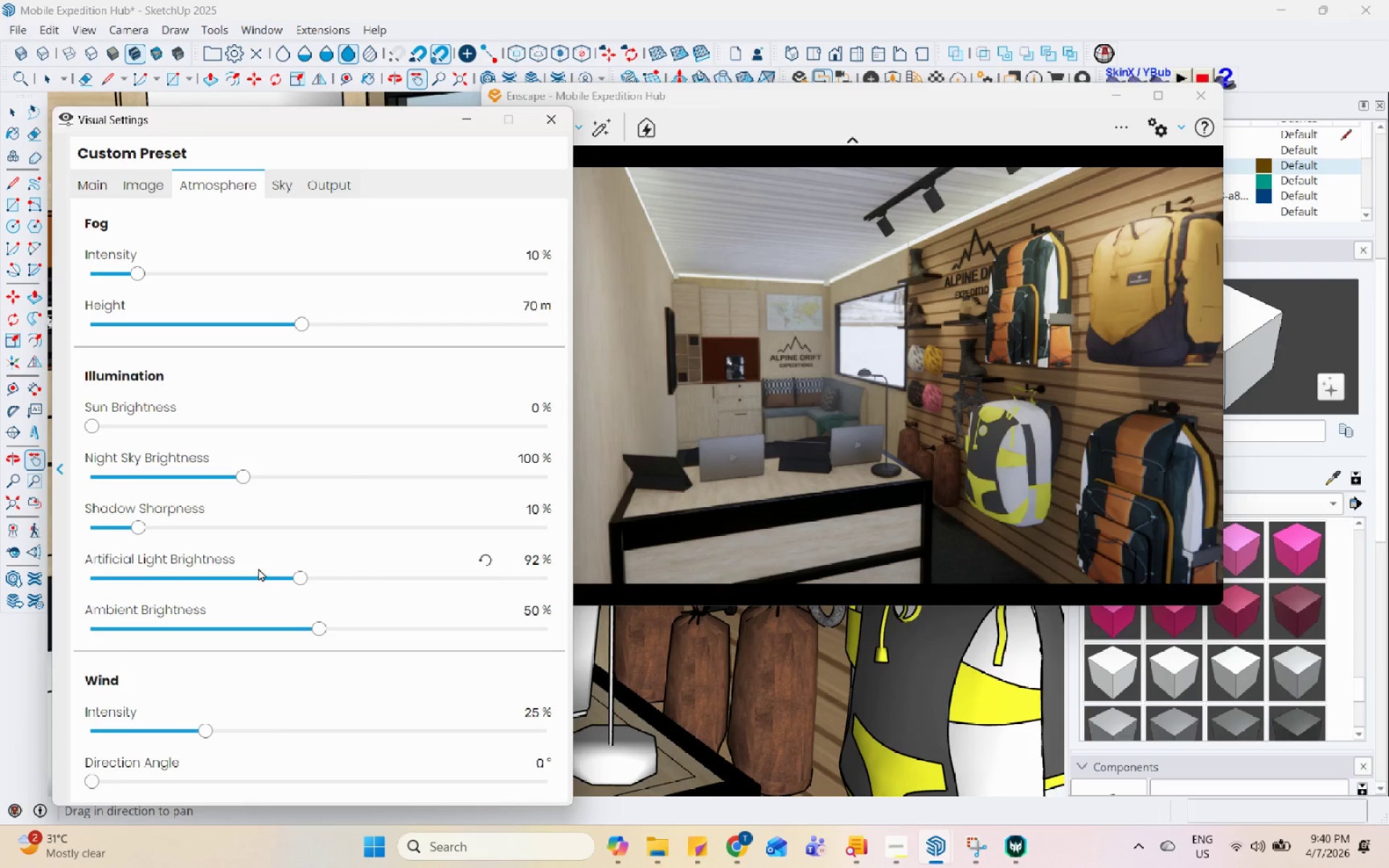 
double_click([242, 568])
 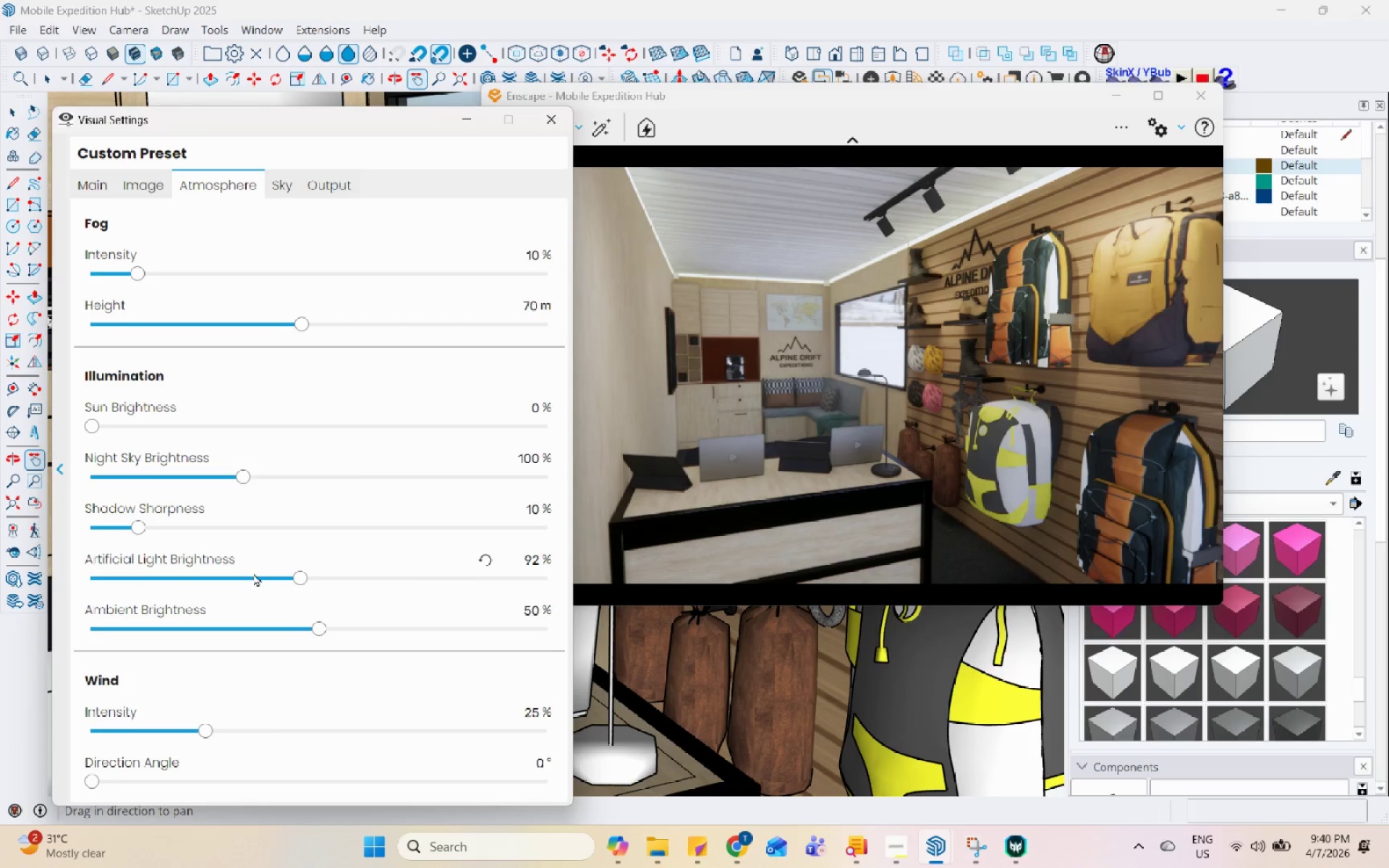 
triple_click([260, 574])
 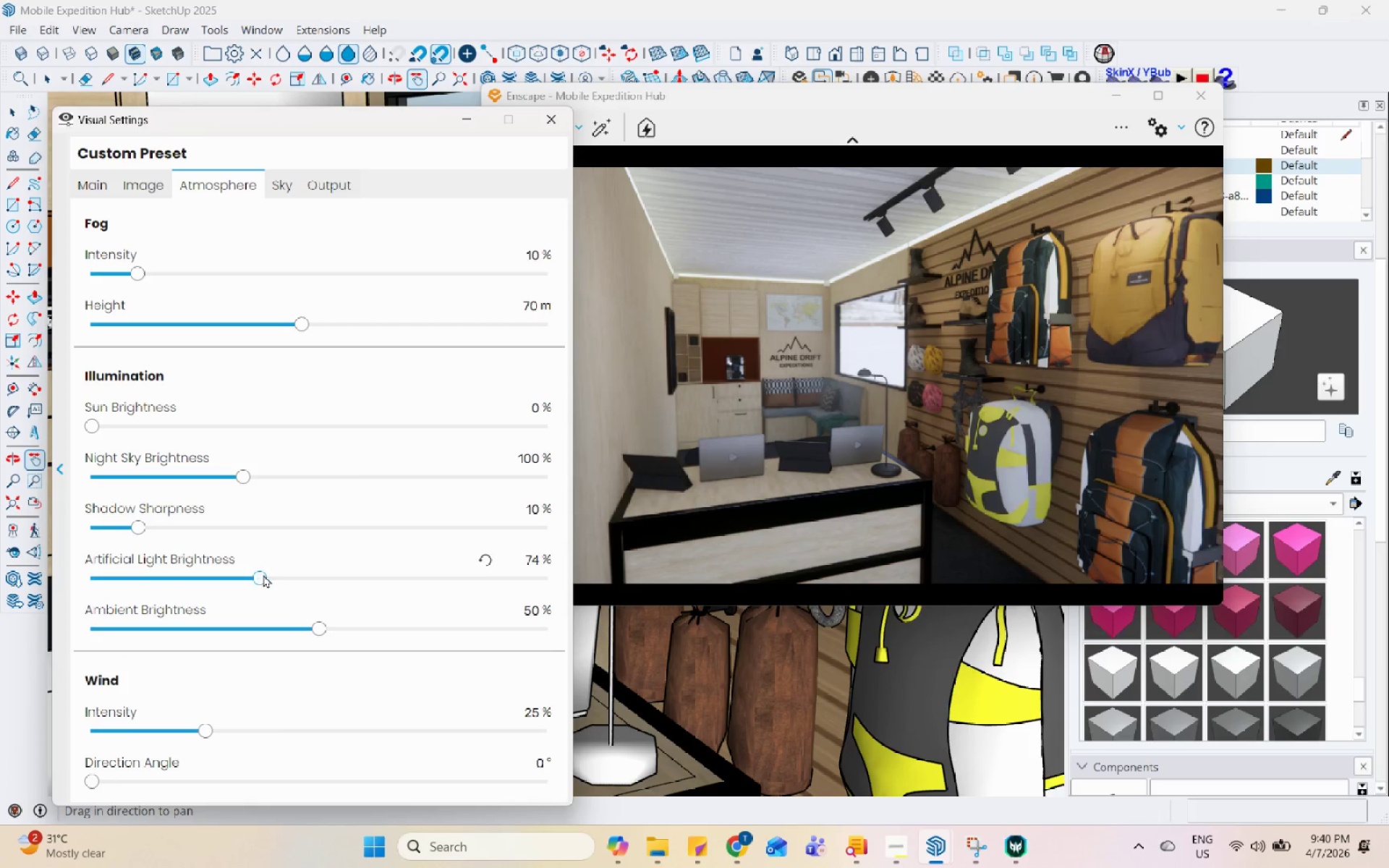 
left_click([304, 582])
 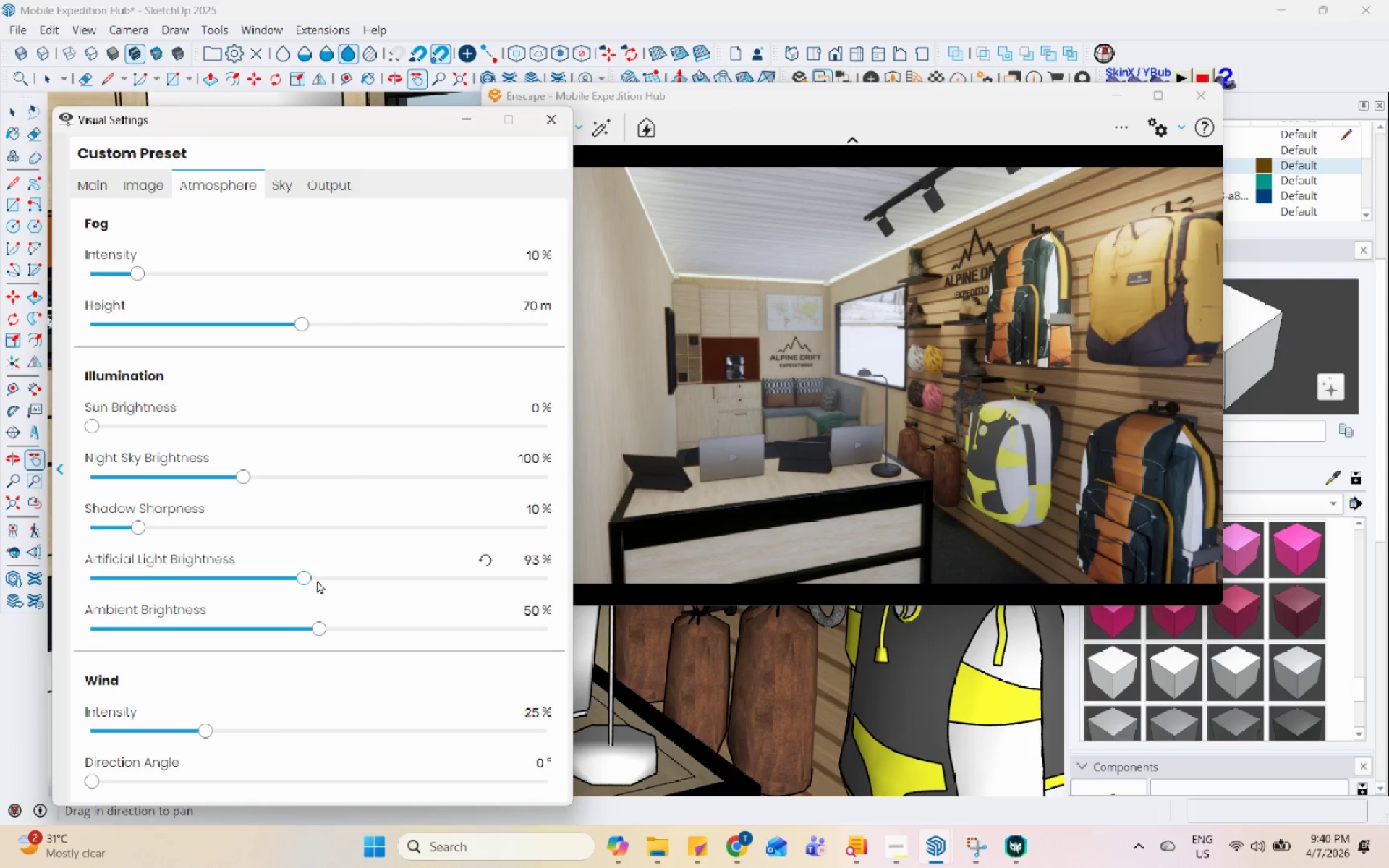 
left_click_drag(start_coordinate=[765, 478], to_coordinate=[862, 365])
 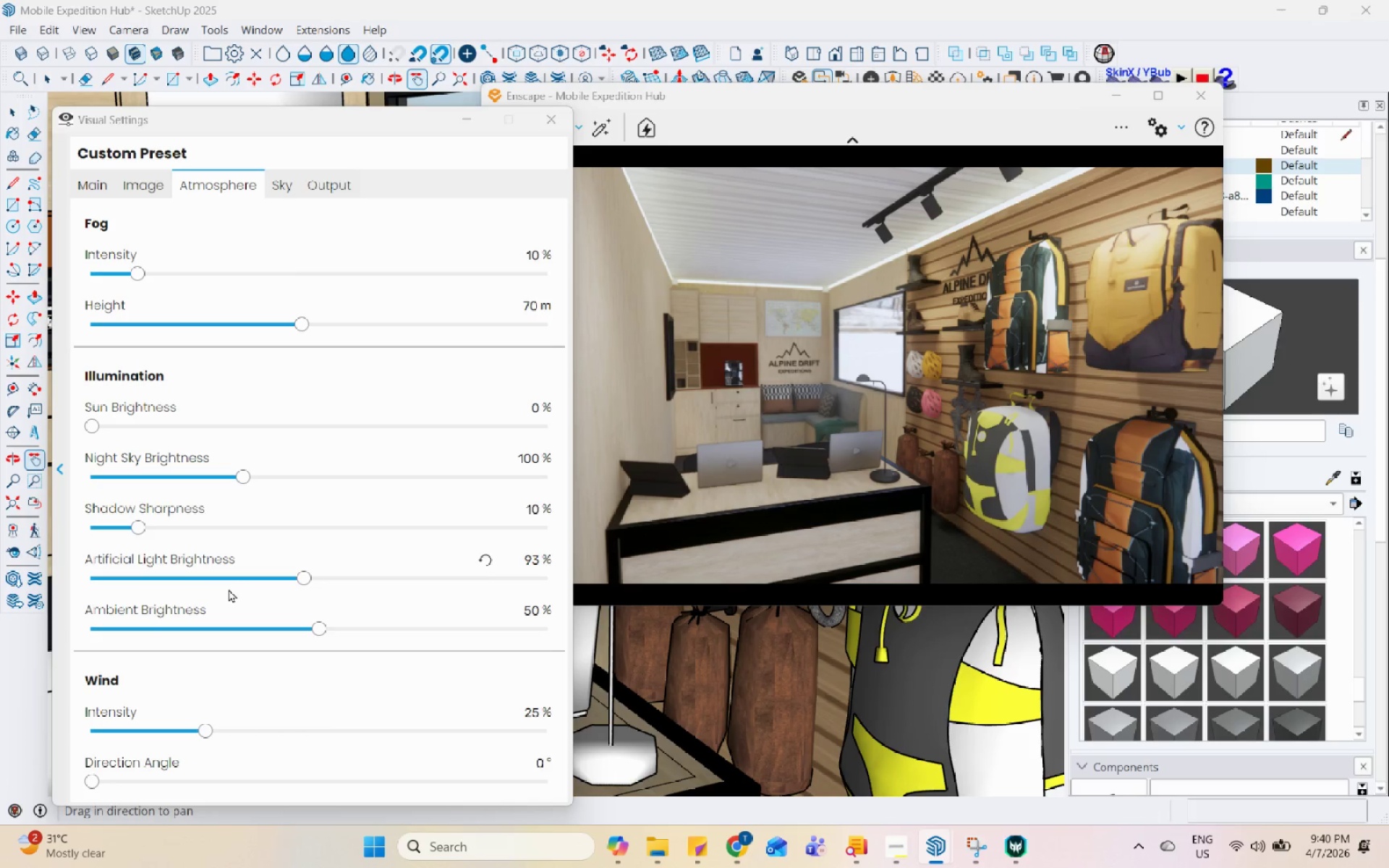 
left_click([282, 575])
 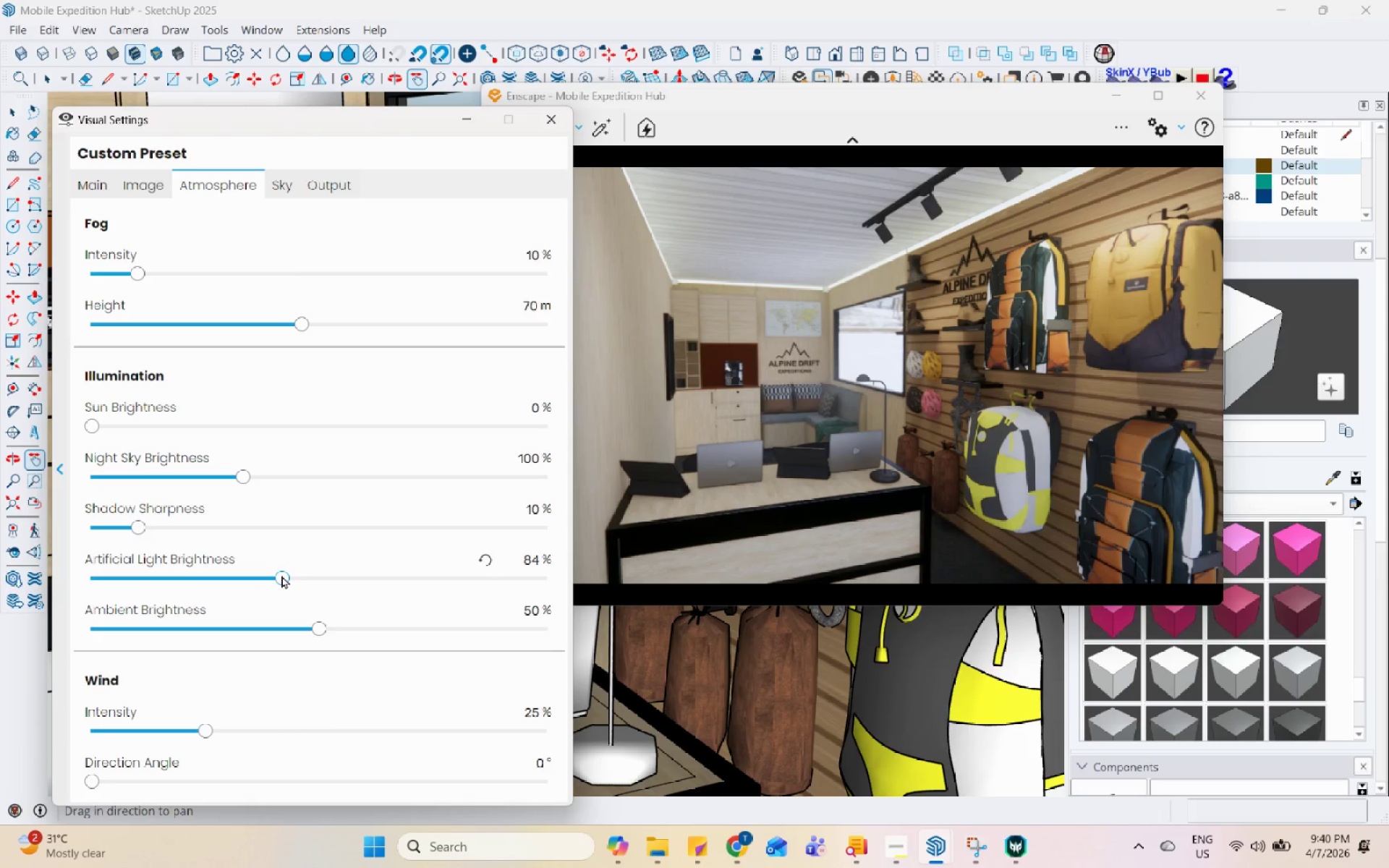 
left_click([307, 573])
 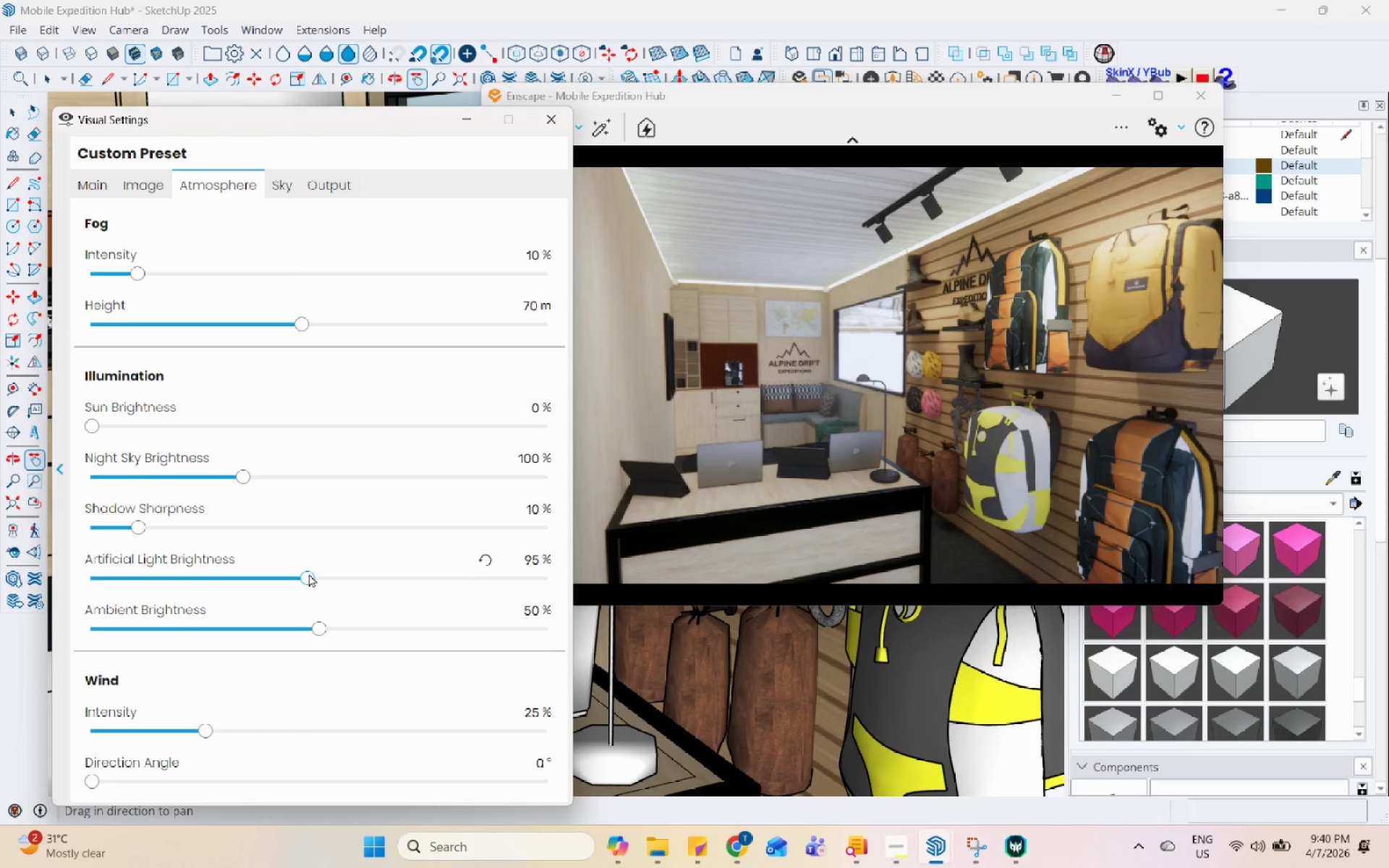 
left_click([325, 574])
 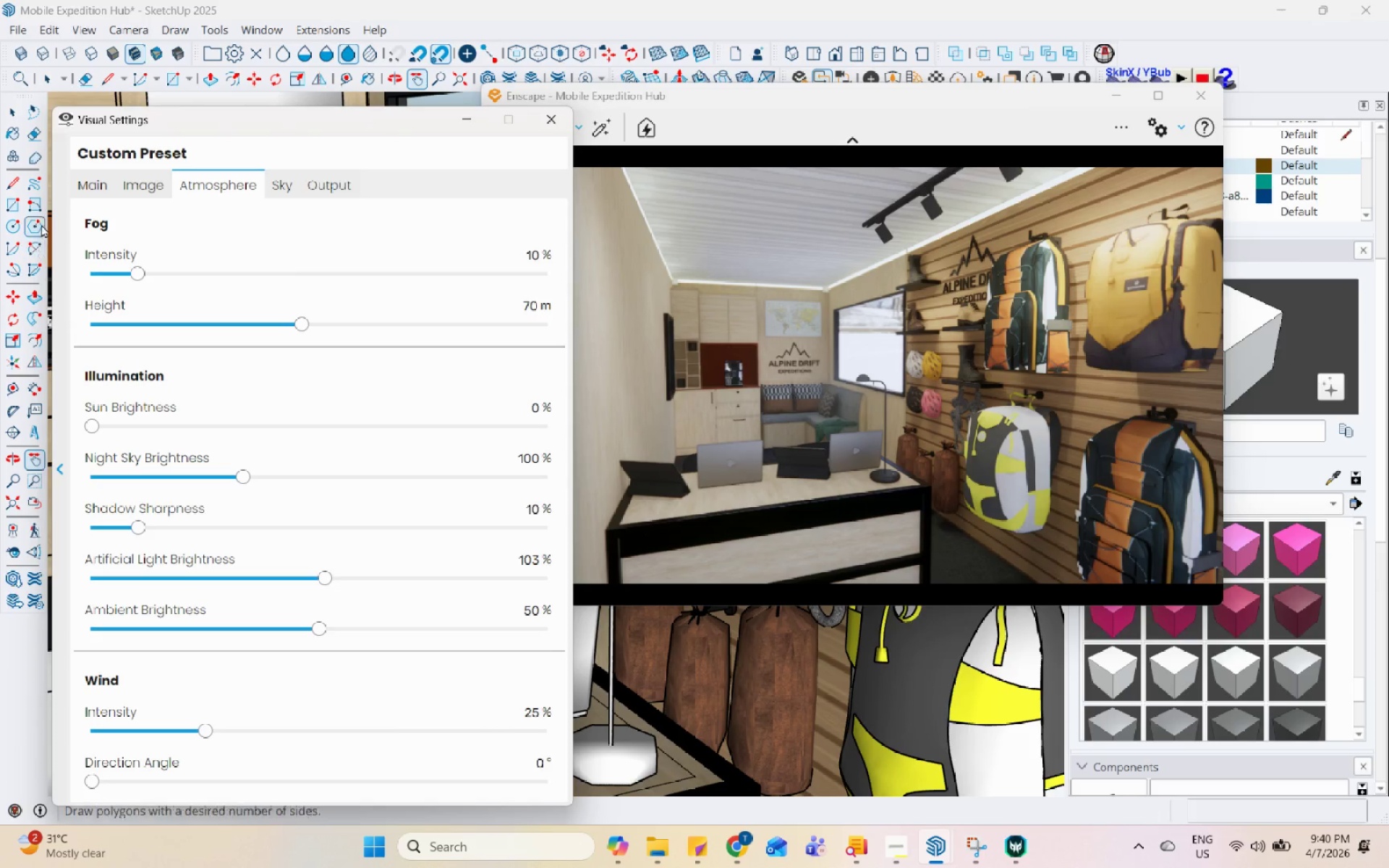 
left_click([106, 190])
 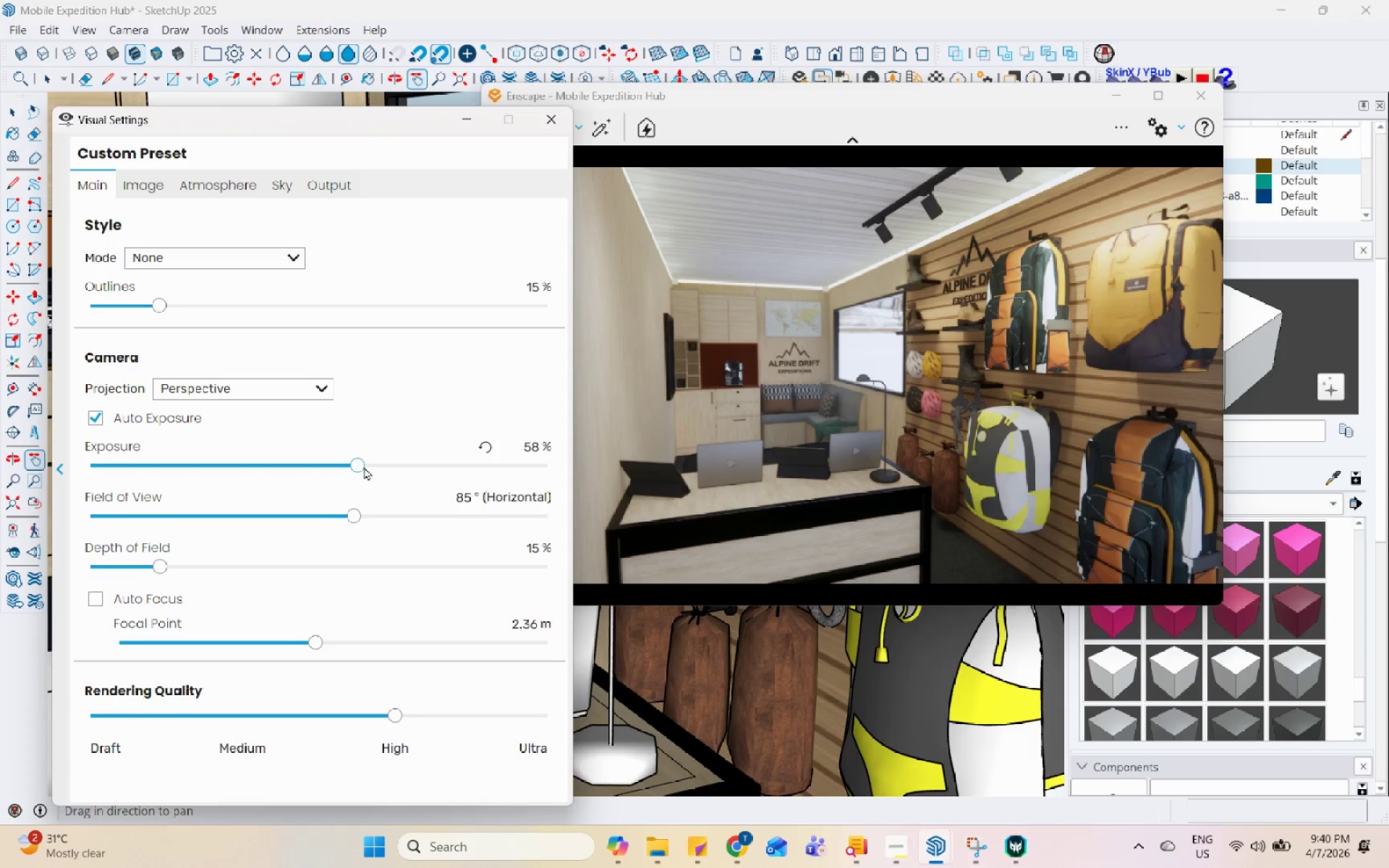 
left_click([376, 467])
 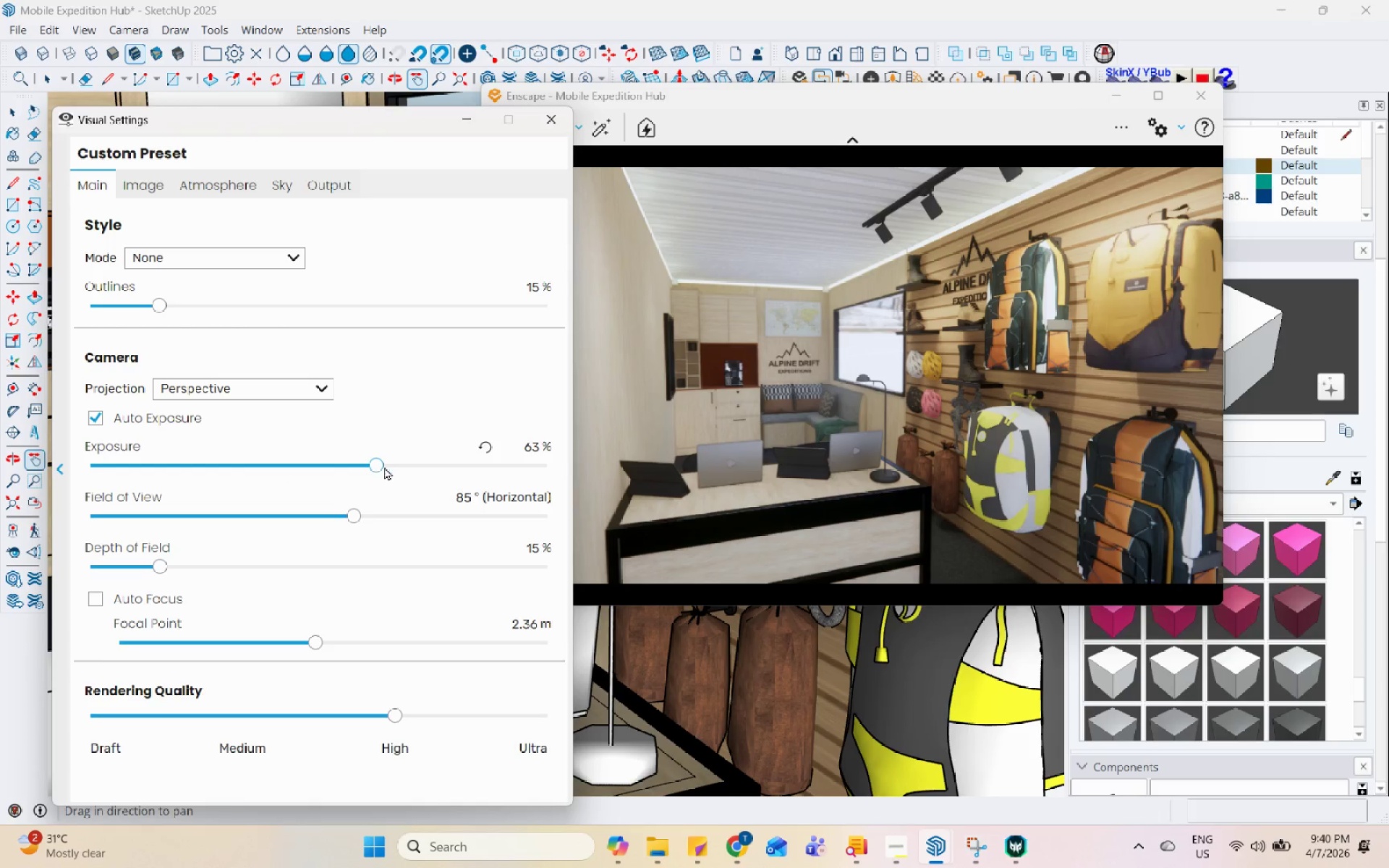 
left_click([402, 467])
 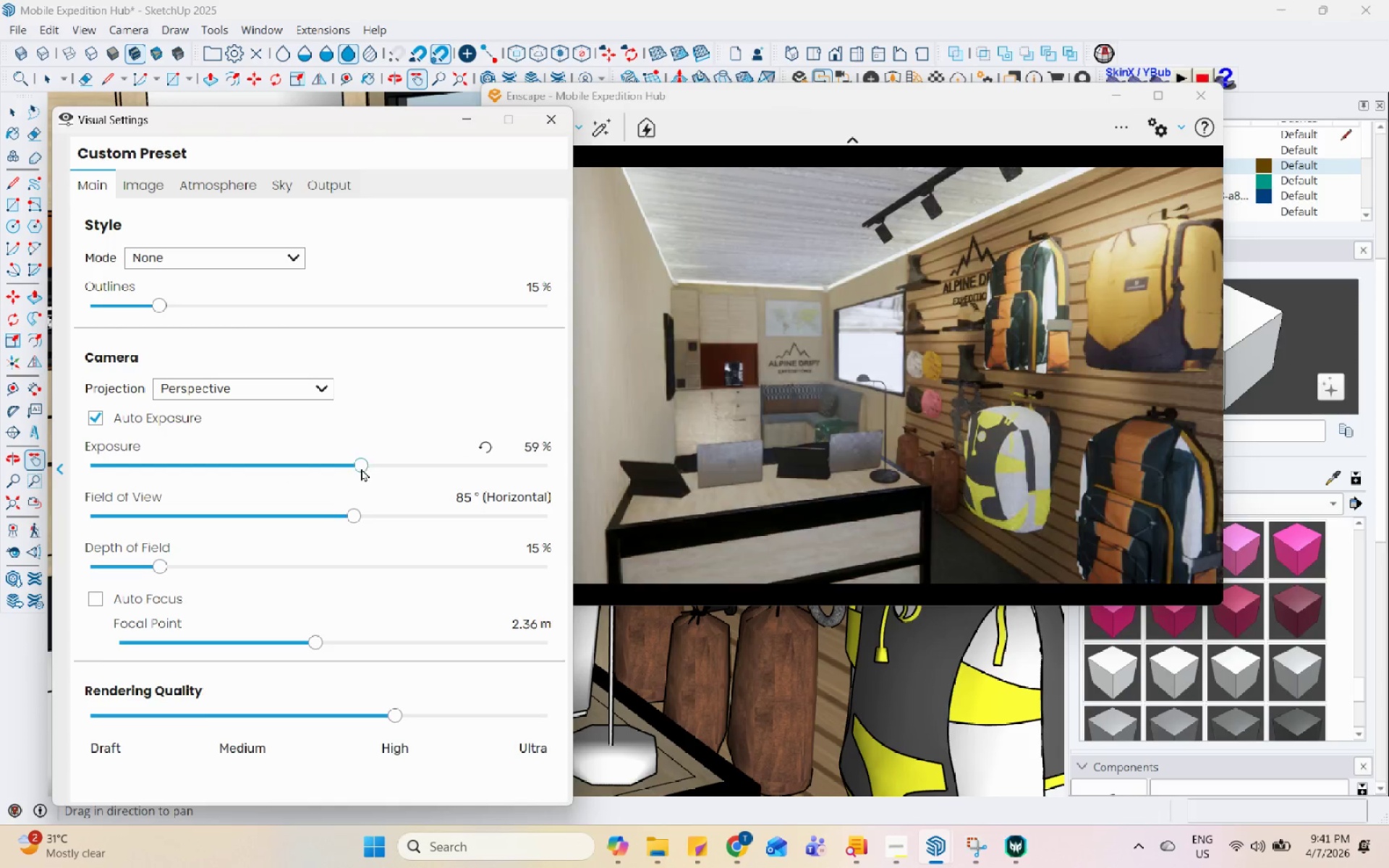 
double_click([336, 470])
 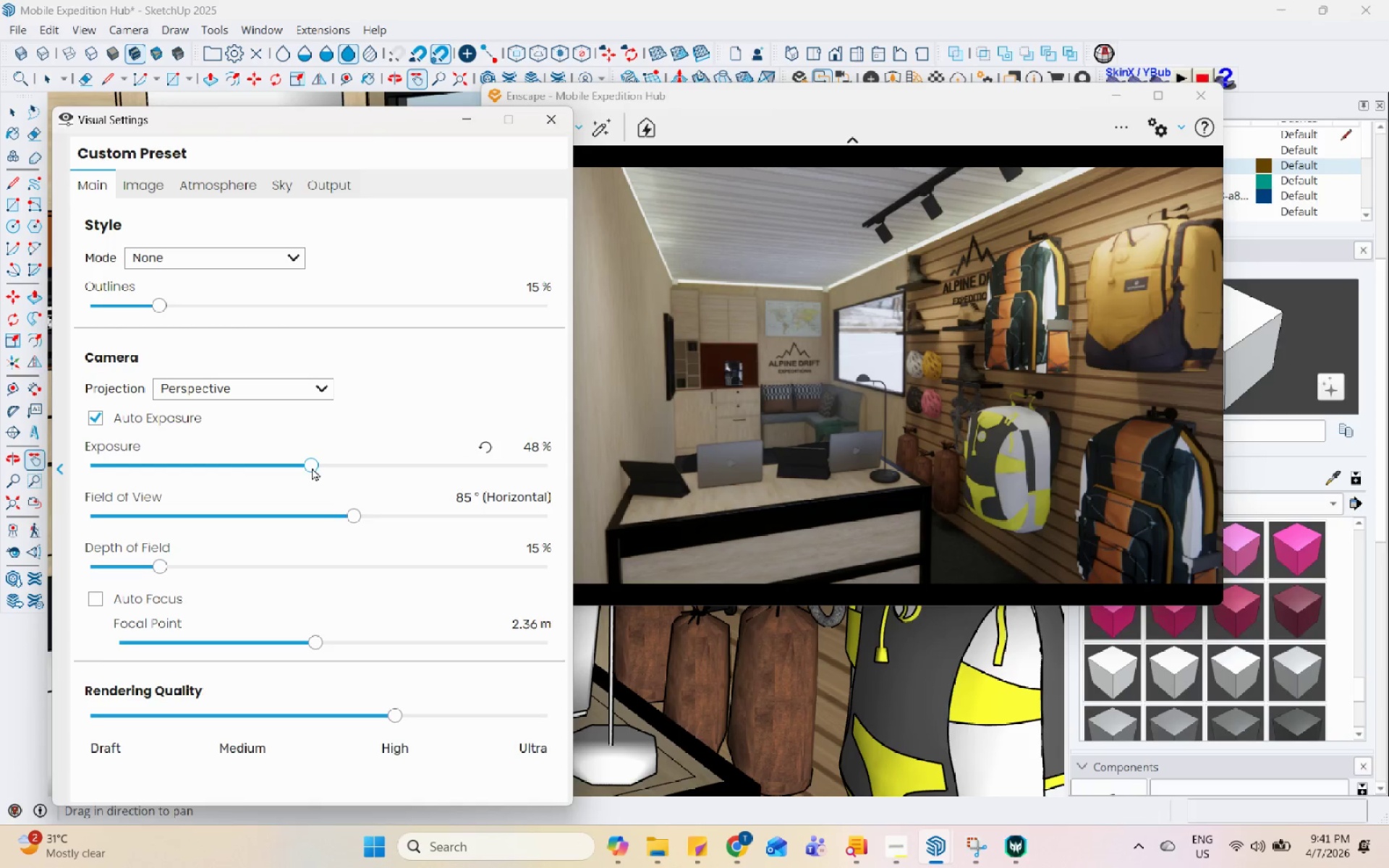 
left_click([268, 459])
 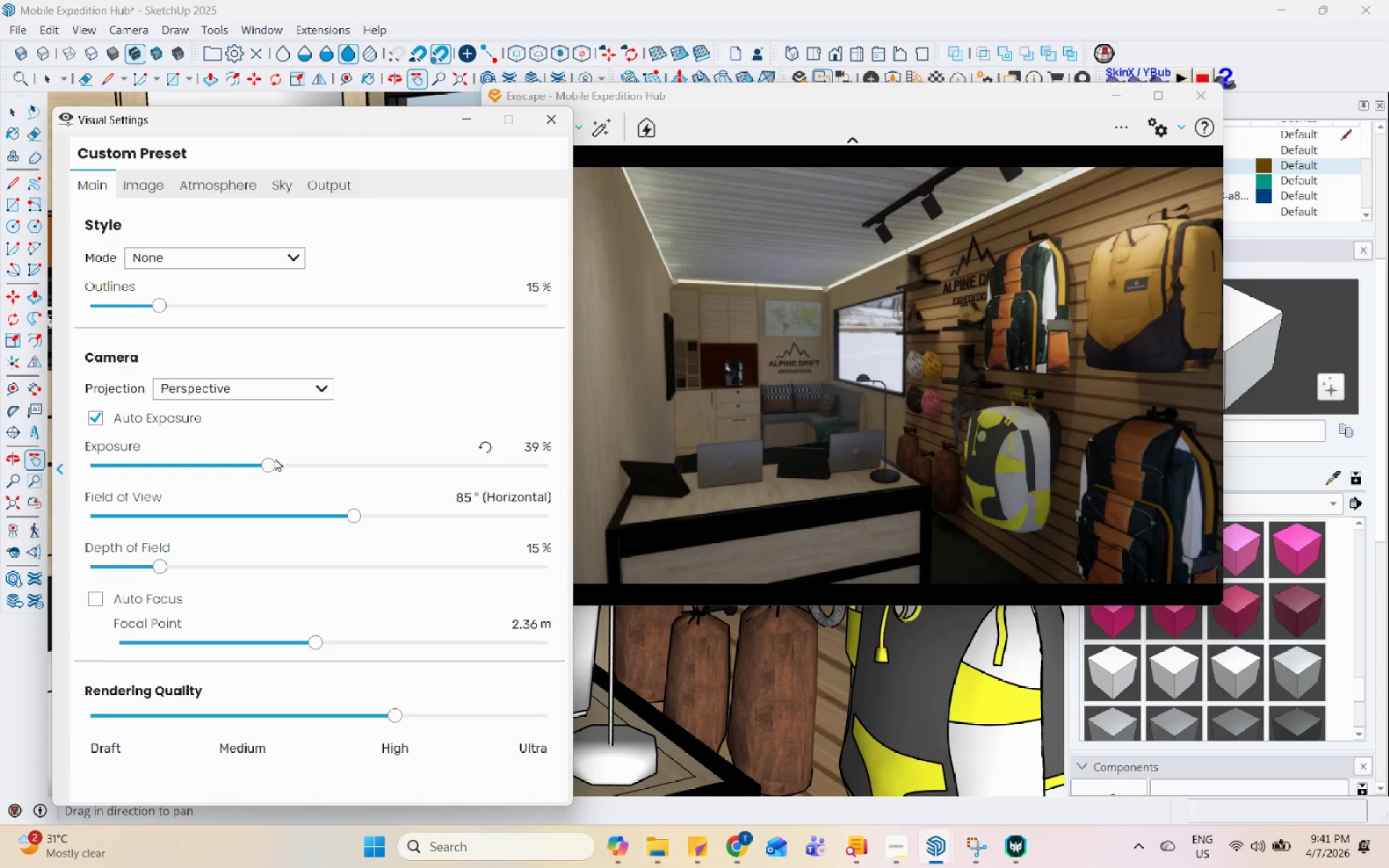 
left_click([307, 458])
 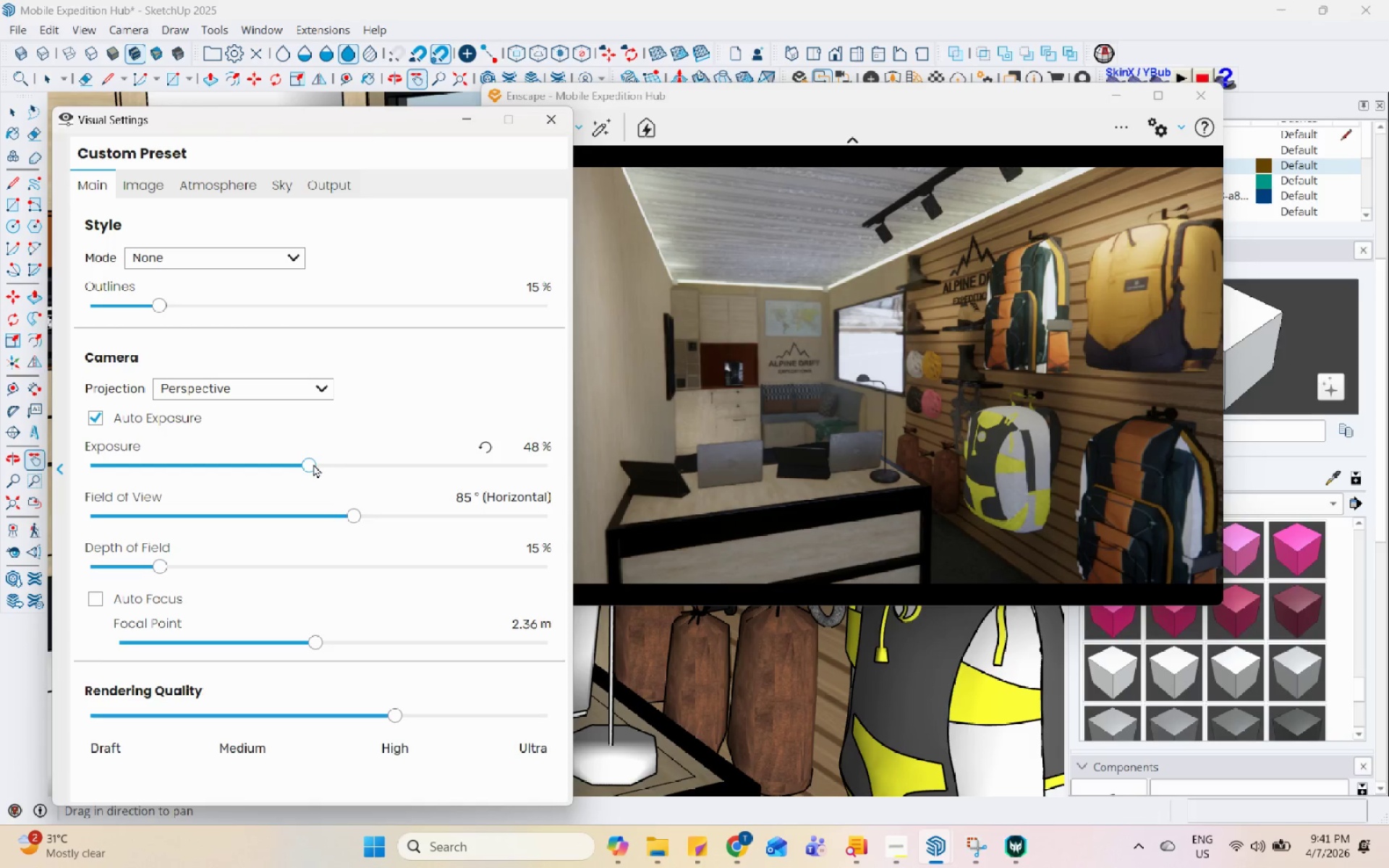 
triple_click([326, 464])
 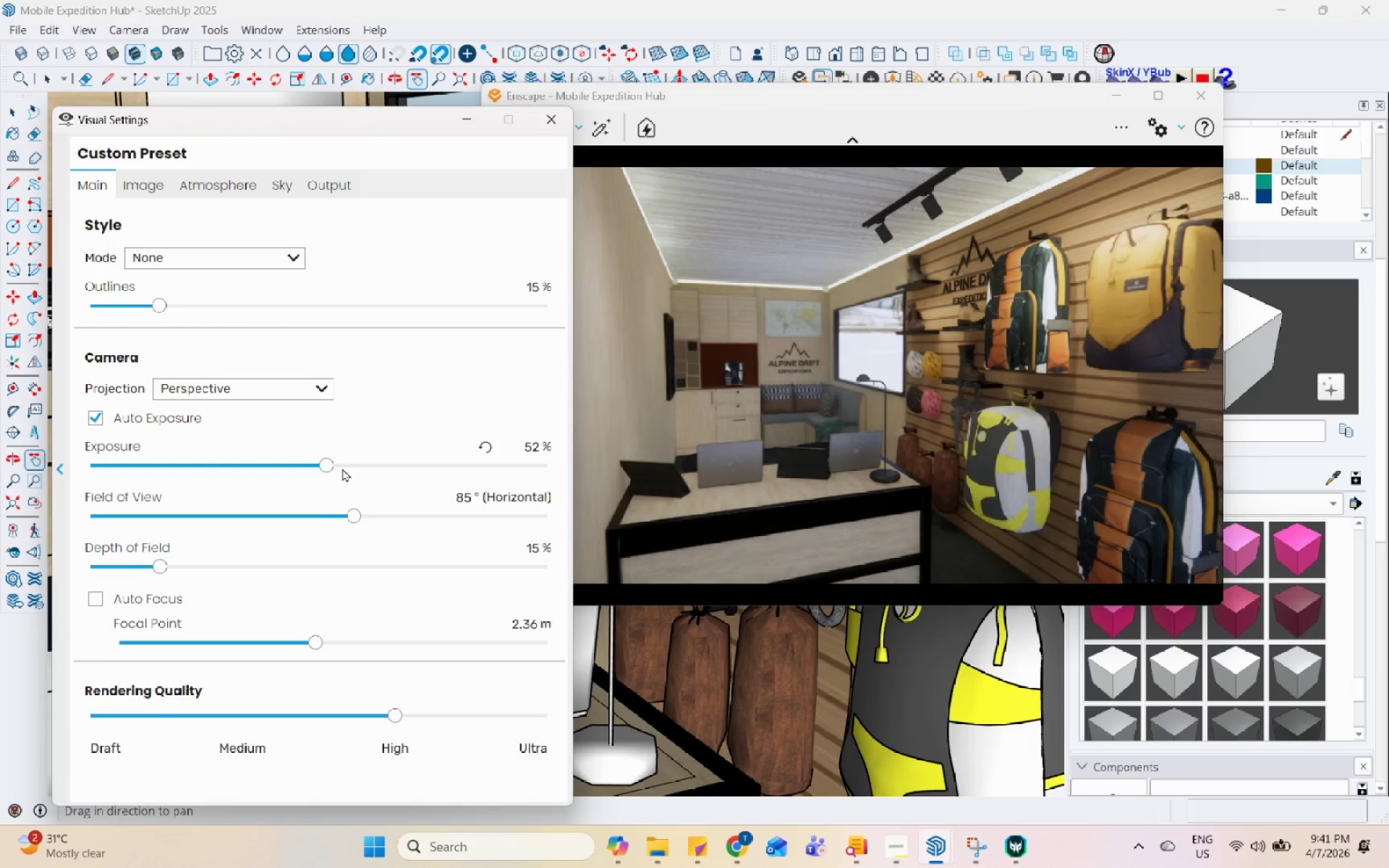 
triple_click([346, 468])
 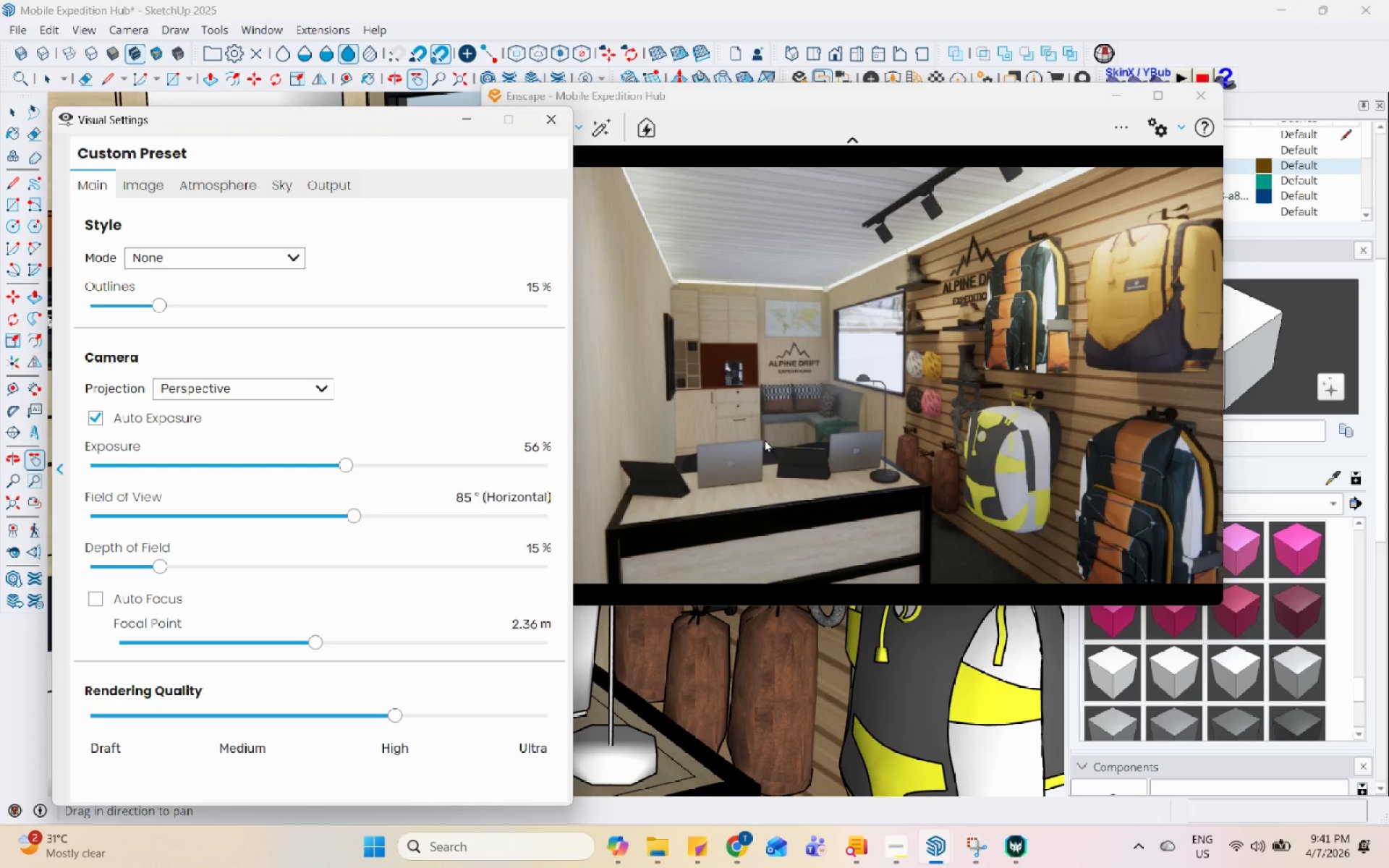 
left_click_drag(start_coordinate=[803, 460], to_coordinate=[843, 387])
 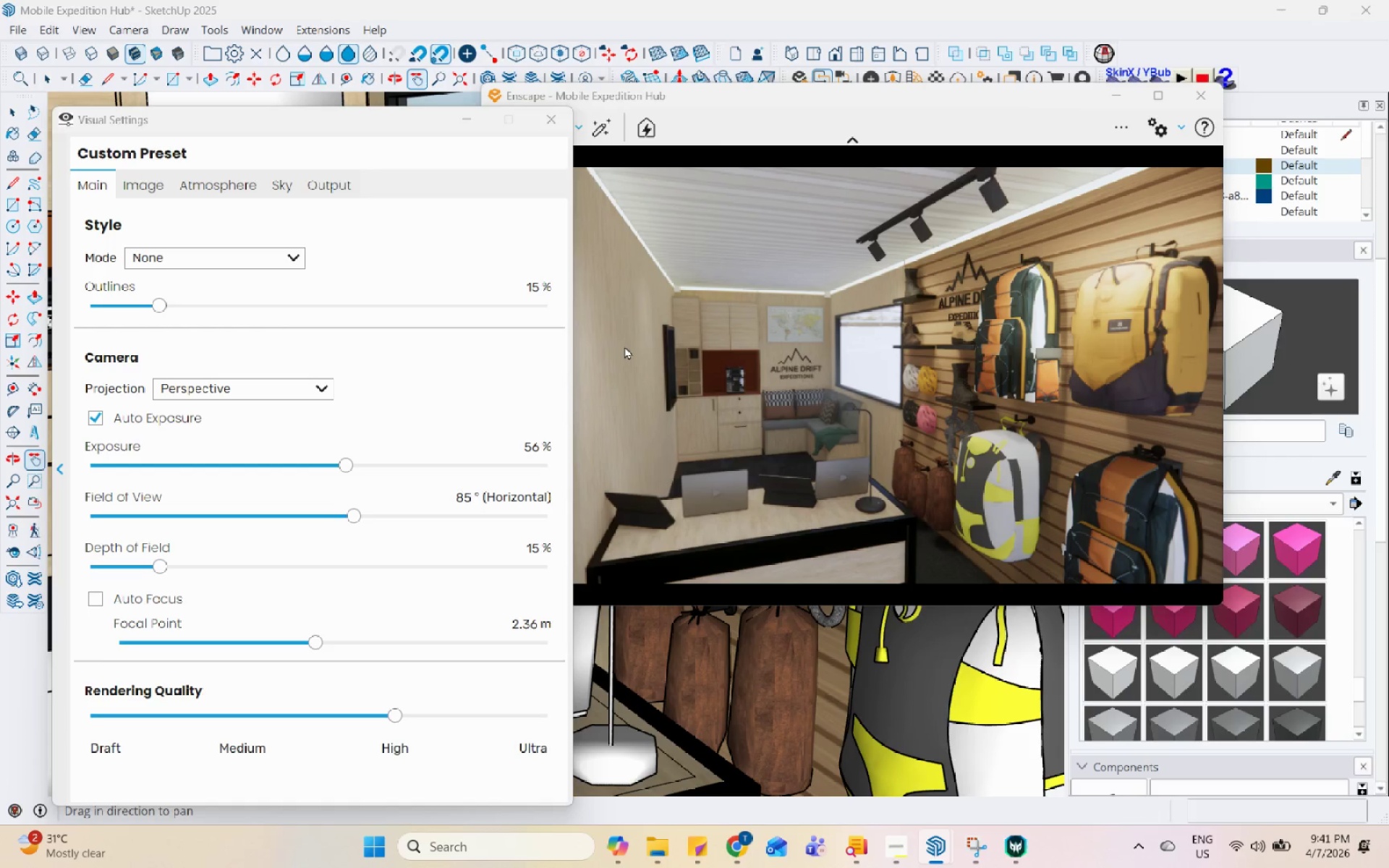 
wait(12.98)
 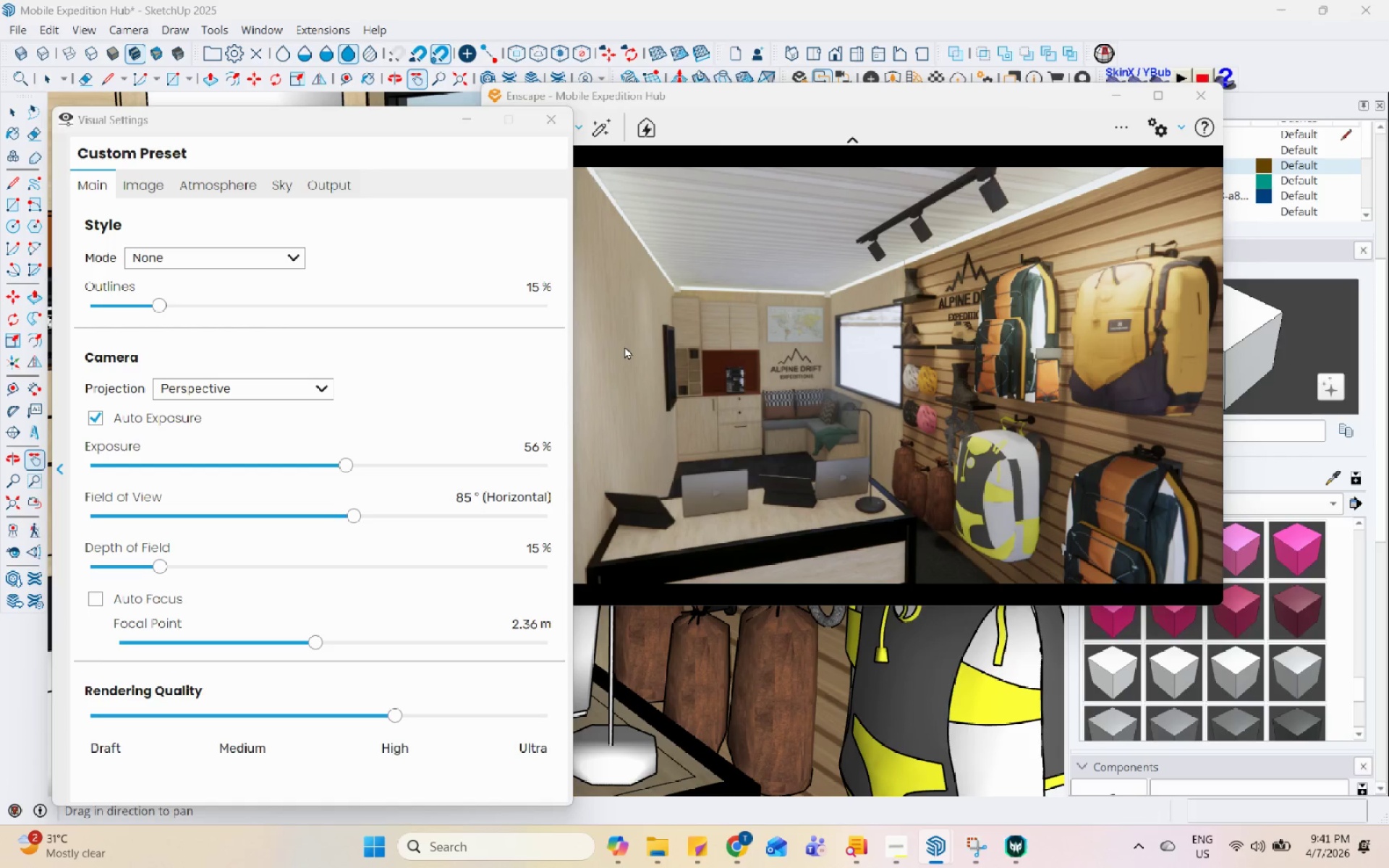 
left_click_drag(start_coordinate=[799, 394], to_coordinate=[828, 409])
 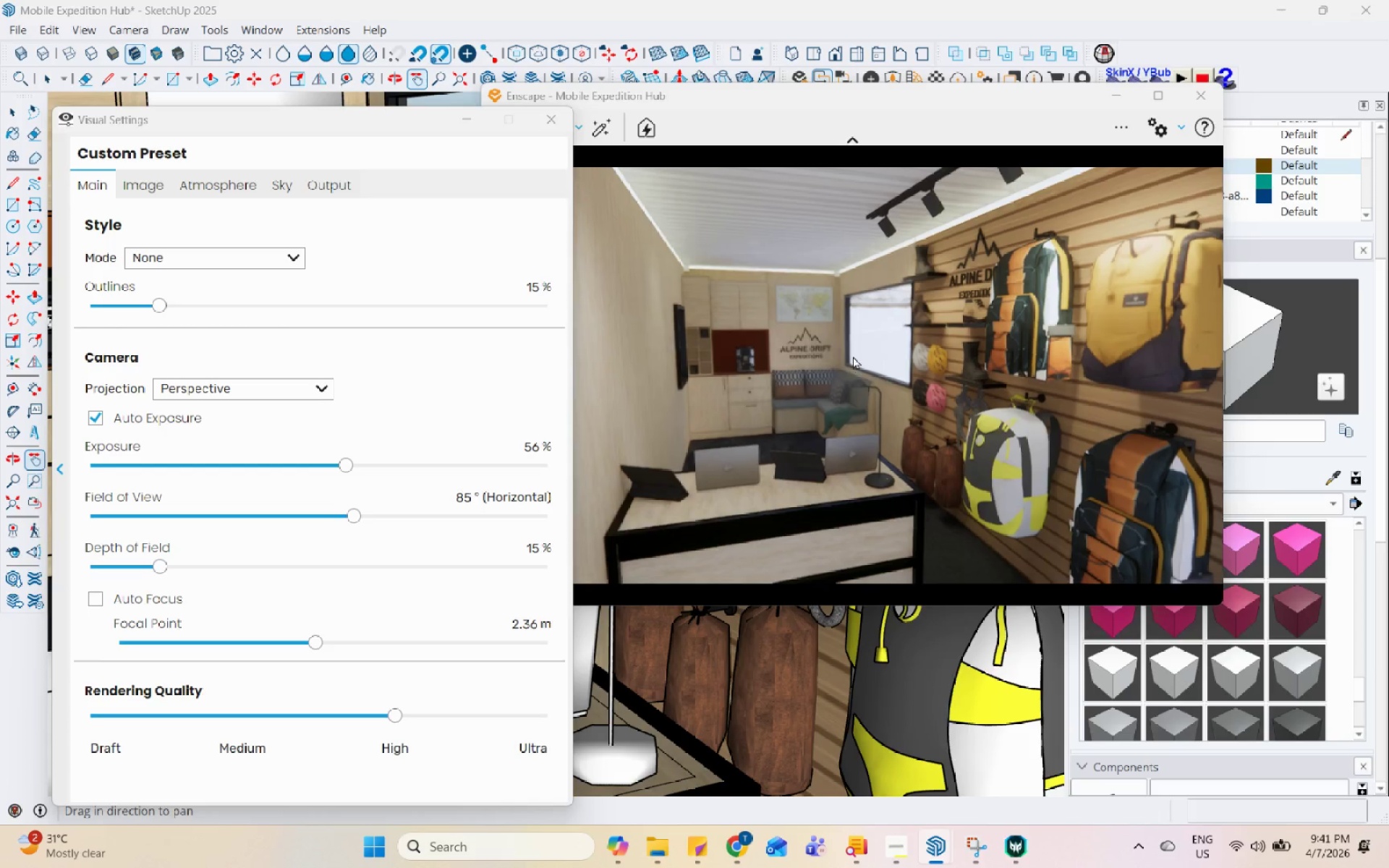 
scroll: coordinate [852, 337], scroll_direction: up, amount: 1.0
 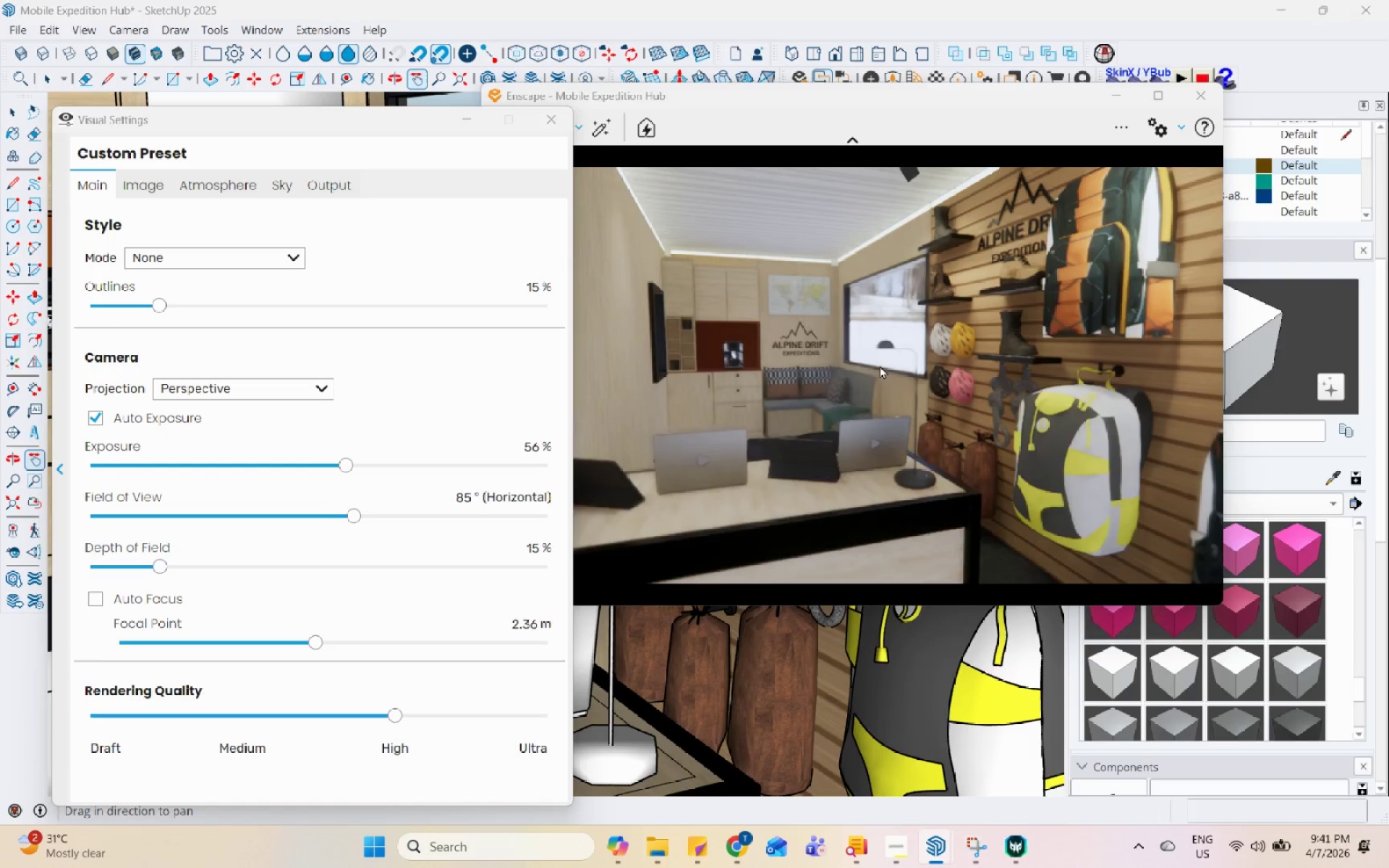 
scroll: coordinate [793, 371], scroll_direction: down, amount: 1.0
 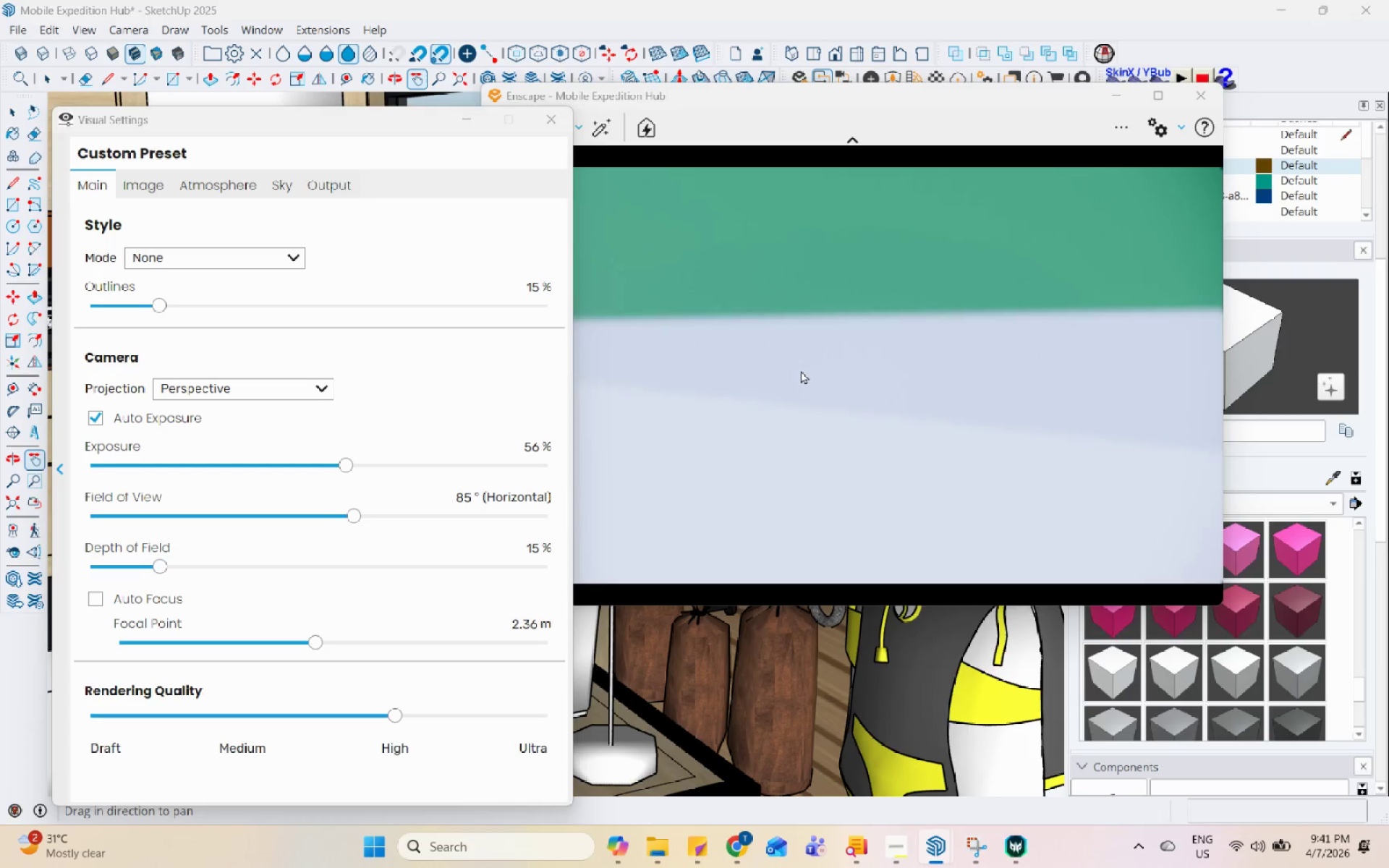 
scroll: coordinate [813, 368], scroll_direction: up, amount: 1.0
 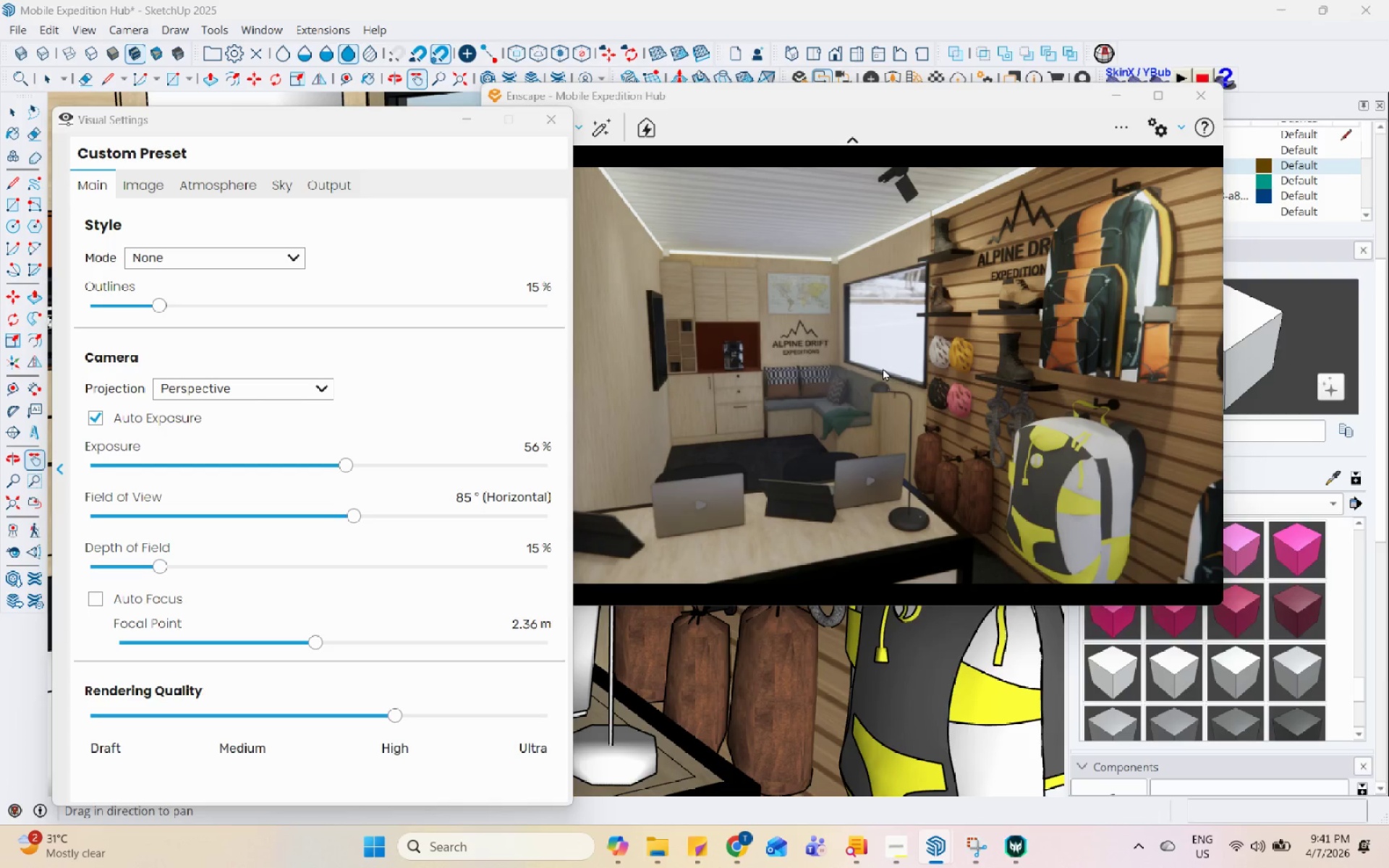 
left_click([977, 339])
 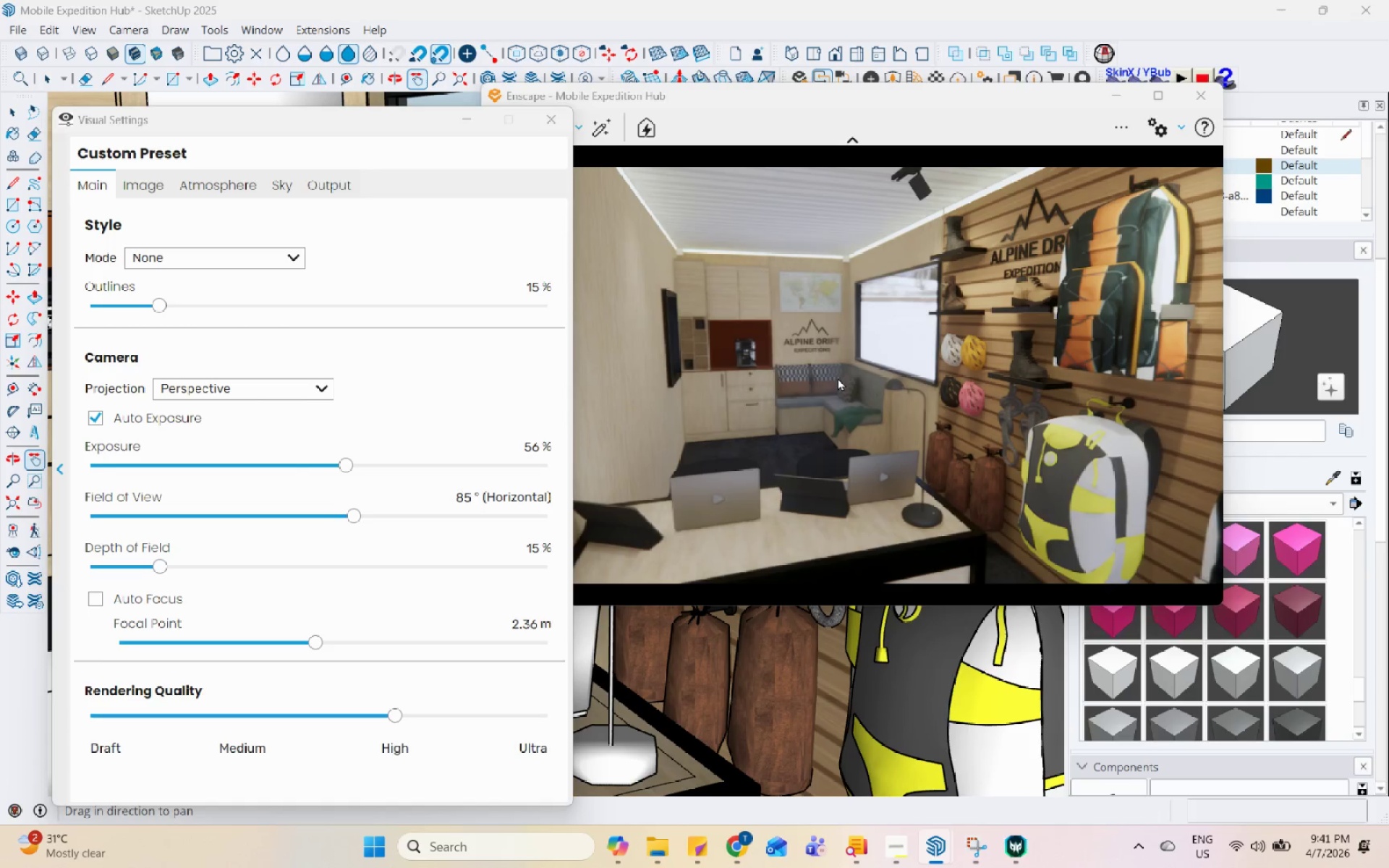 
wait(5.33)
 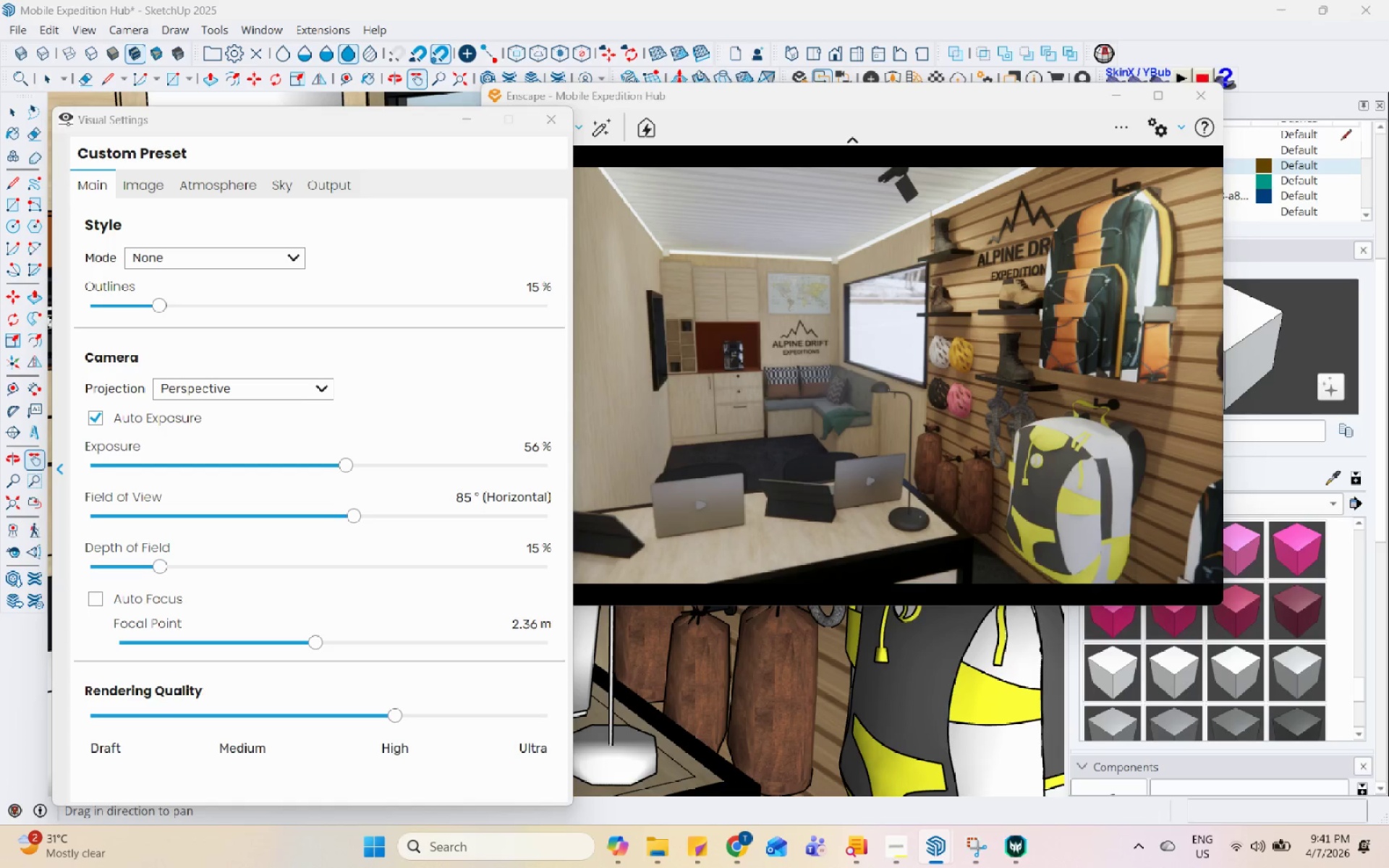 
scroll: coordinate [904, 386], scroll_direction: down, amount: 1.0
 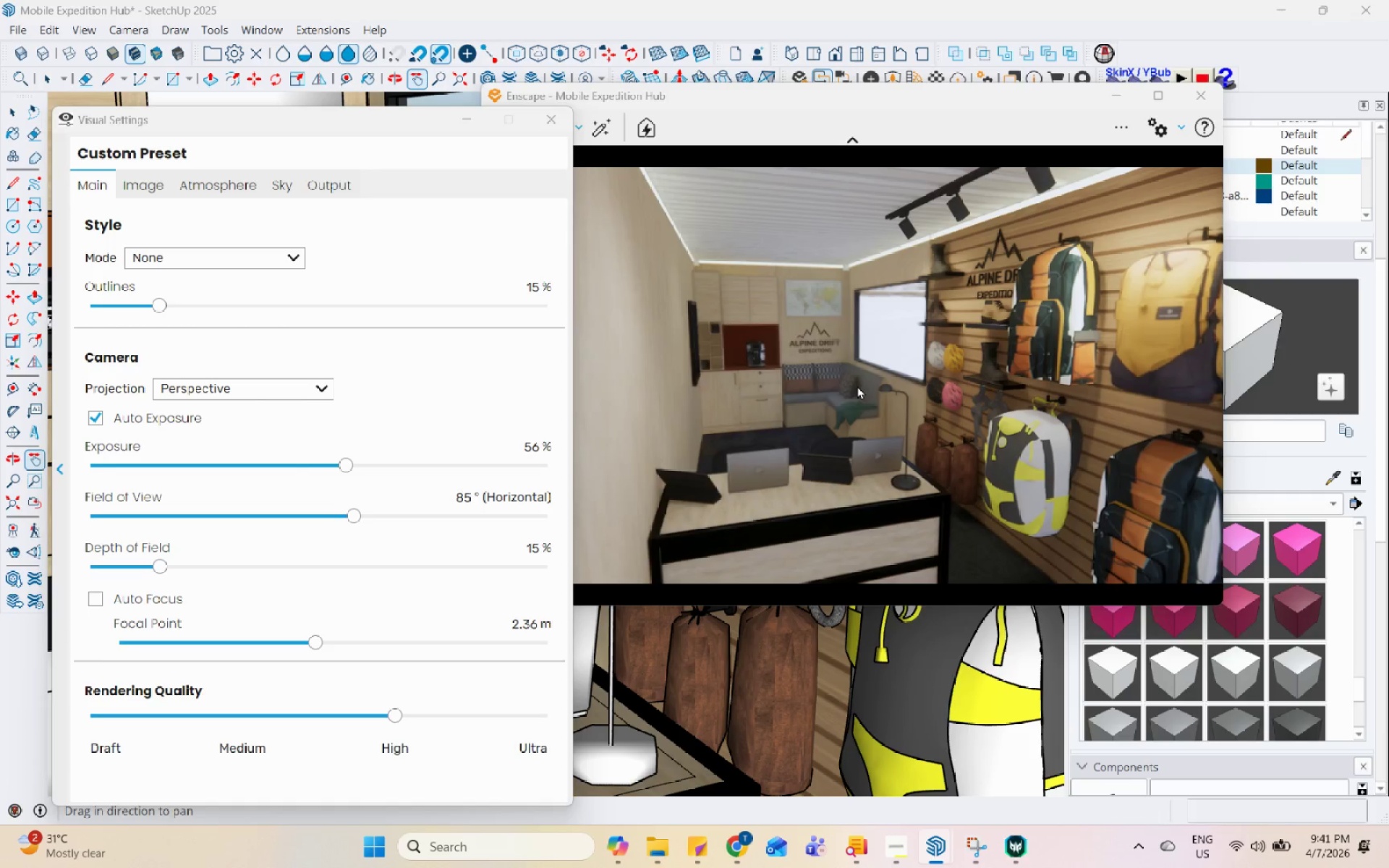 
left_click([472, 127])
 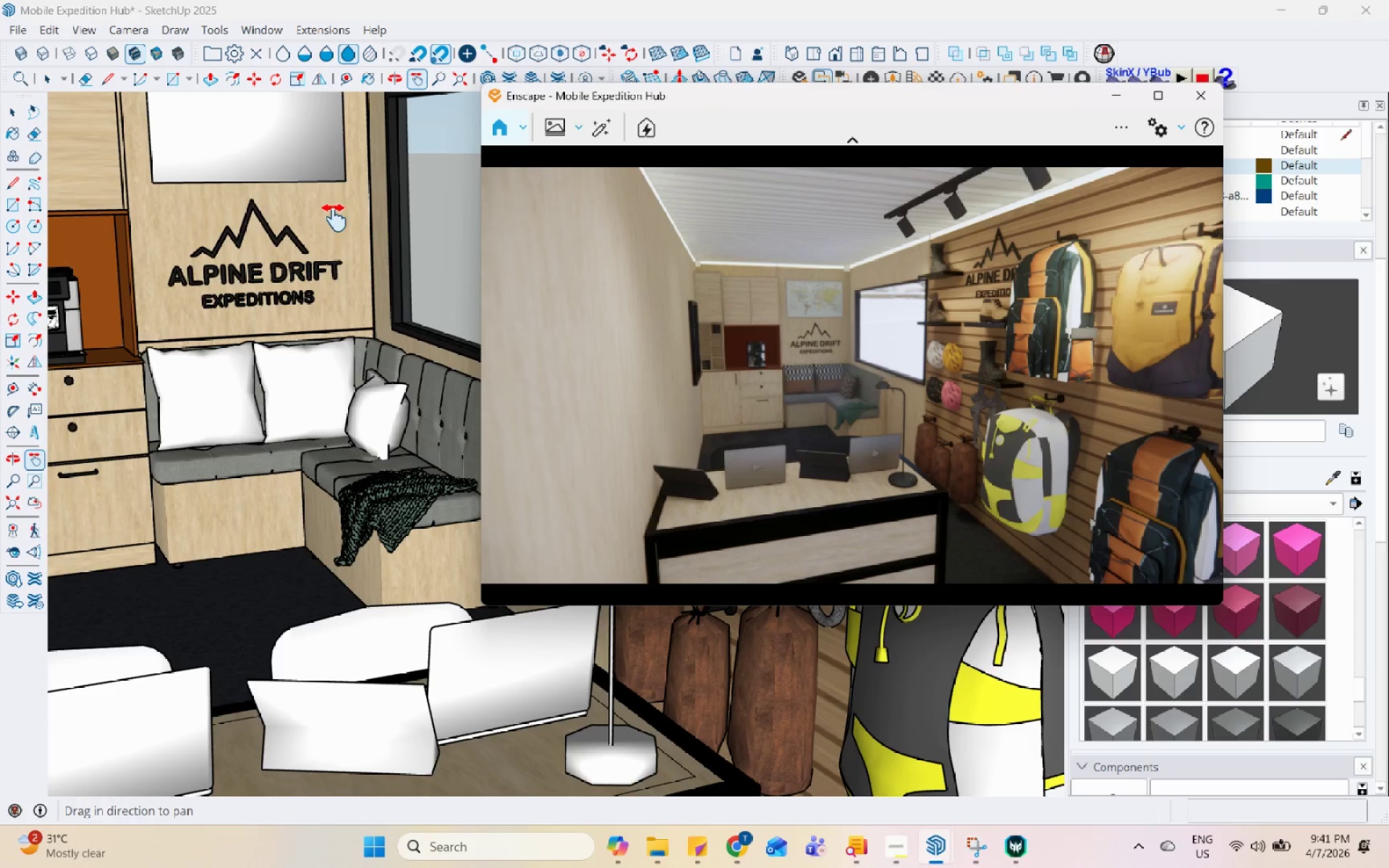 
left_click_drag(start_coordinate=[388, 179], to_coordinate=[286, 281])
 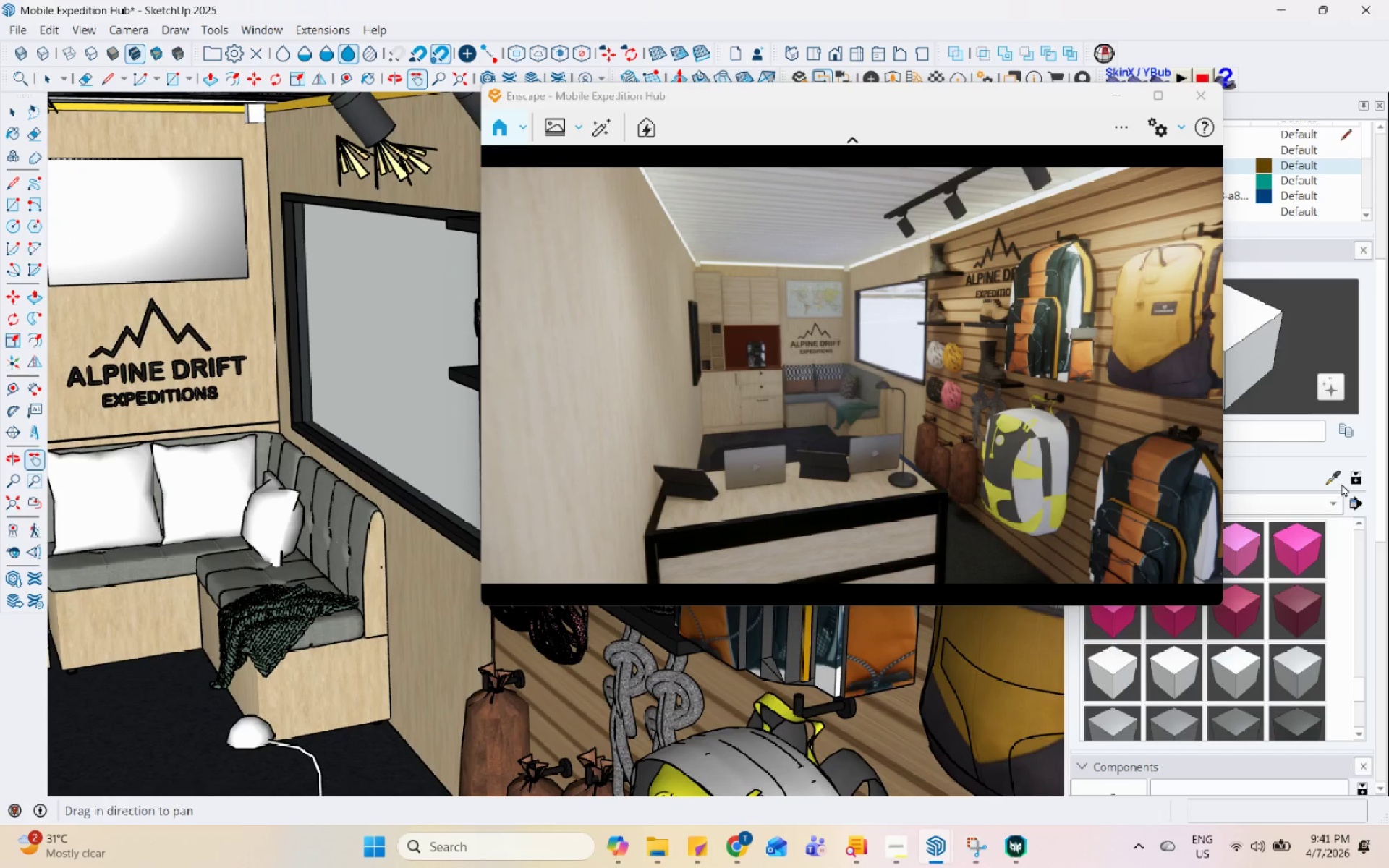 
left_click([1340, 482])
 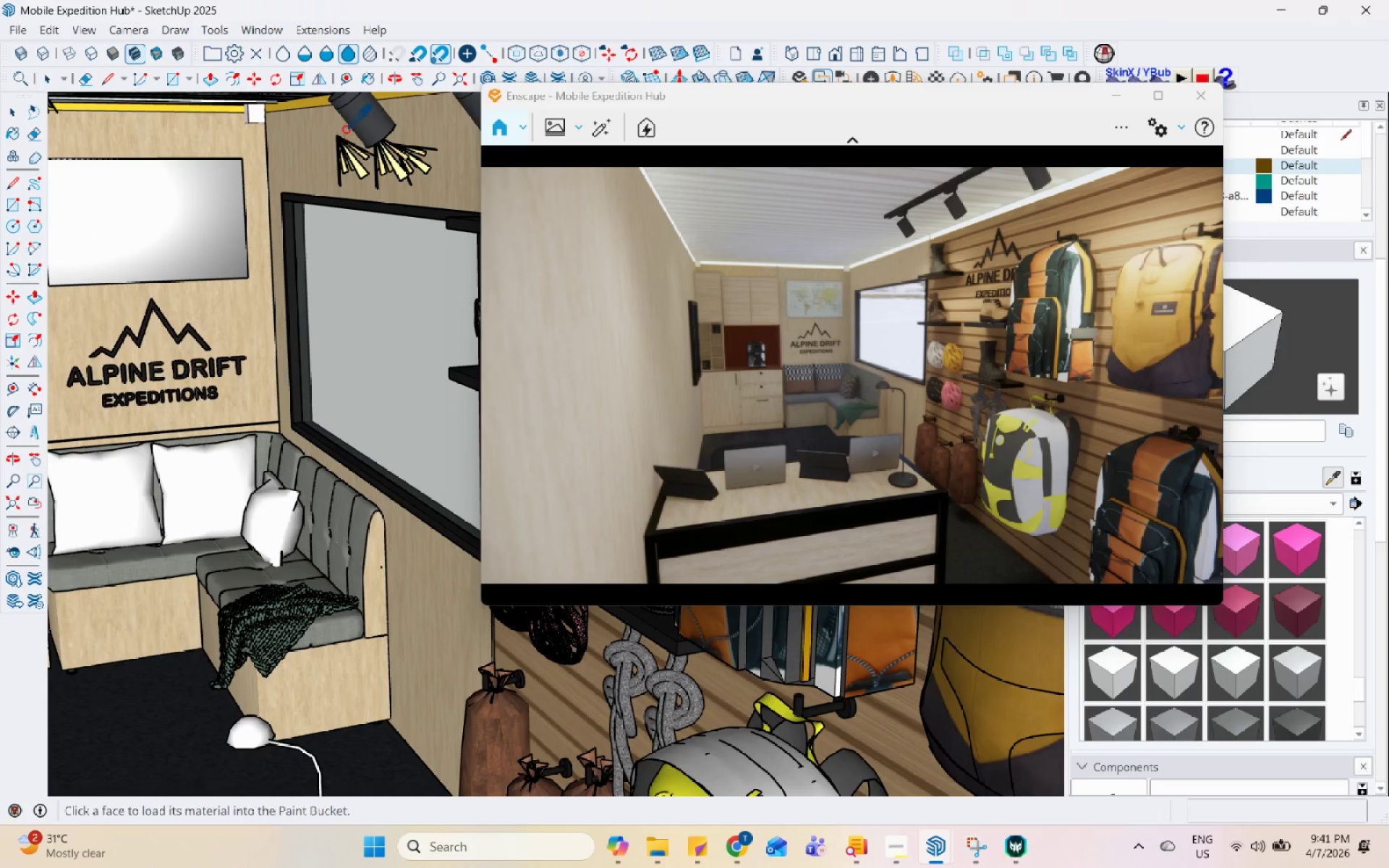 
left_click([366, 116])
 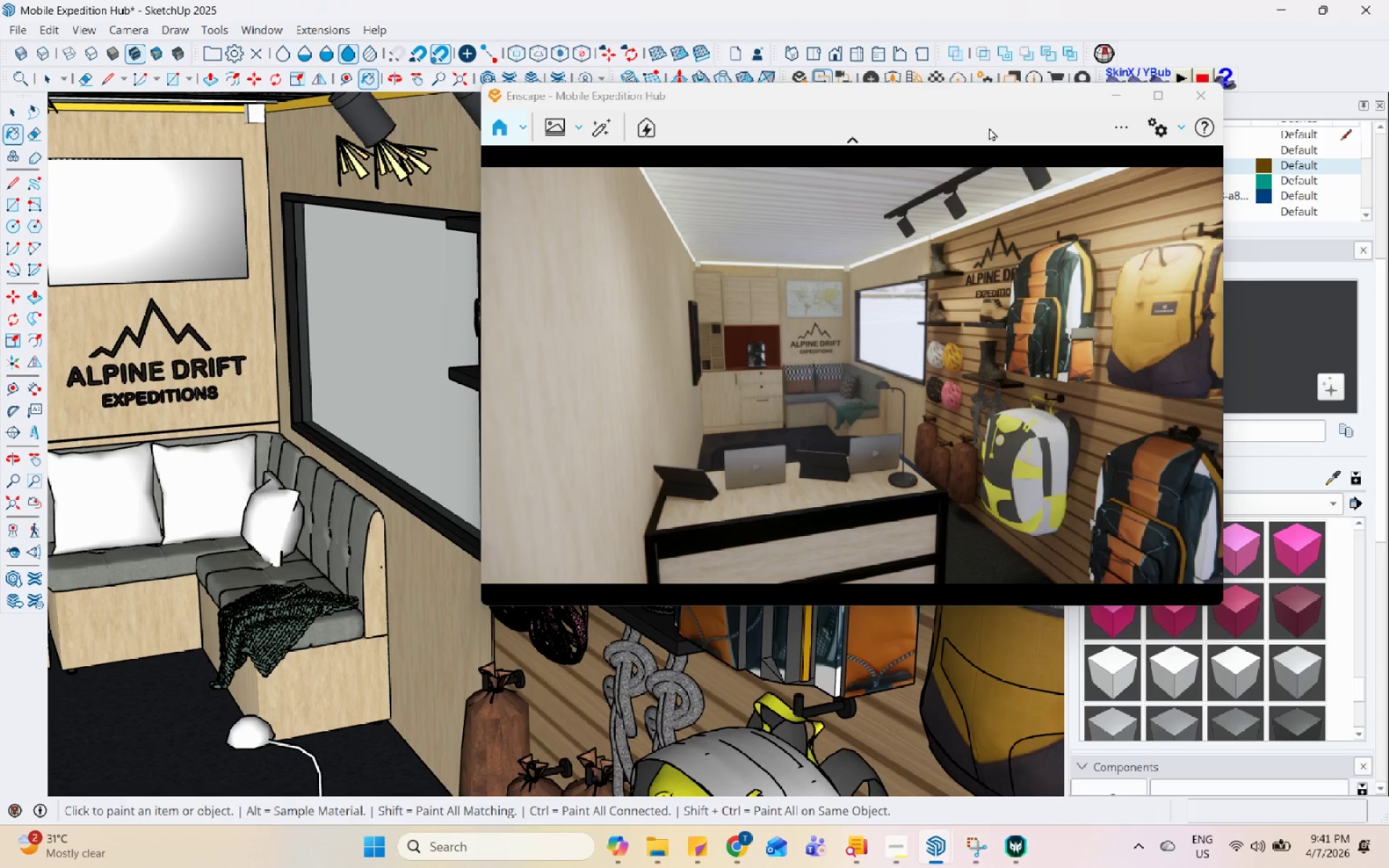 
left_click_drag(start_coordinate=[980, 98], to_coordinate=[777, 61])
 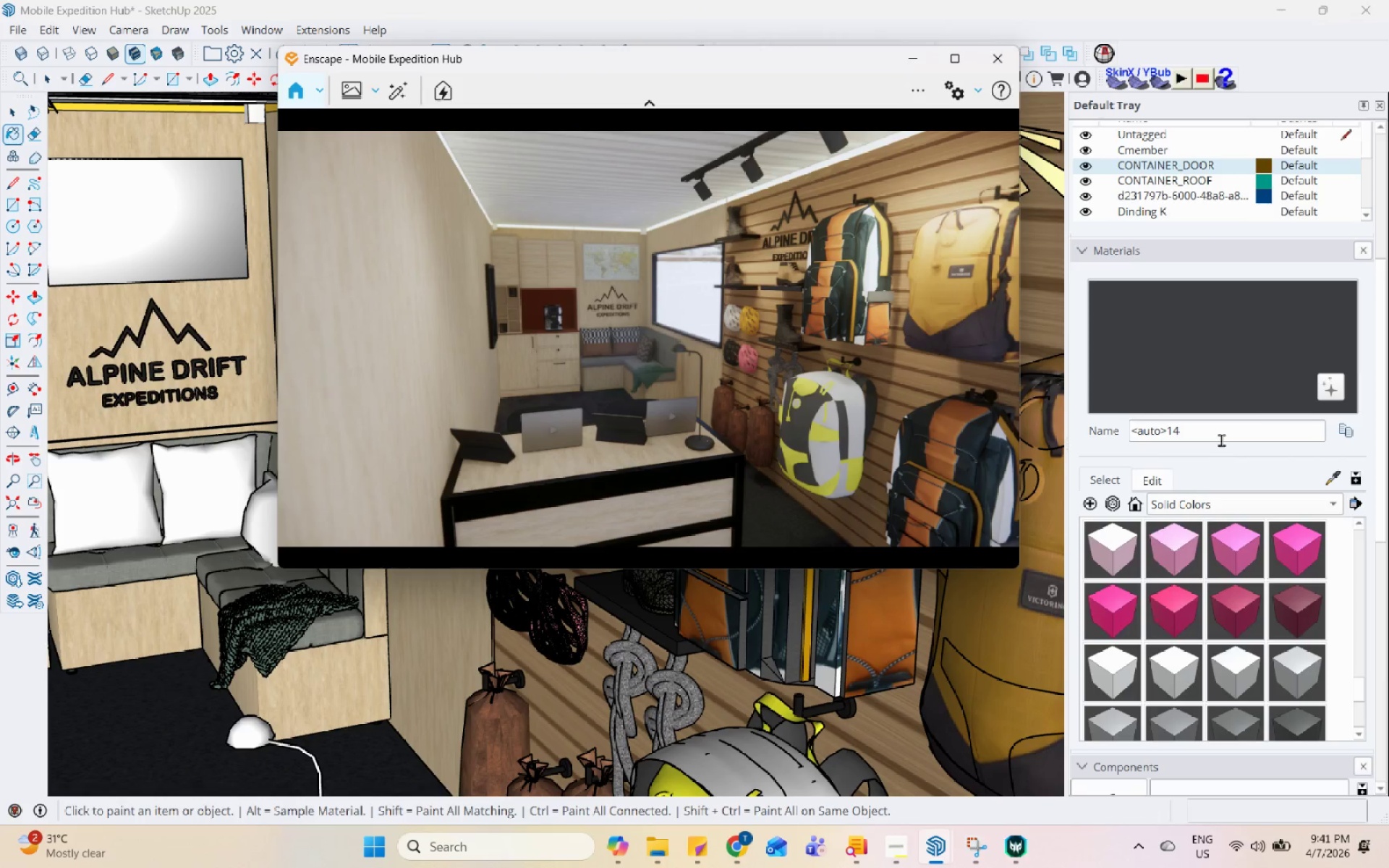 
left_click([1220, 437])
 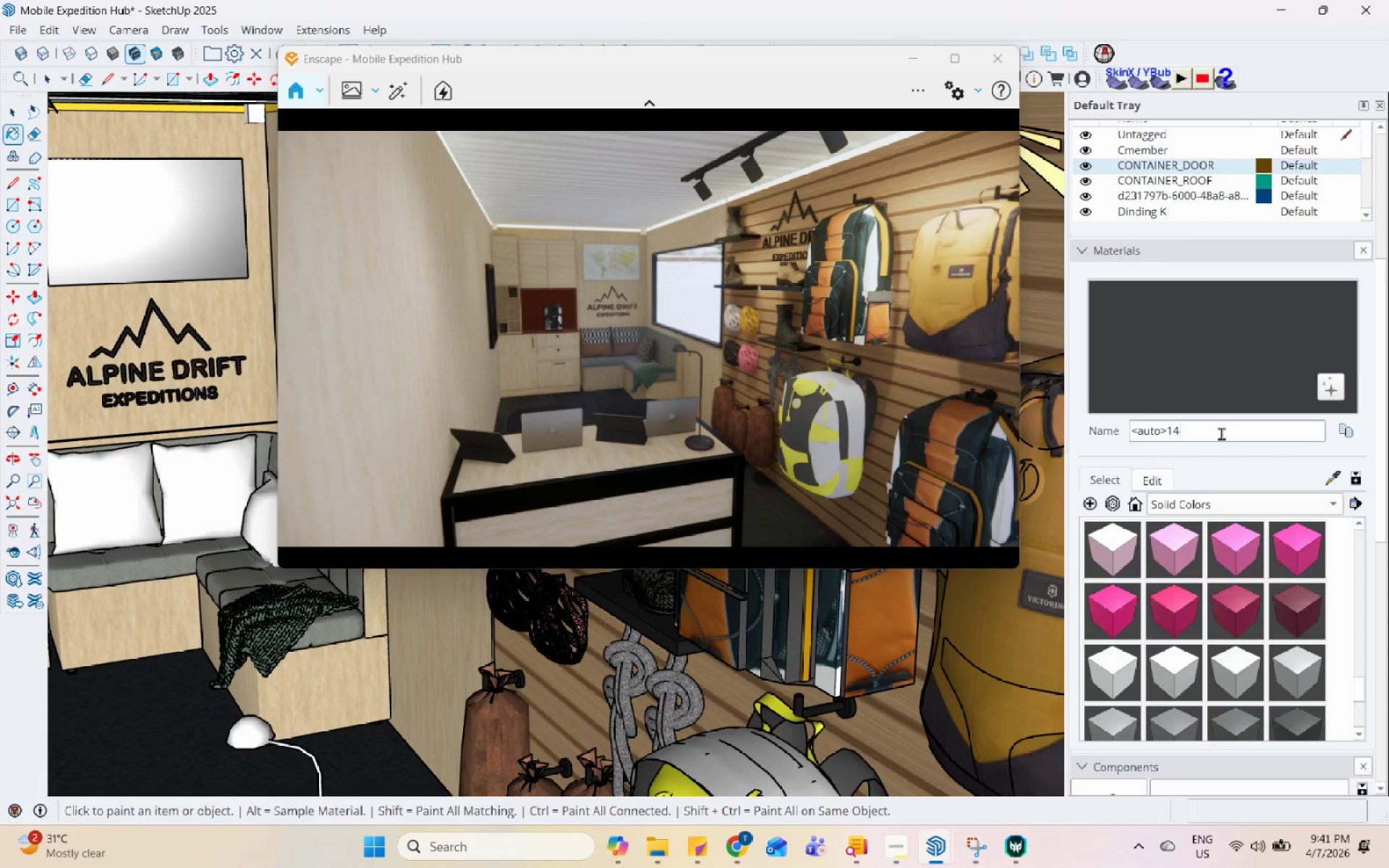 
type(_steel)
 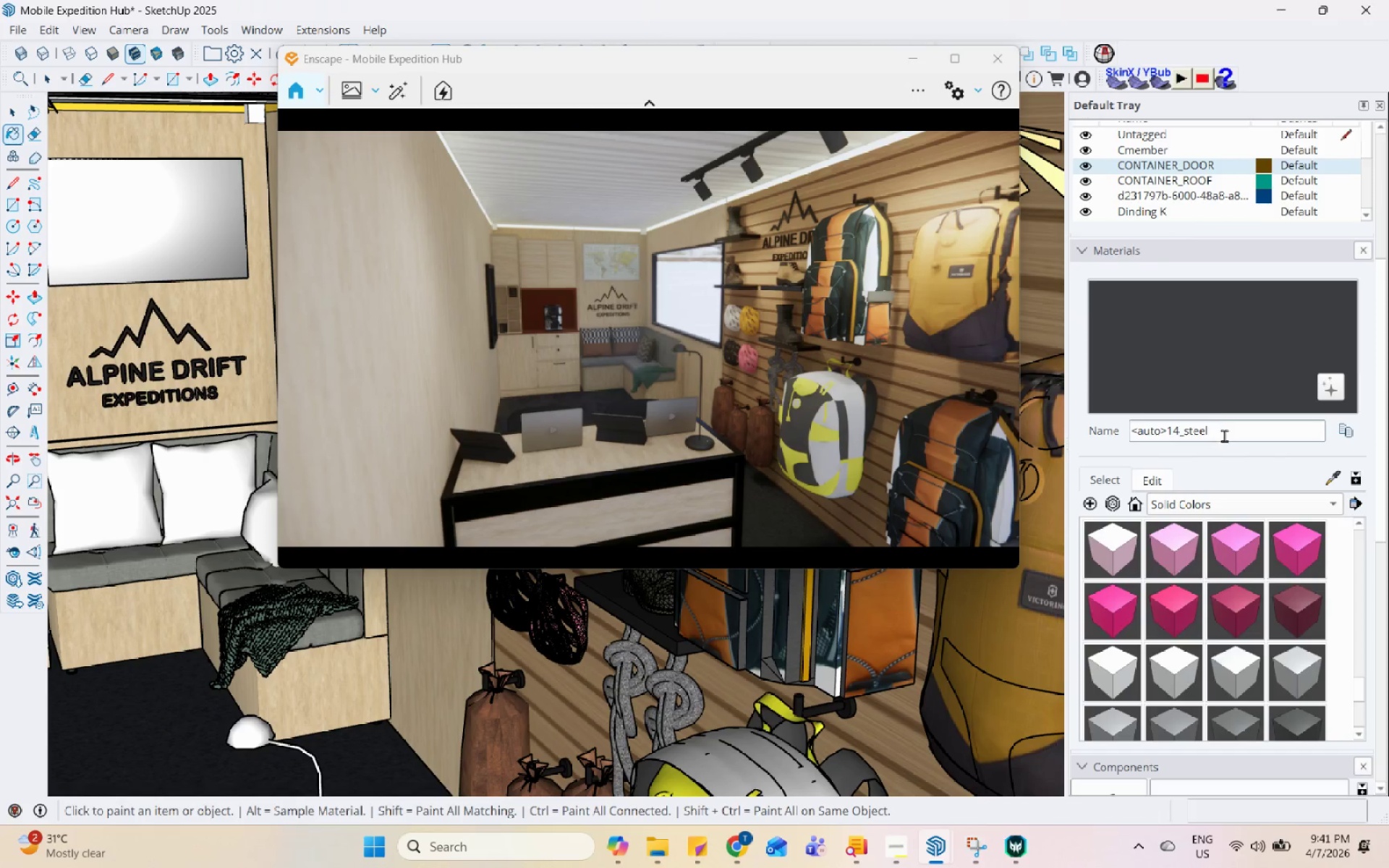 
left_click([1233, 473])
 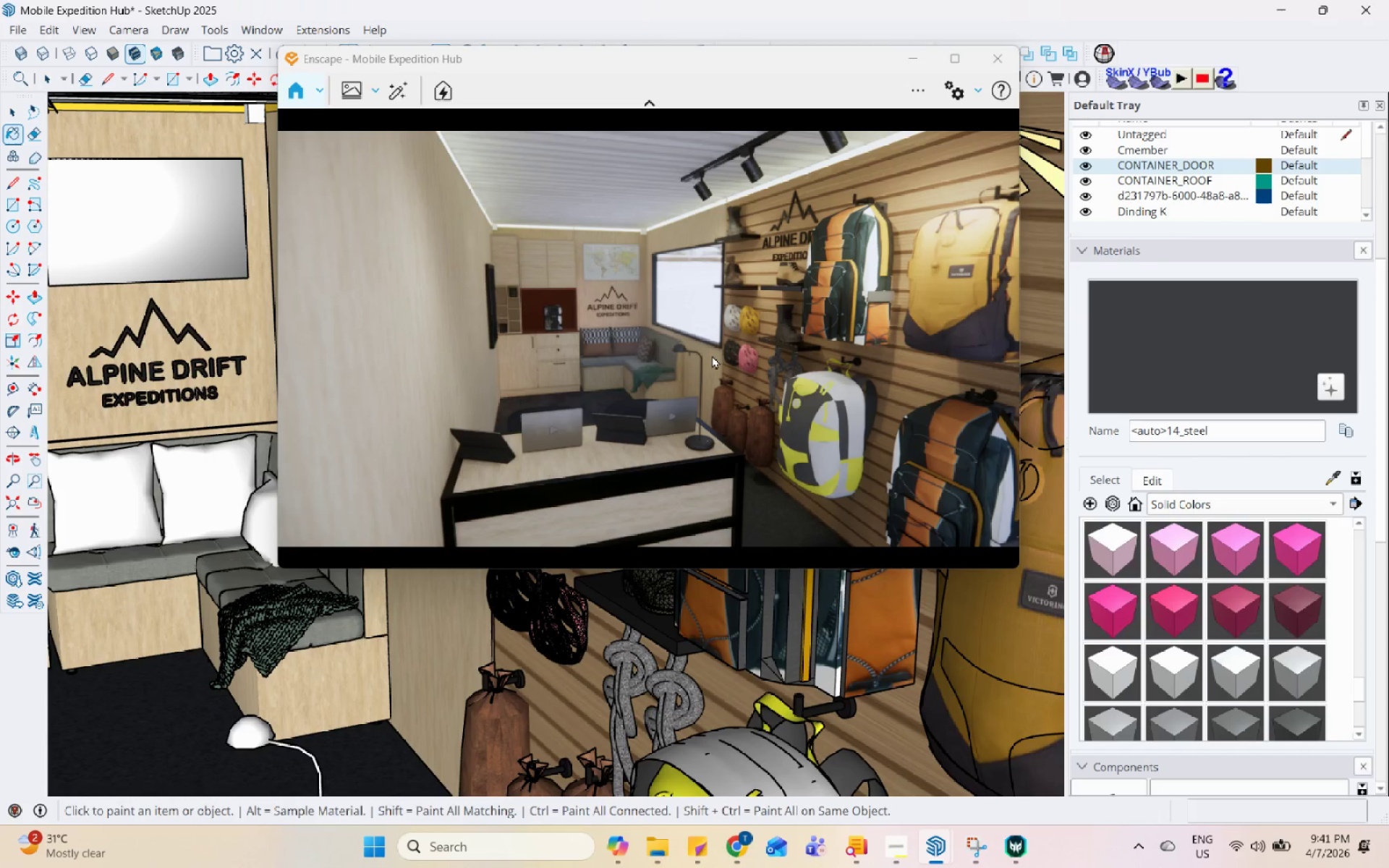 
wait(5.89)
 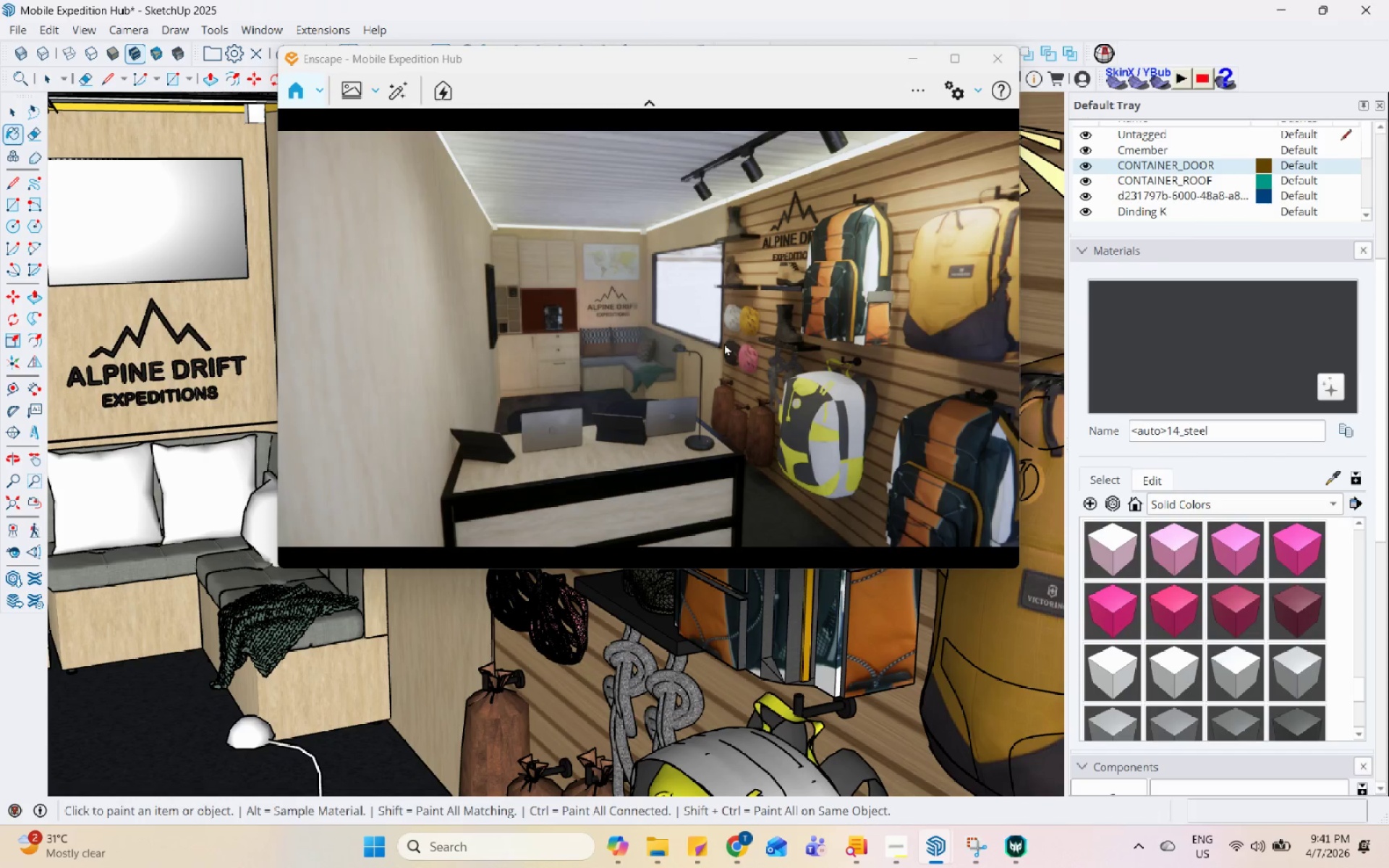 
left_click_drag(start_coordinate=[710, 353], to_coordinate=[658, 350])
 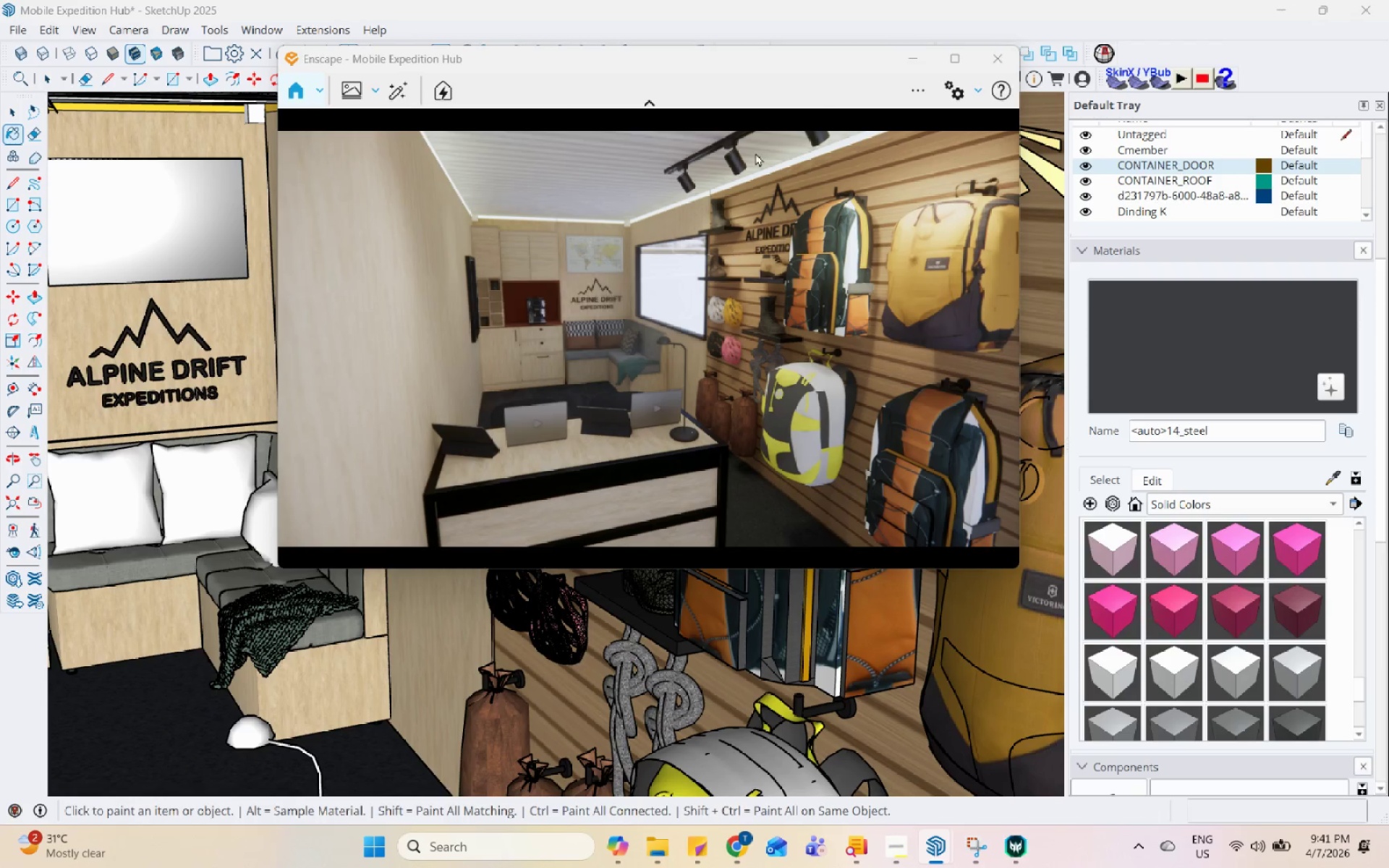 
left_click([955, 93])
 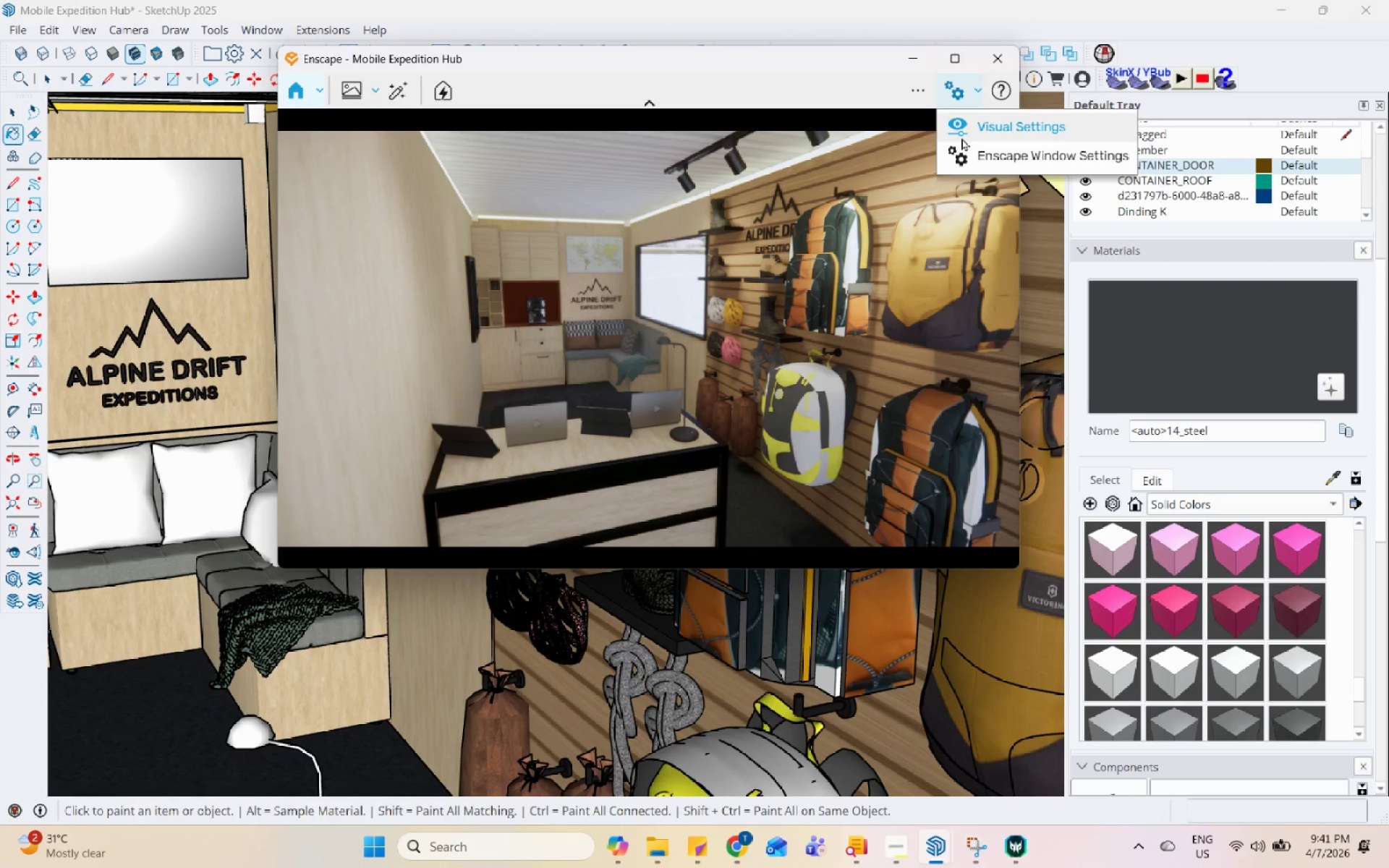 
left_click([970, 129])
 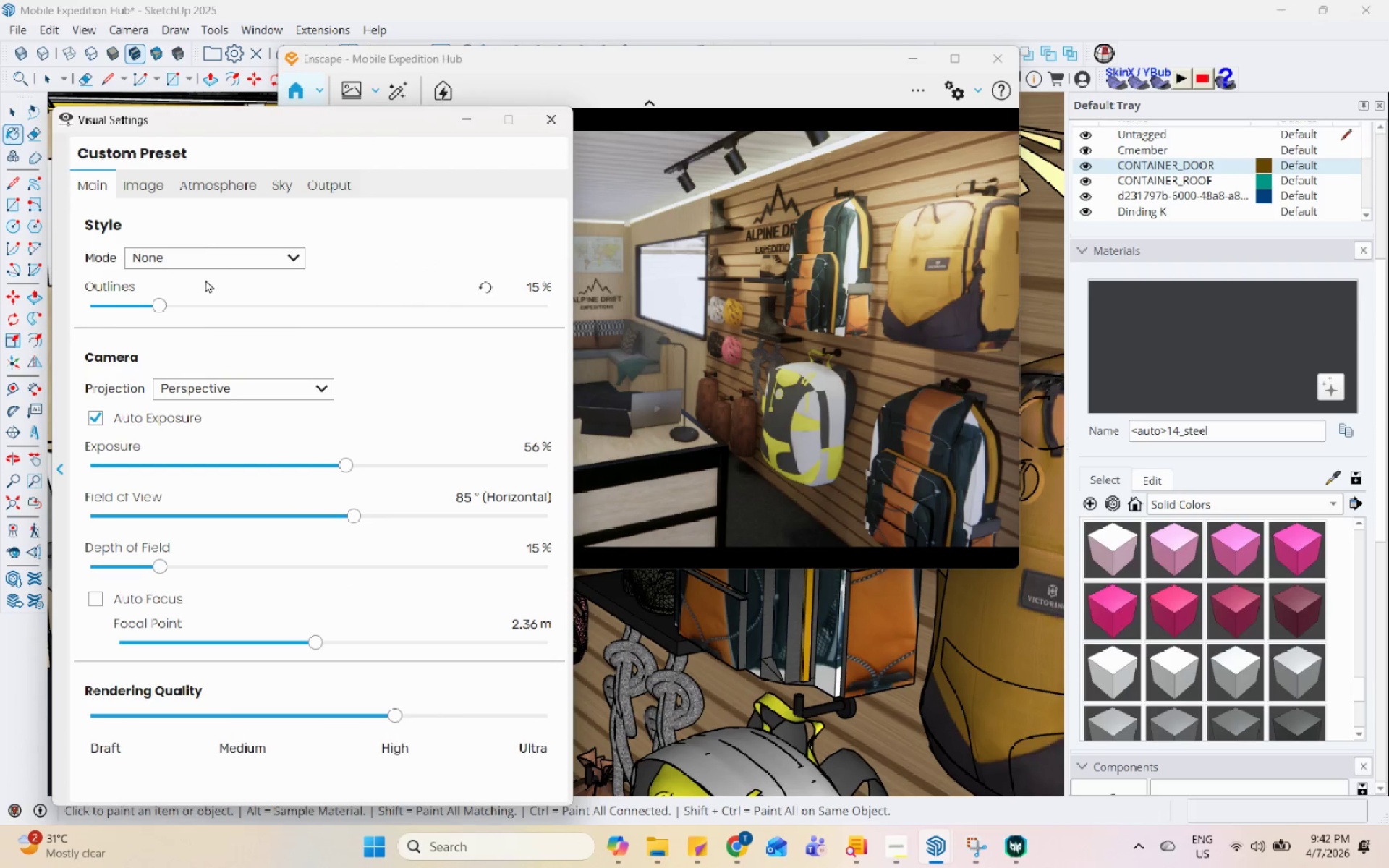 
left_click([154, 185])
 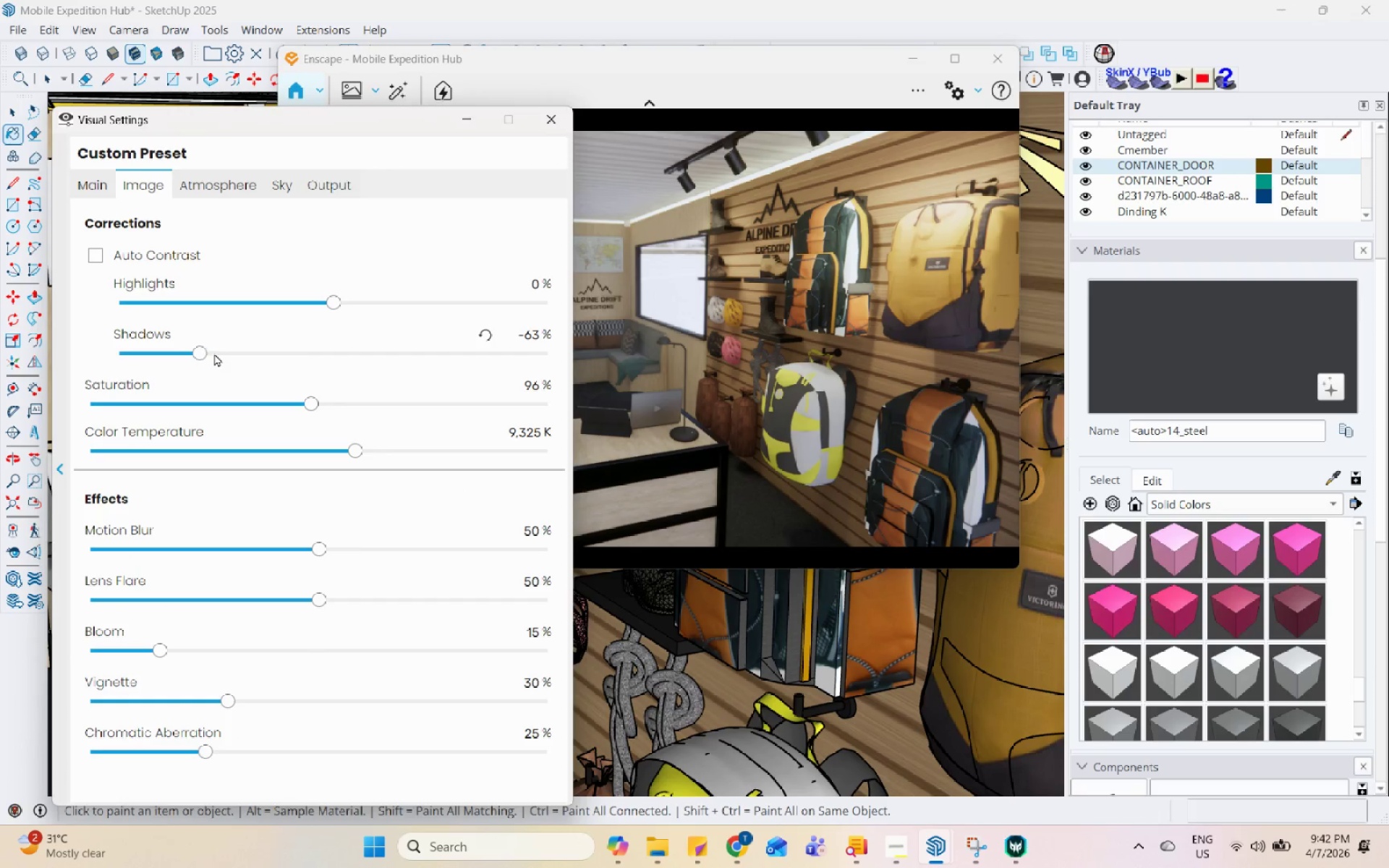 
left_click_drag(start_coordinate=[201, 355], to_coordinate=[232, 373])
 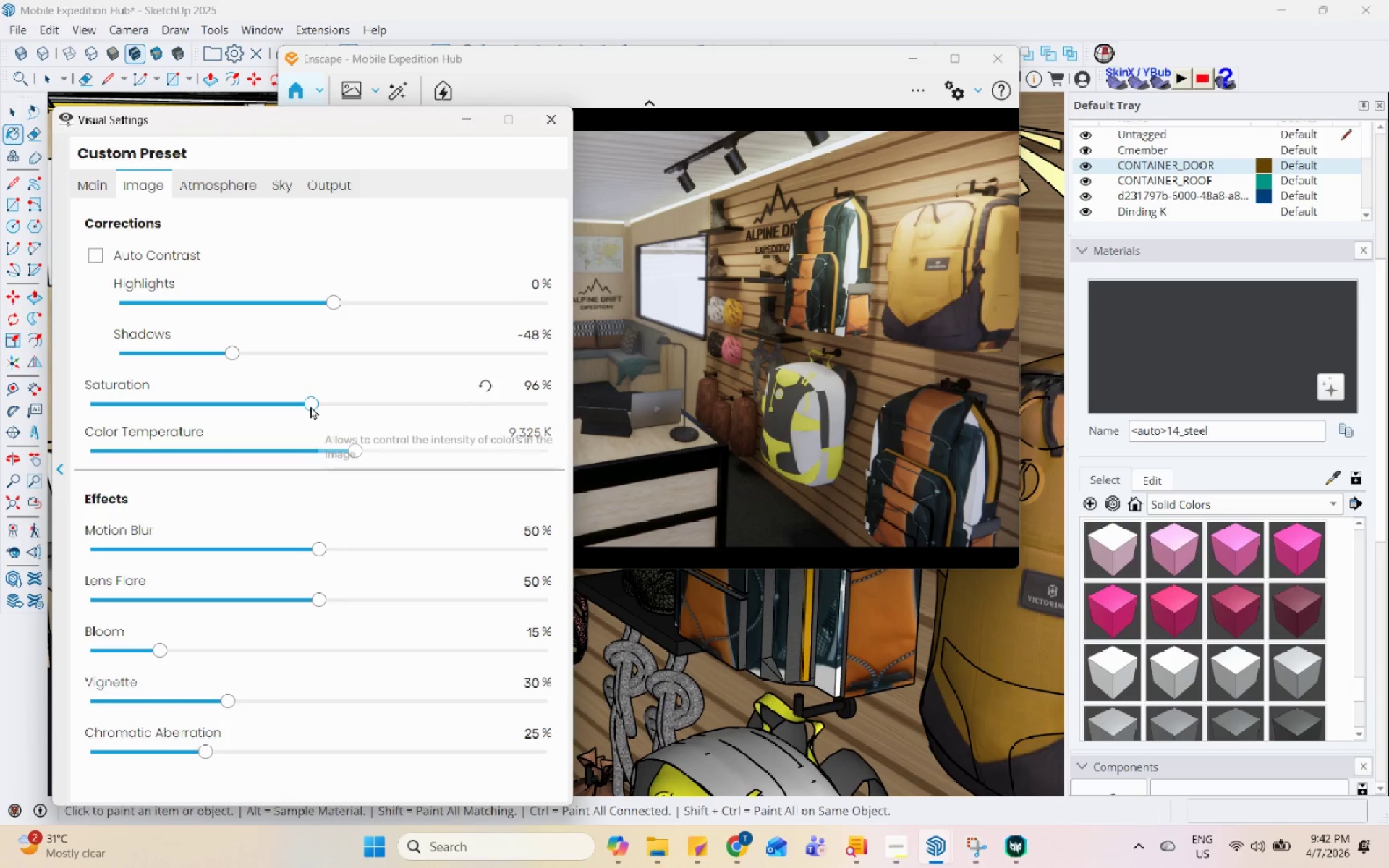 
left_click_drag(start_coordinate=[310, 406], to_coordinate=[324, 409])
 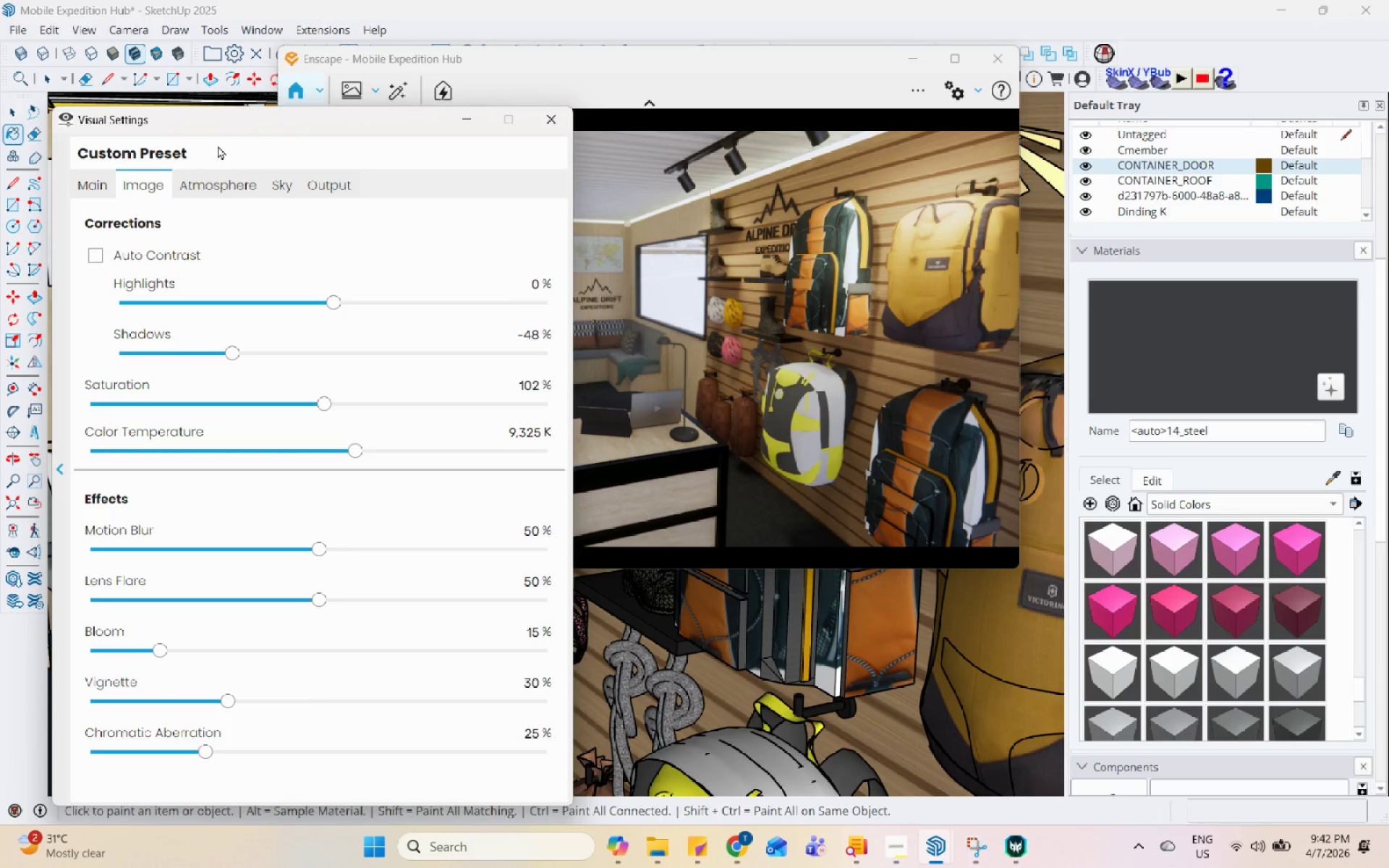 
left_click([230, 187])
 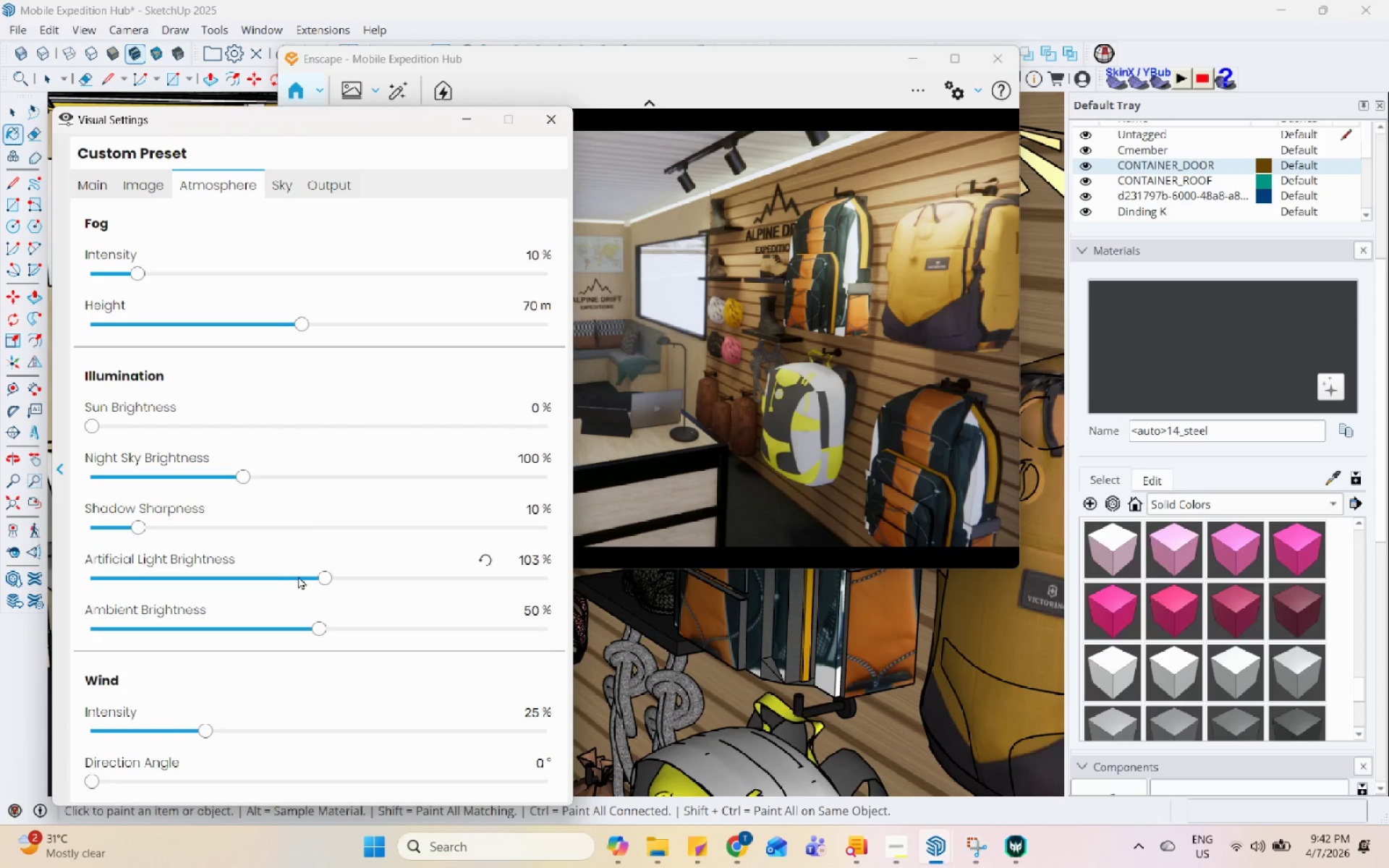 
left_click([299, 576])
 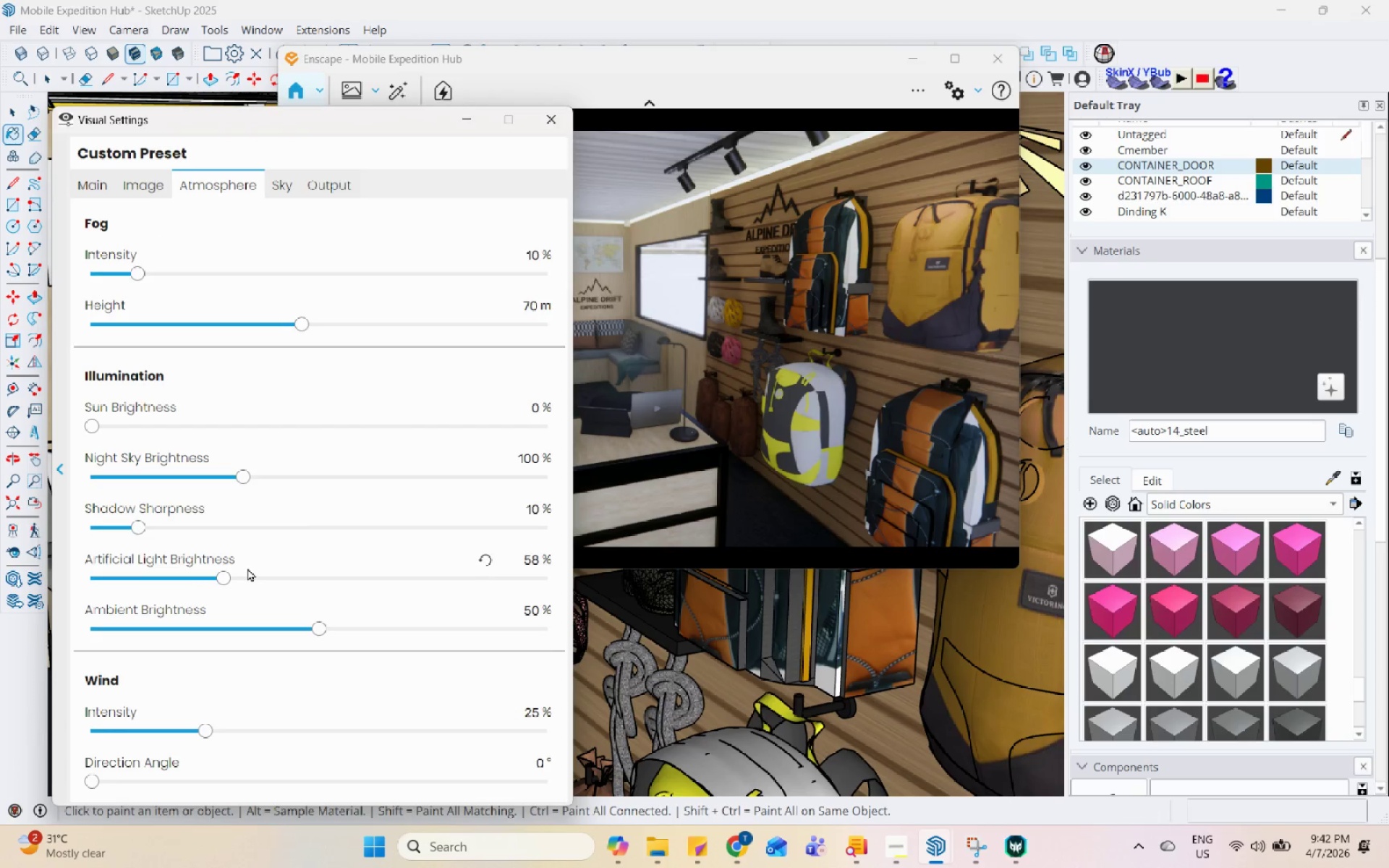 
left_click([245, 577])
 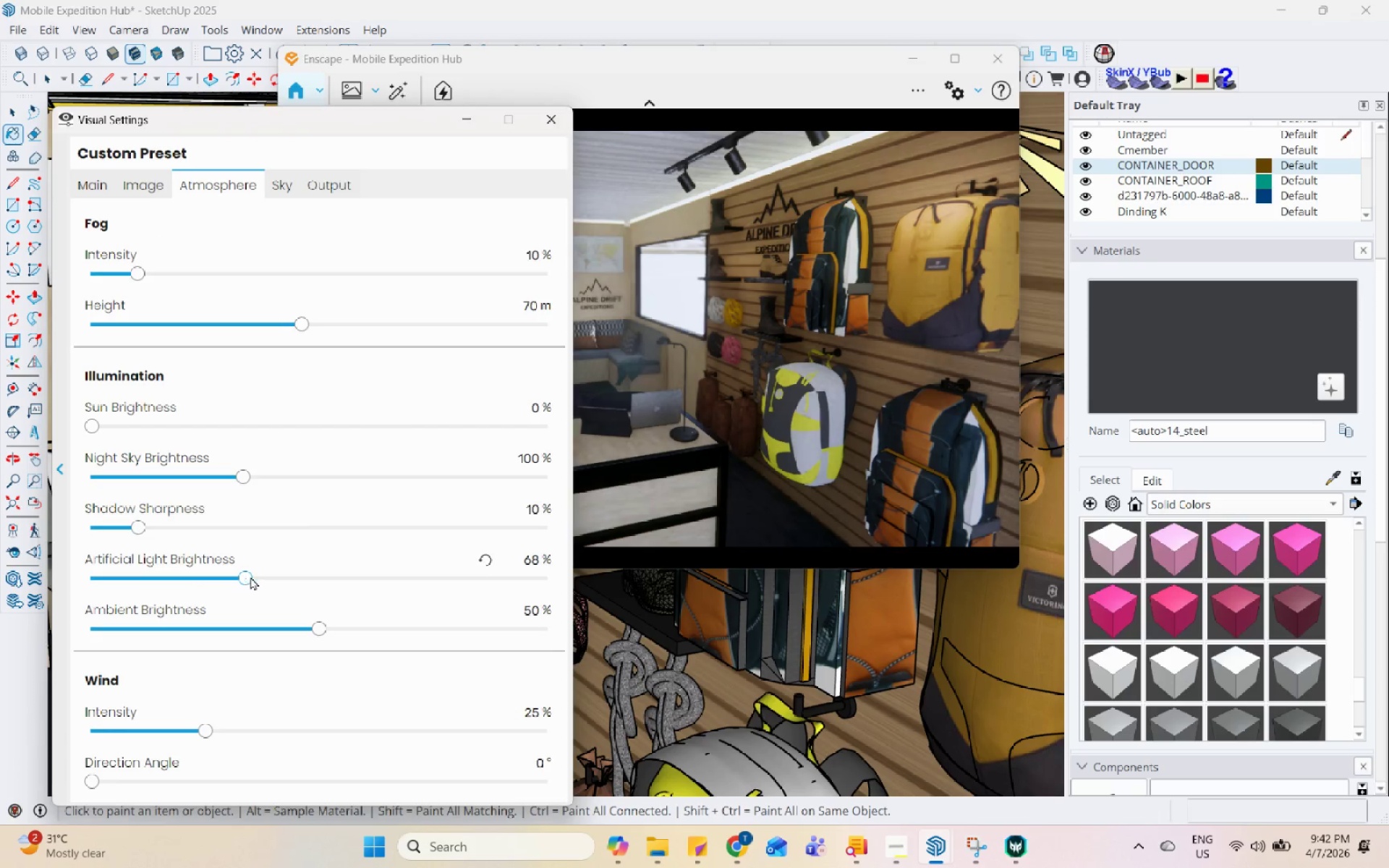 
double_click([259, 576])
 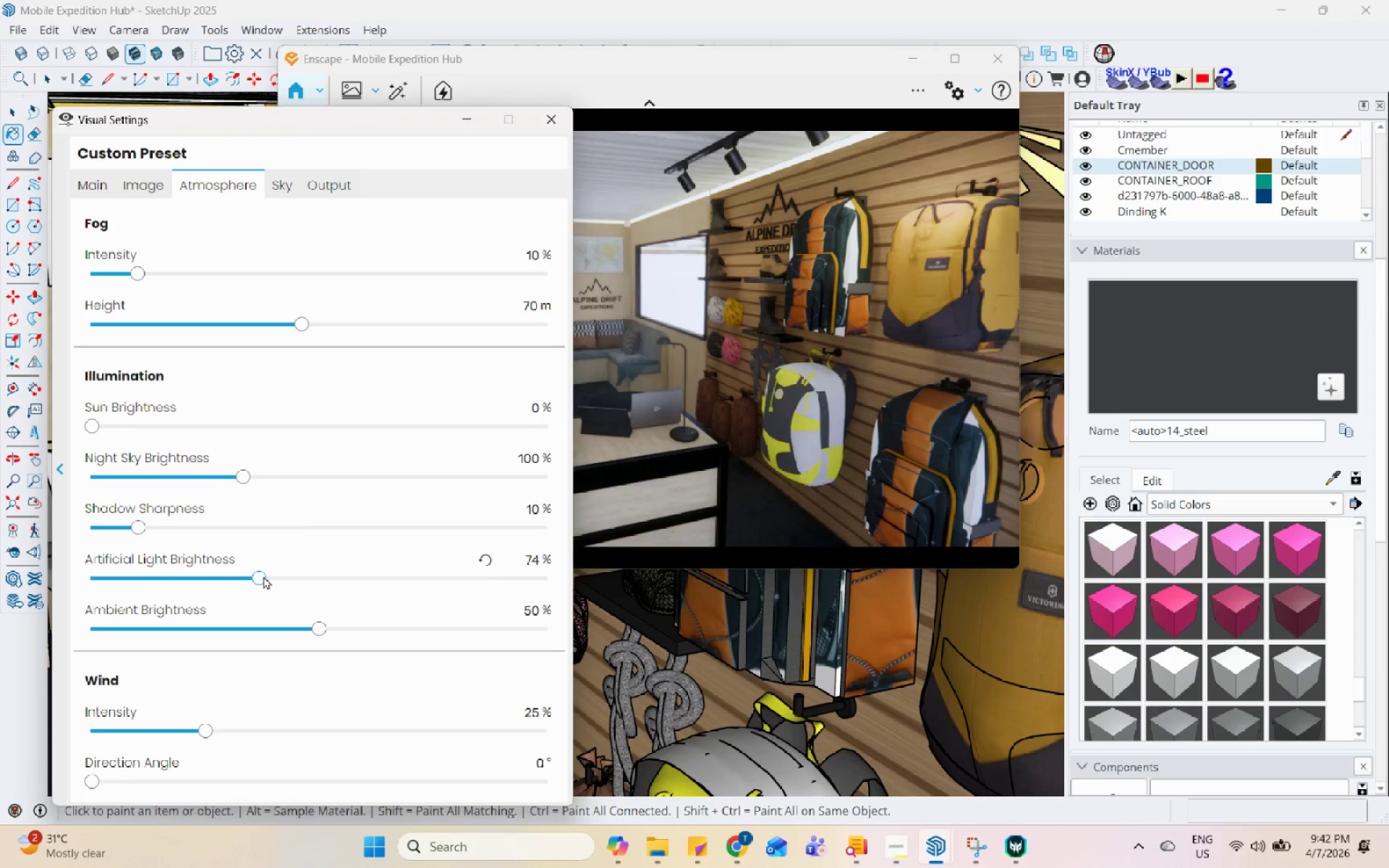 
left_click([271, 576])
 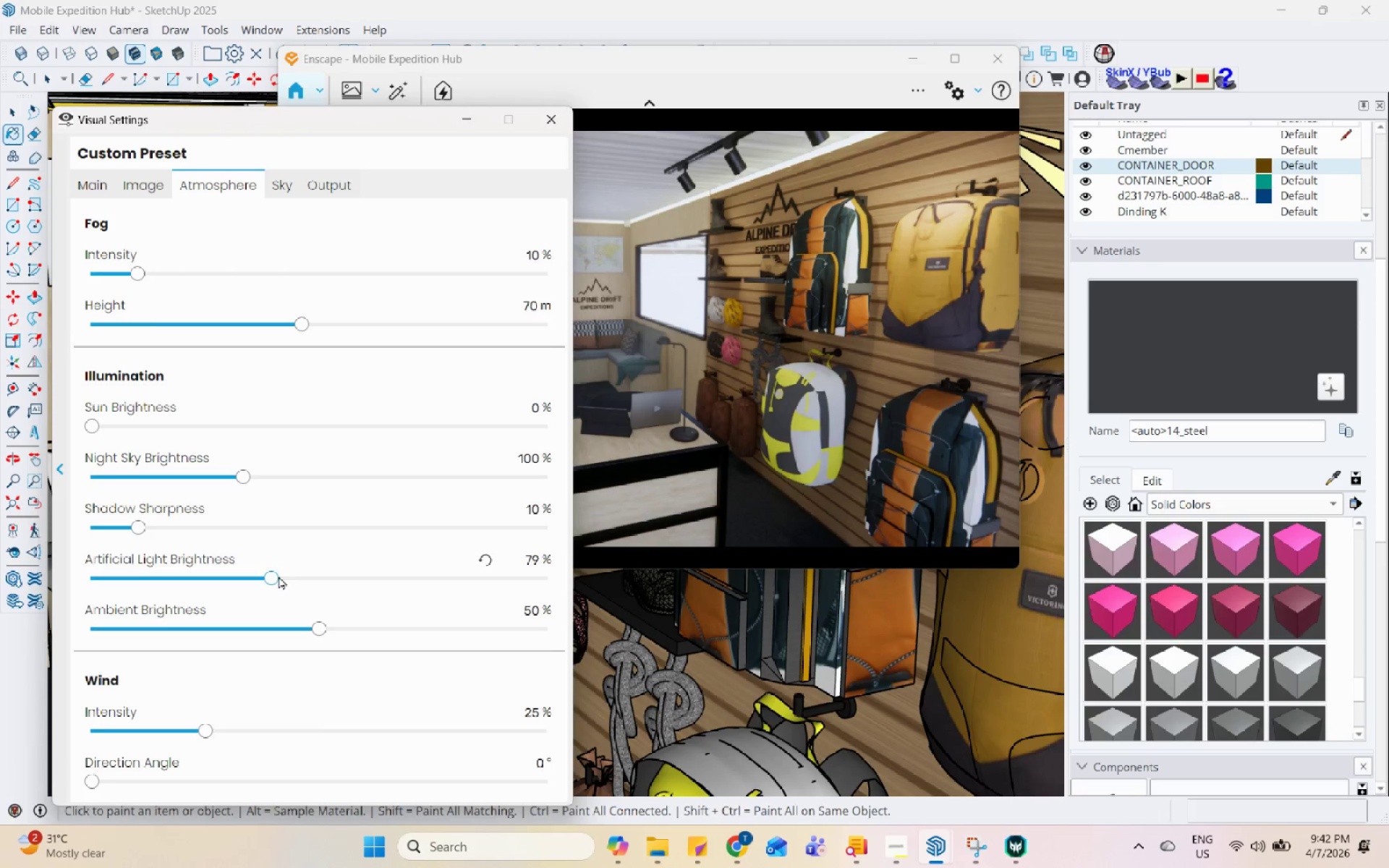 
left_click([286, 573])
 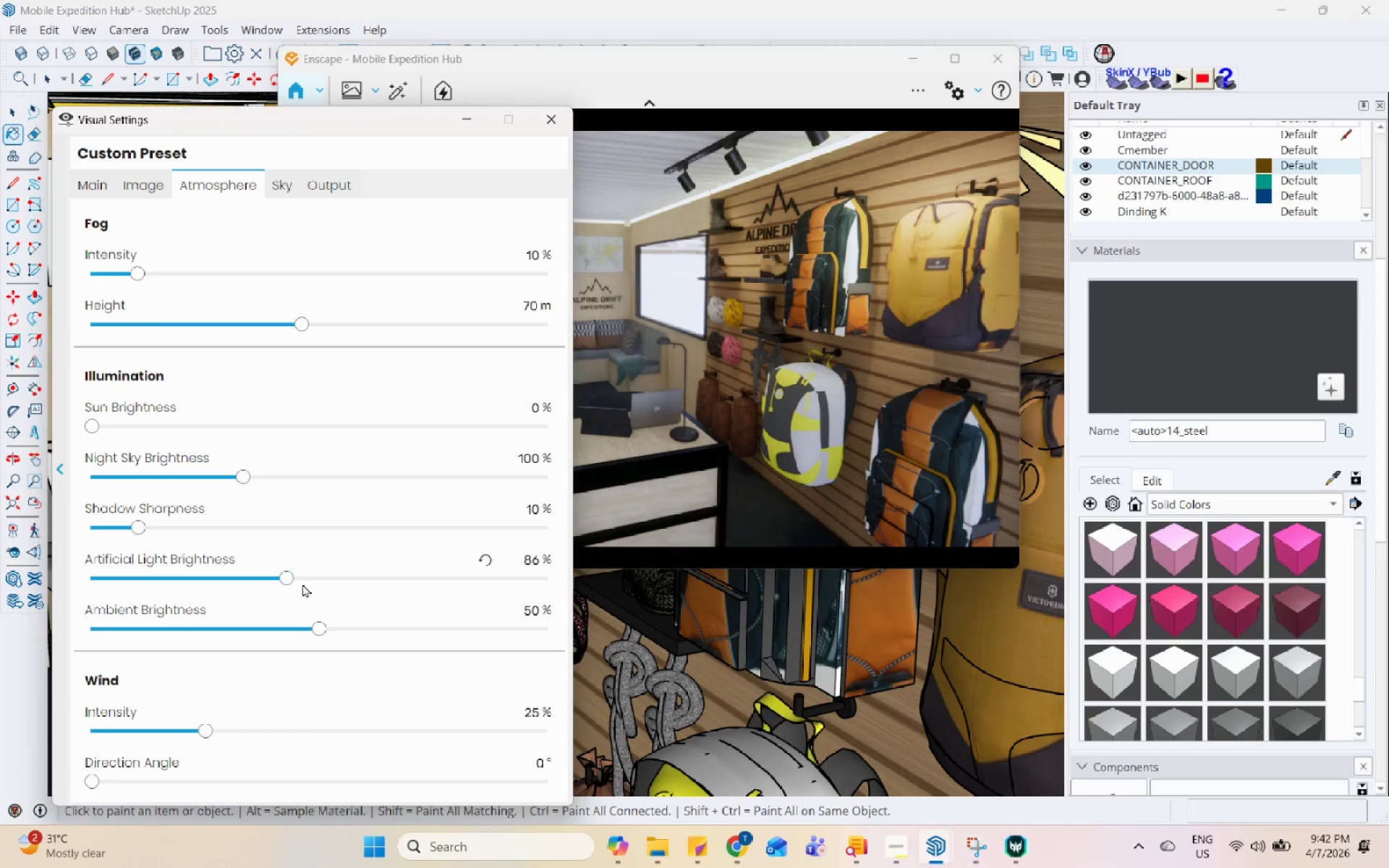 
left_click([310, 584])
 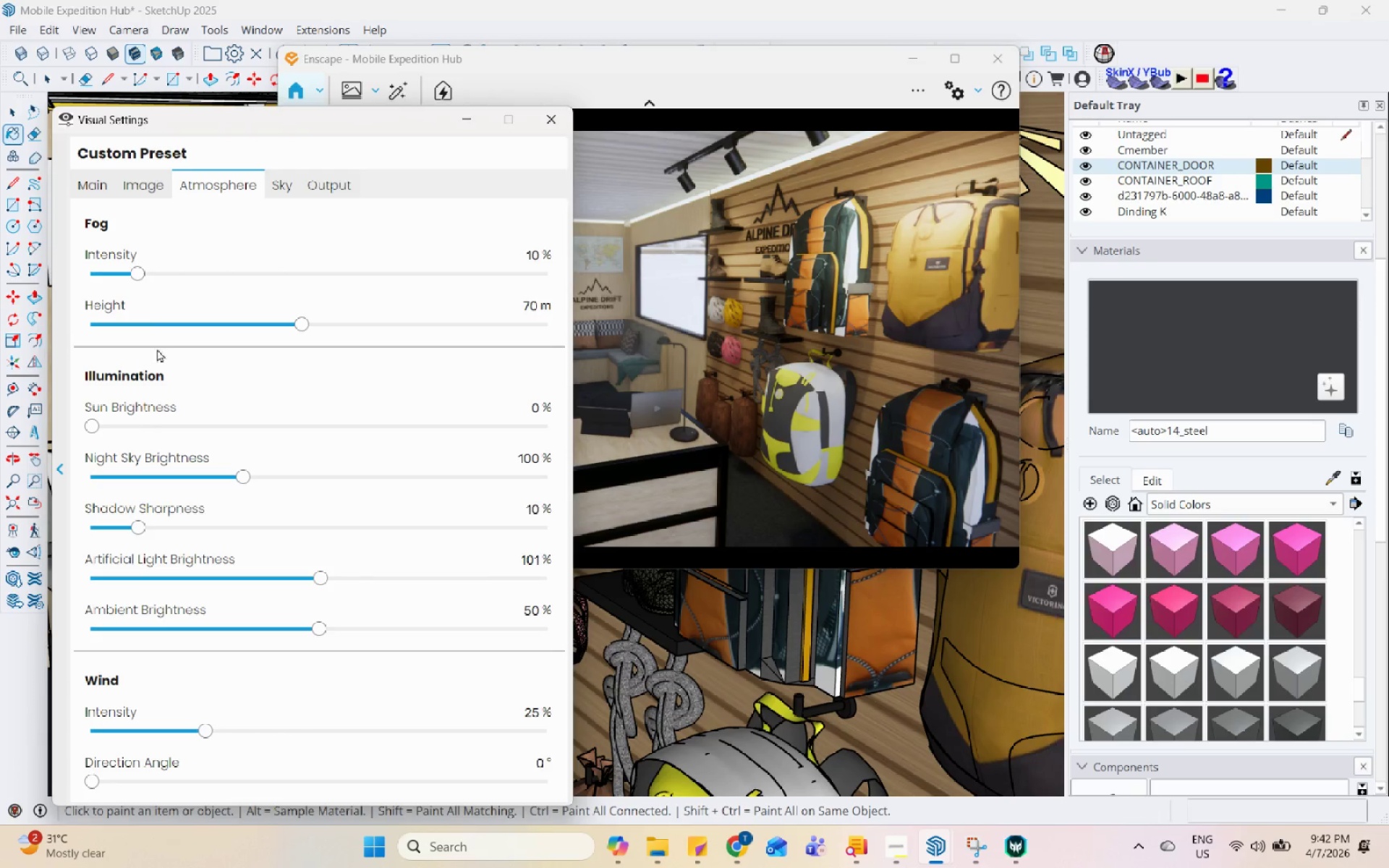 
wait(6.36)
 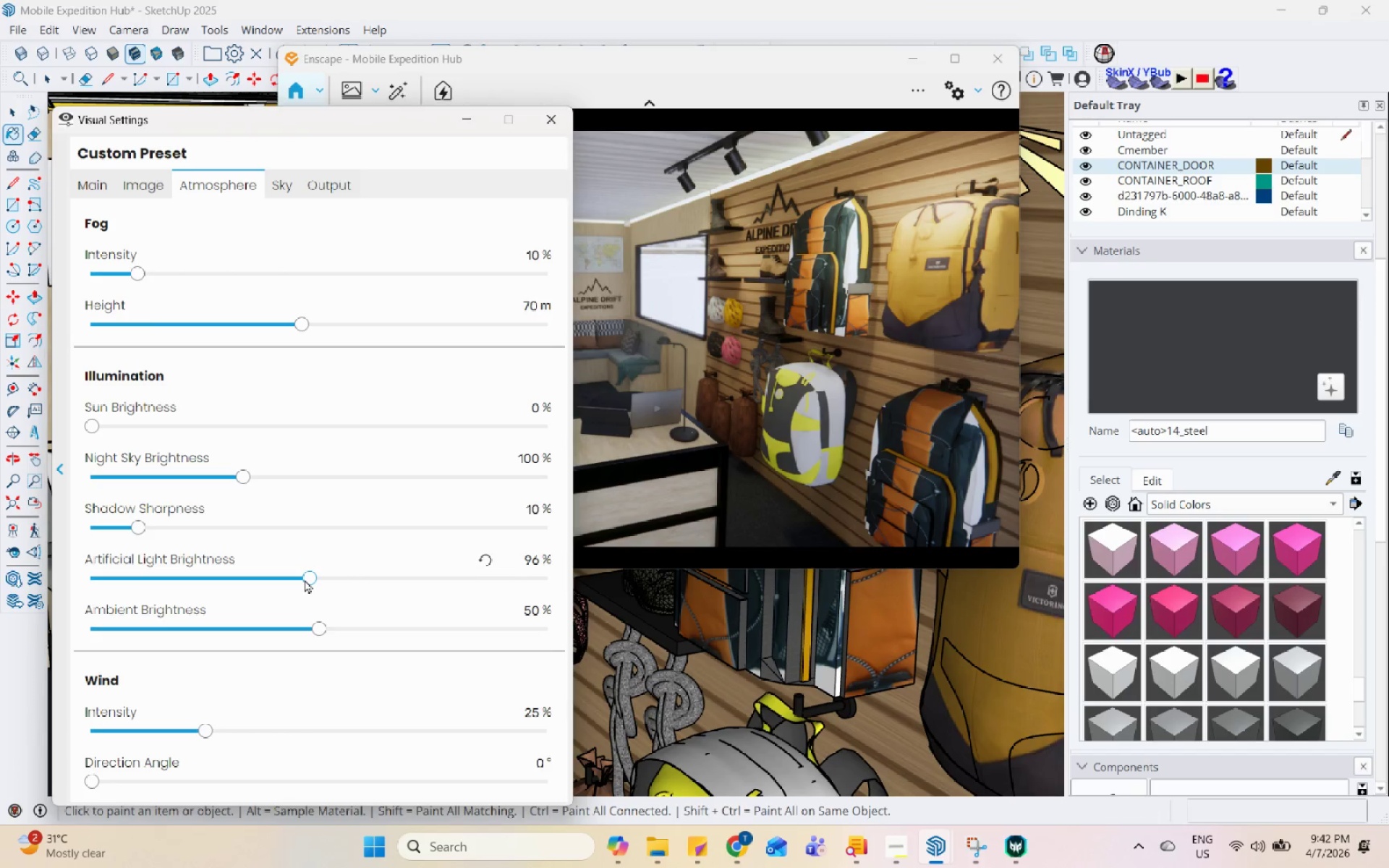 
left_click([101, 427])
 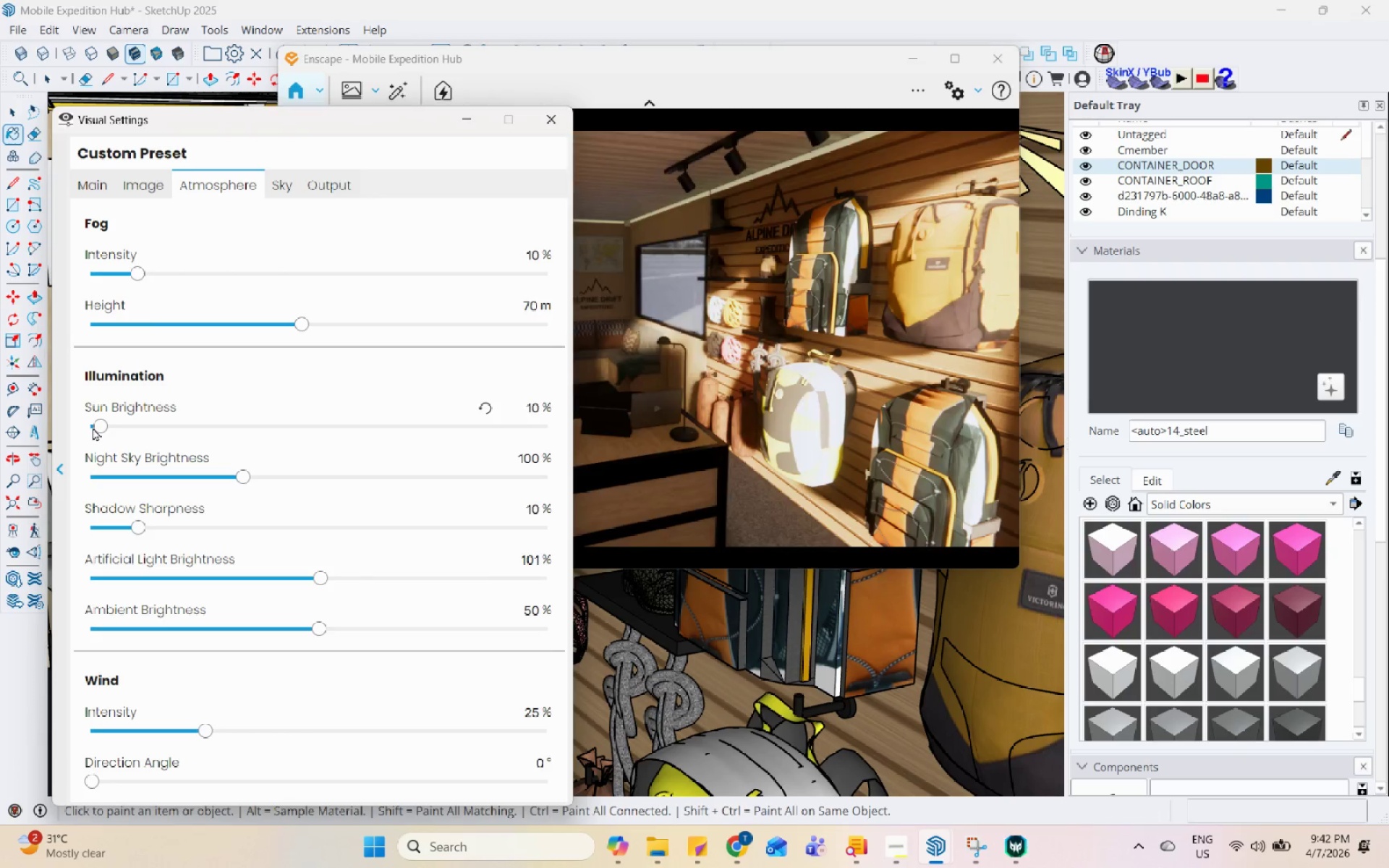 
double_click([93, 427])
 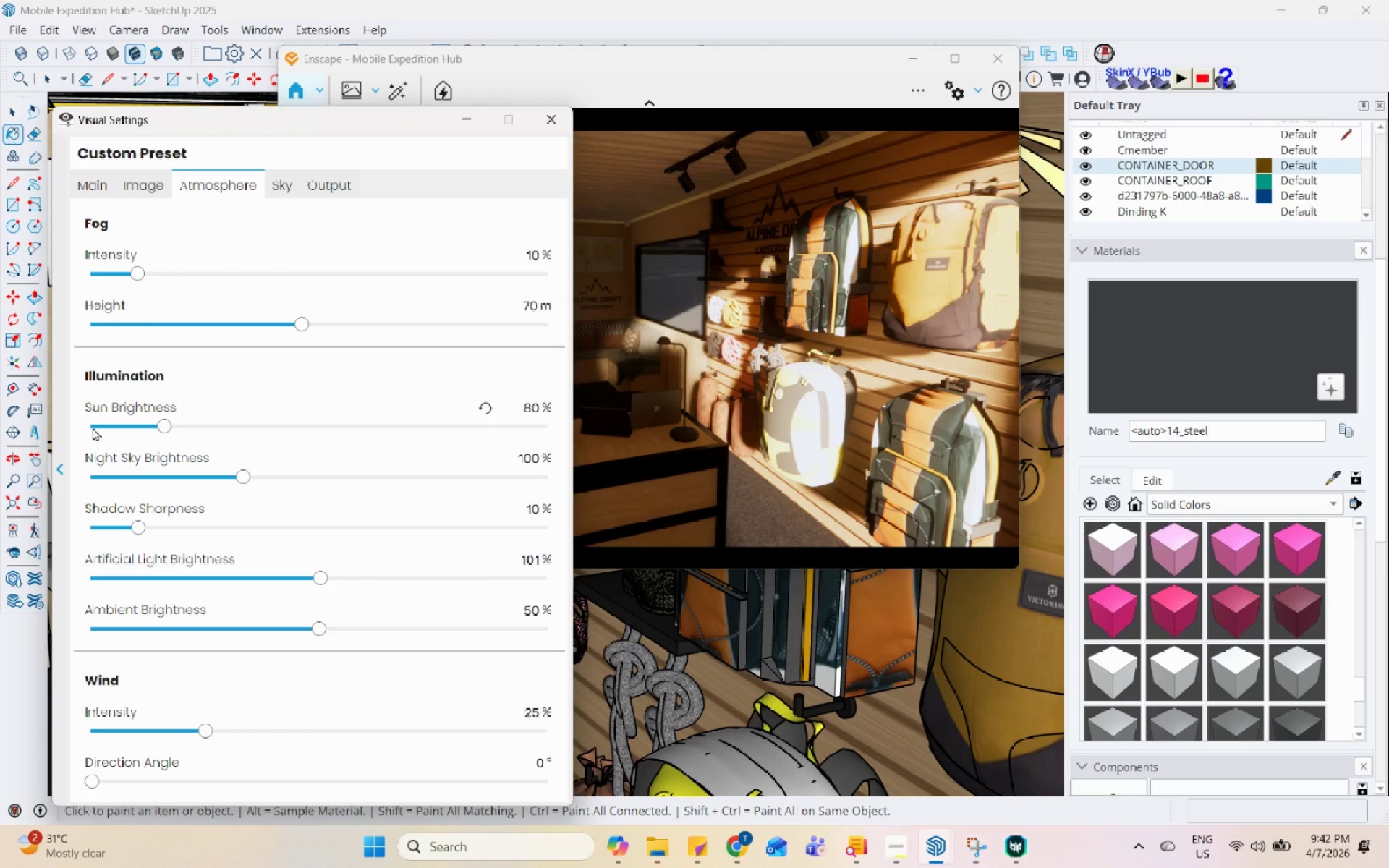 
left_click([93, 427])
 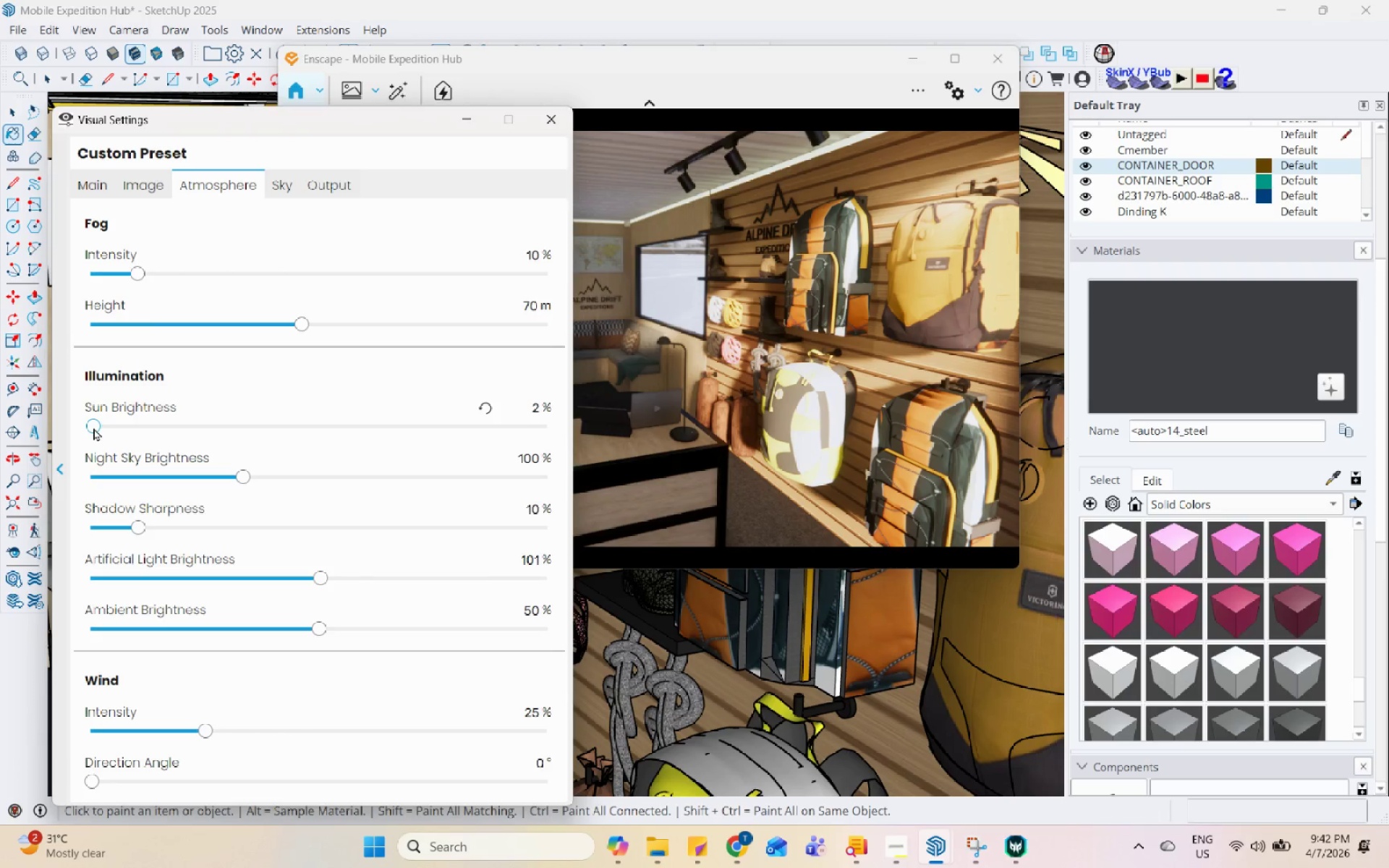 
left_click_drag(start_coordinate=[93, 427], to_coordinate=[85, 430])
 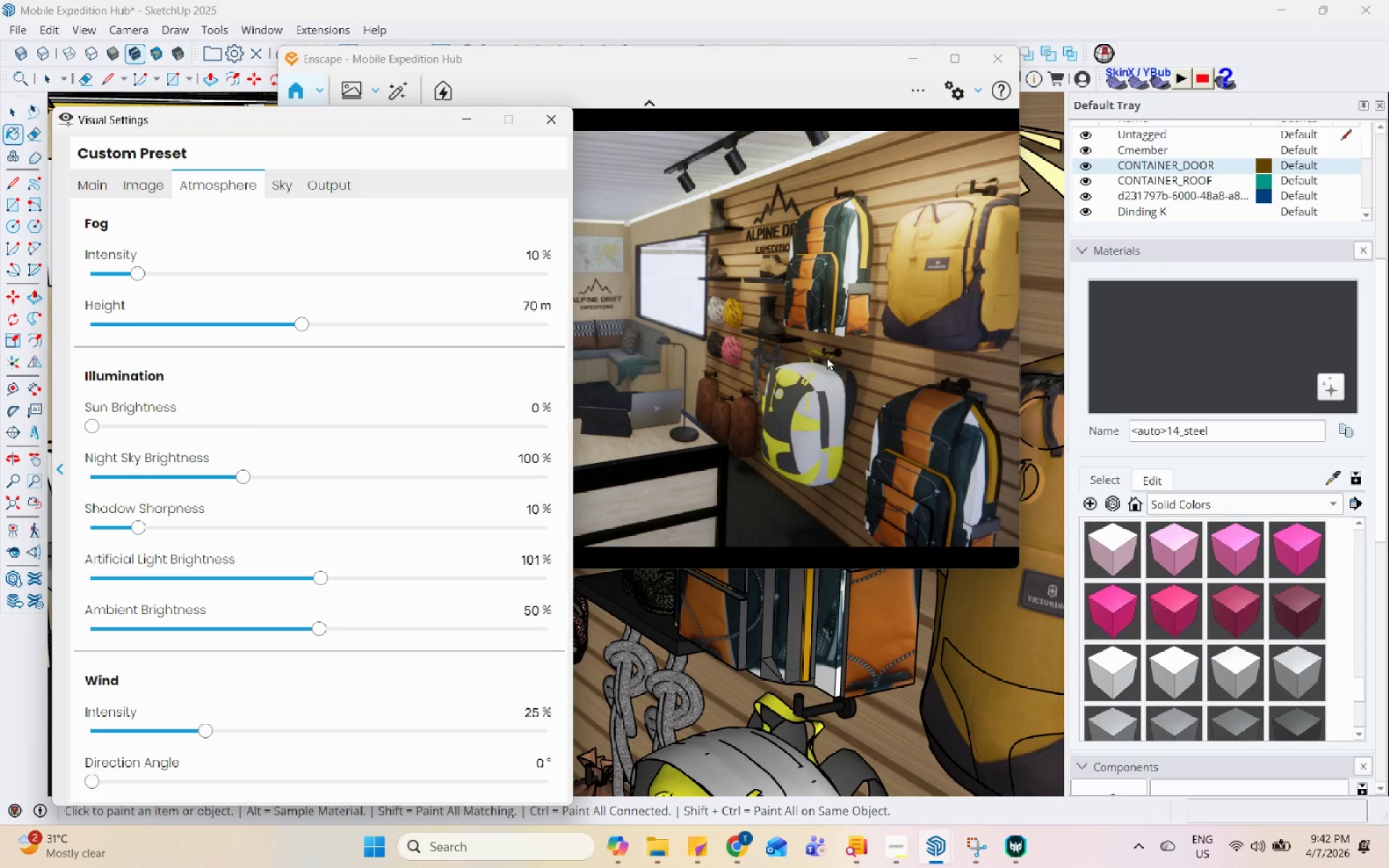 
left_click_drag(start_coordinate=[825, 333], to_coordinate=[634, 360])
 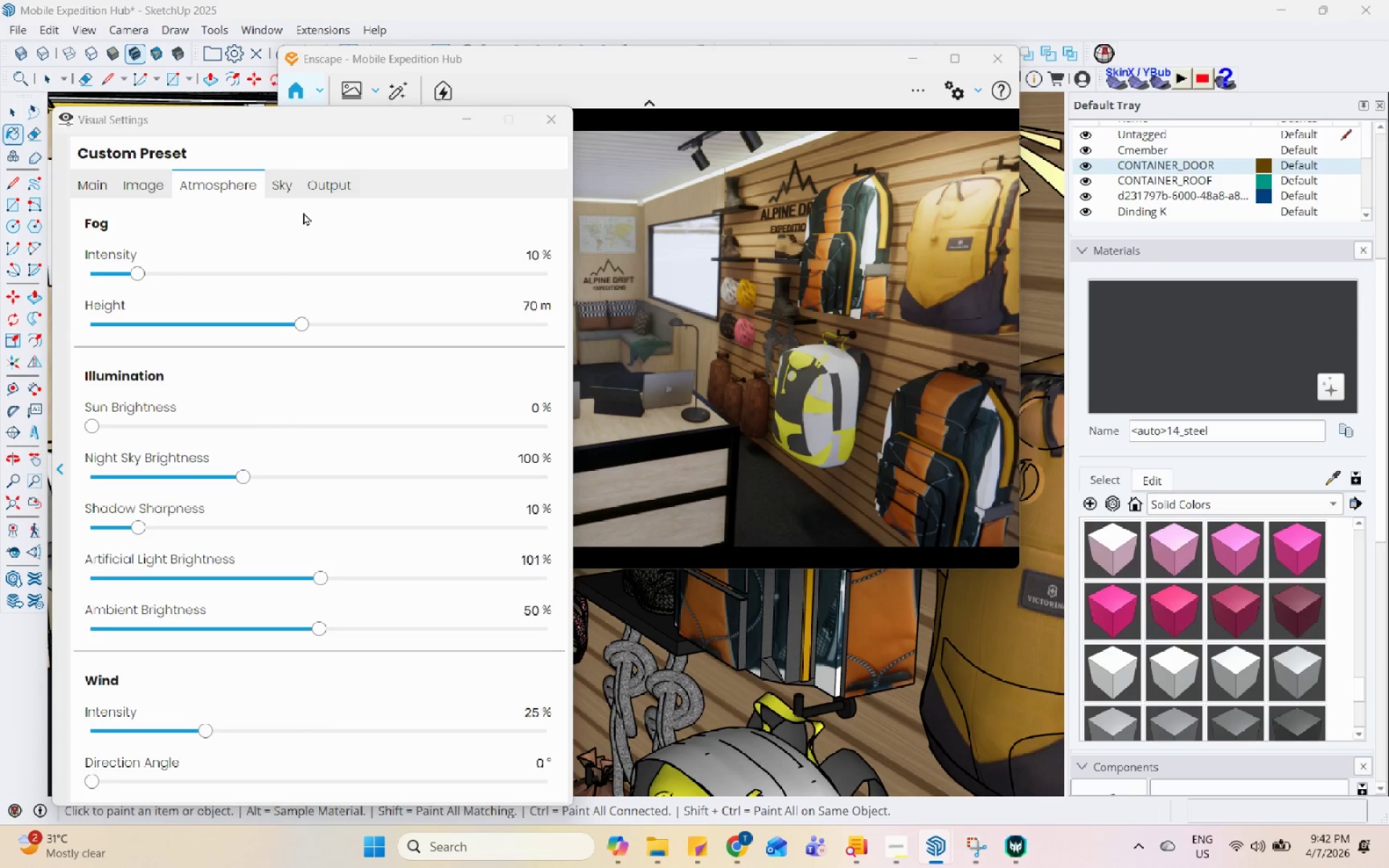 
left_click([286, 183])
 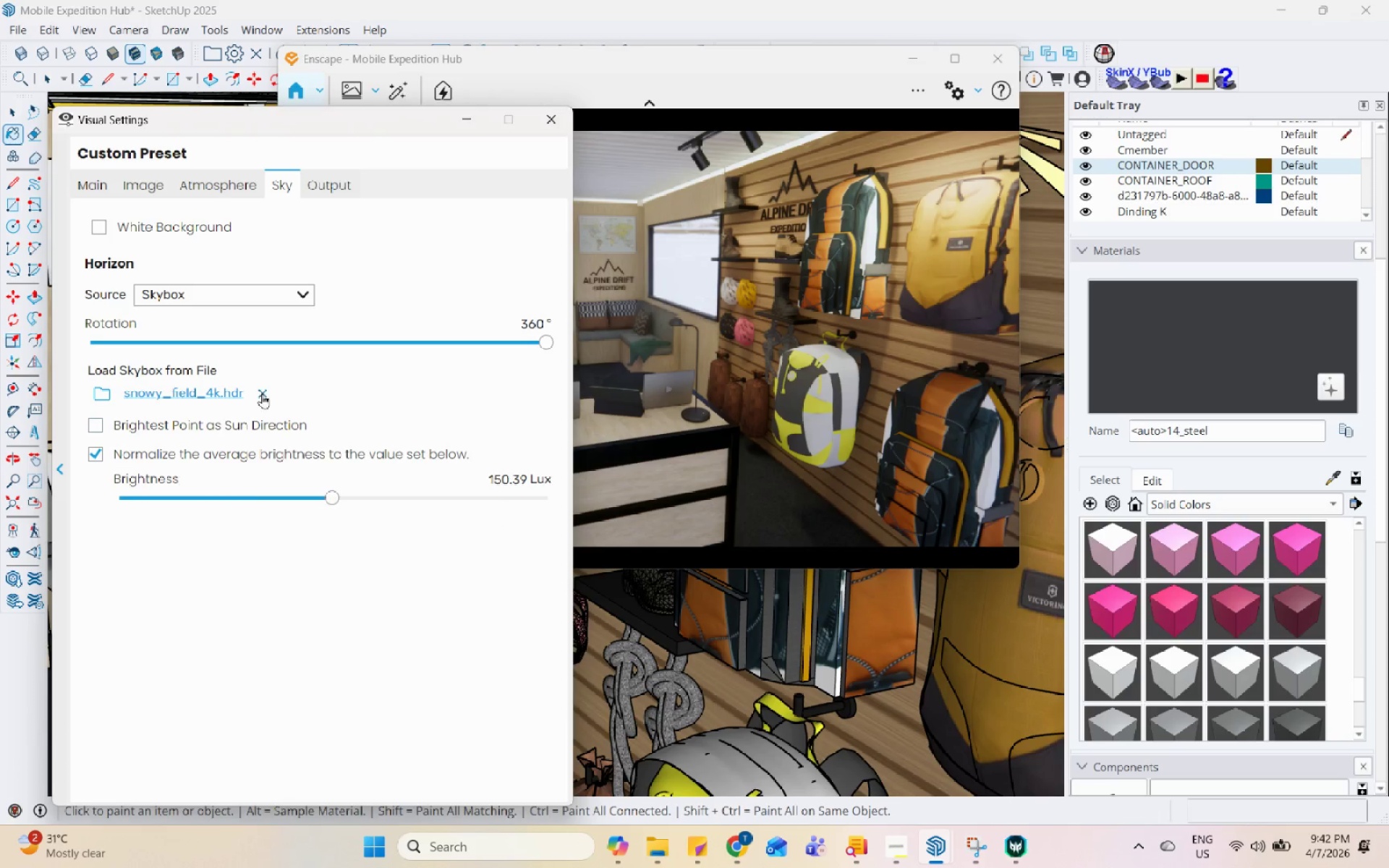 
left_click_drag(start_coordinate=[420, 344], to_coordinate=[282, 306])
 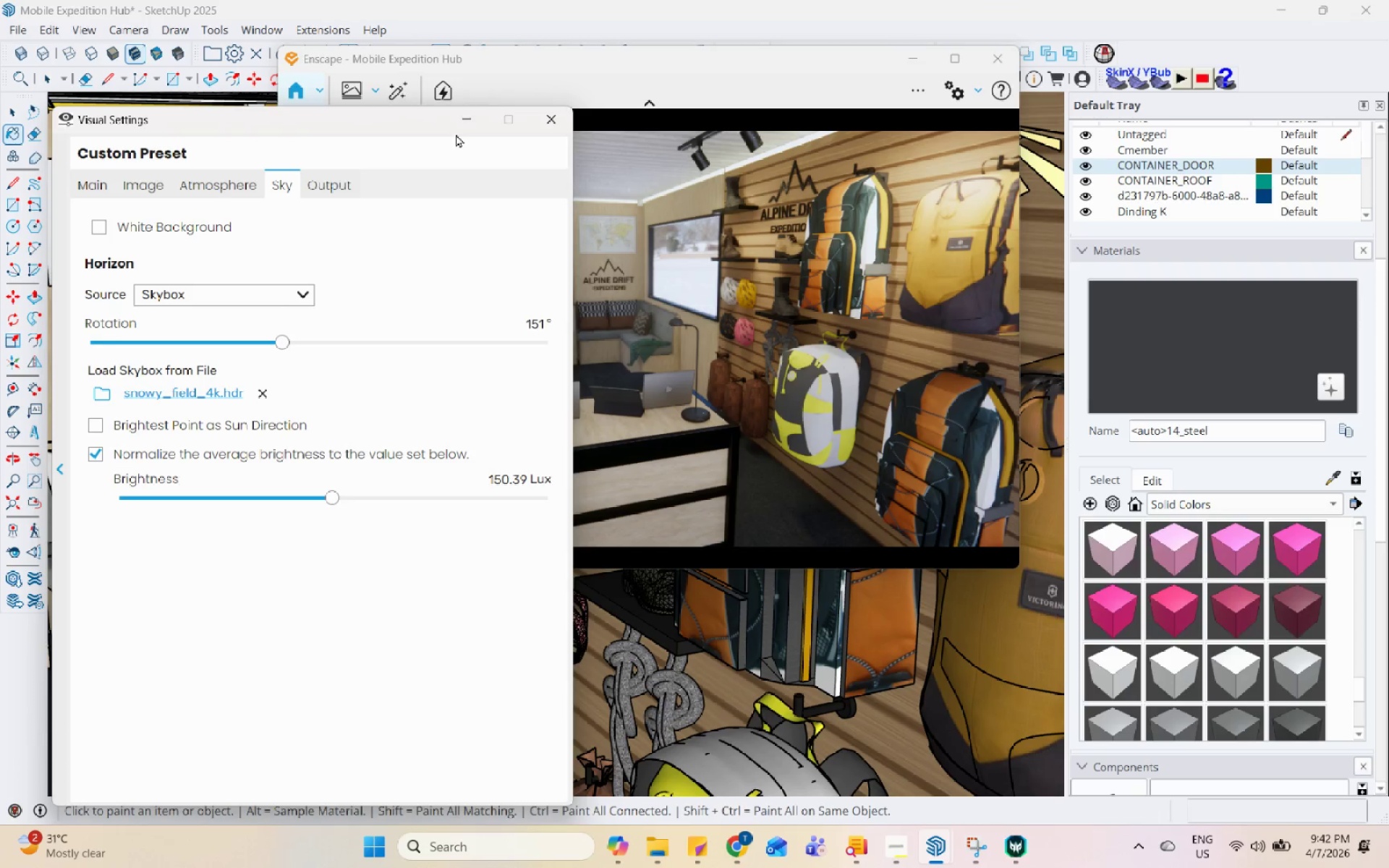 
left_click([451, 127])
 